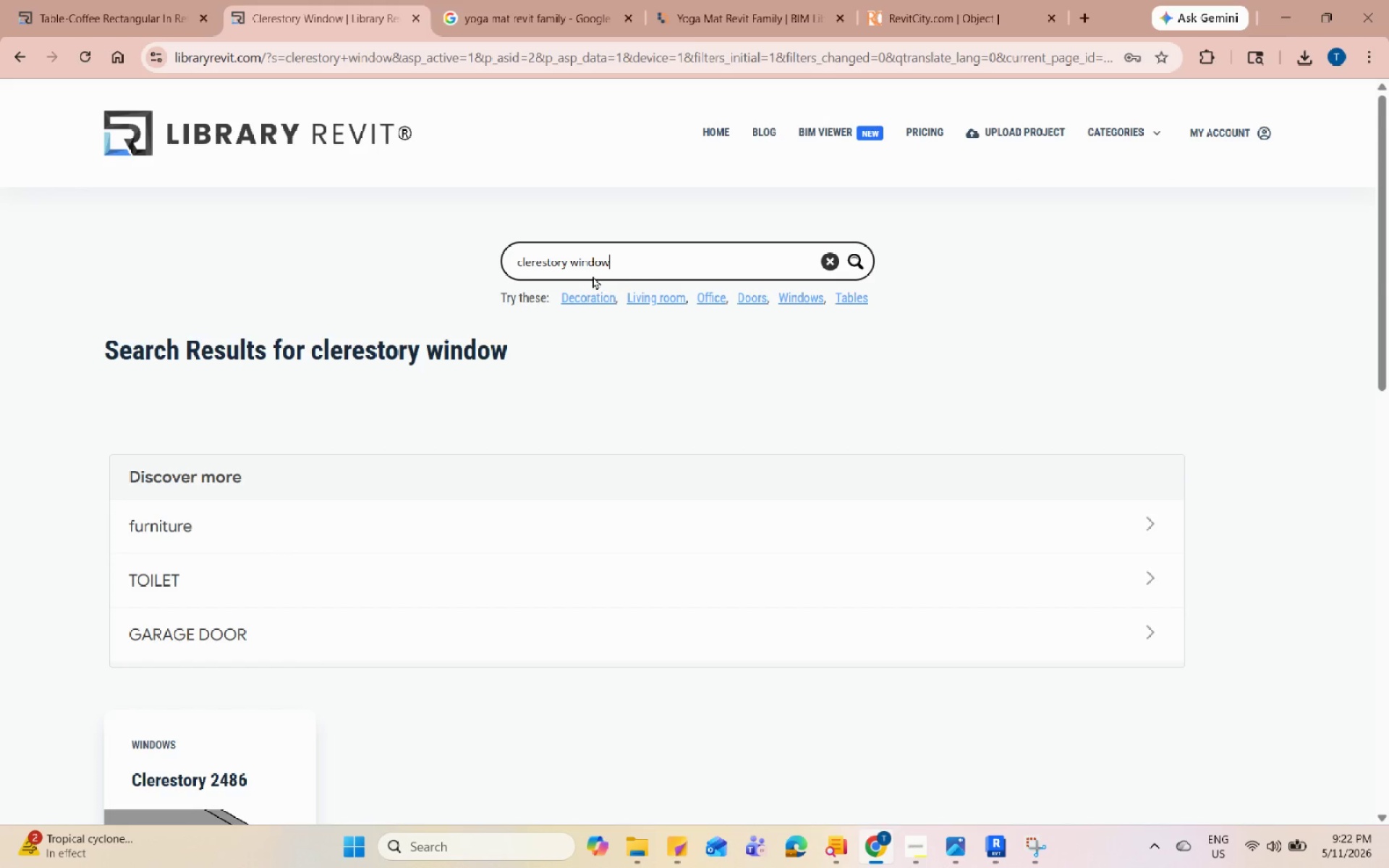 
left_click_drag(start_coordinate=[572, 268], to_coordinate=[329, 250])
 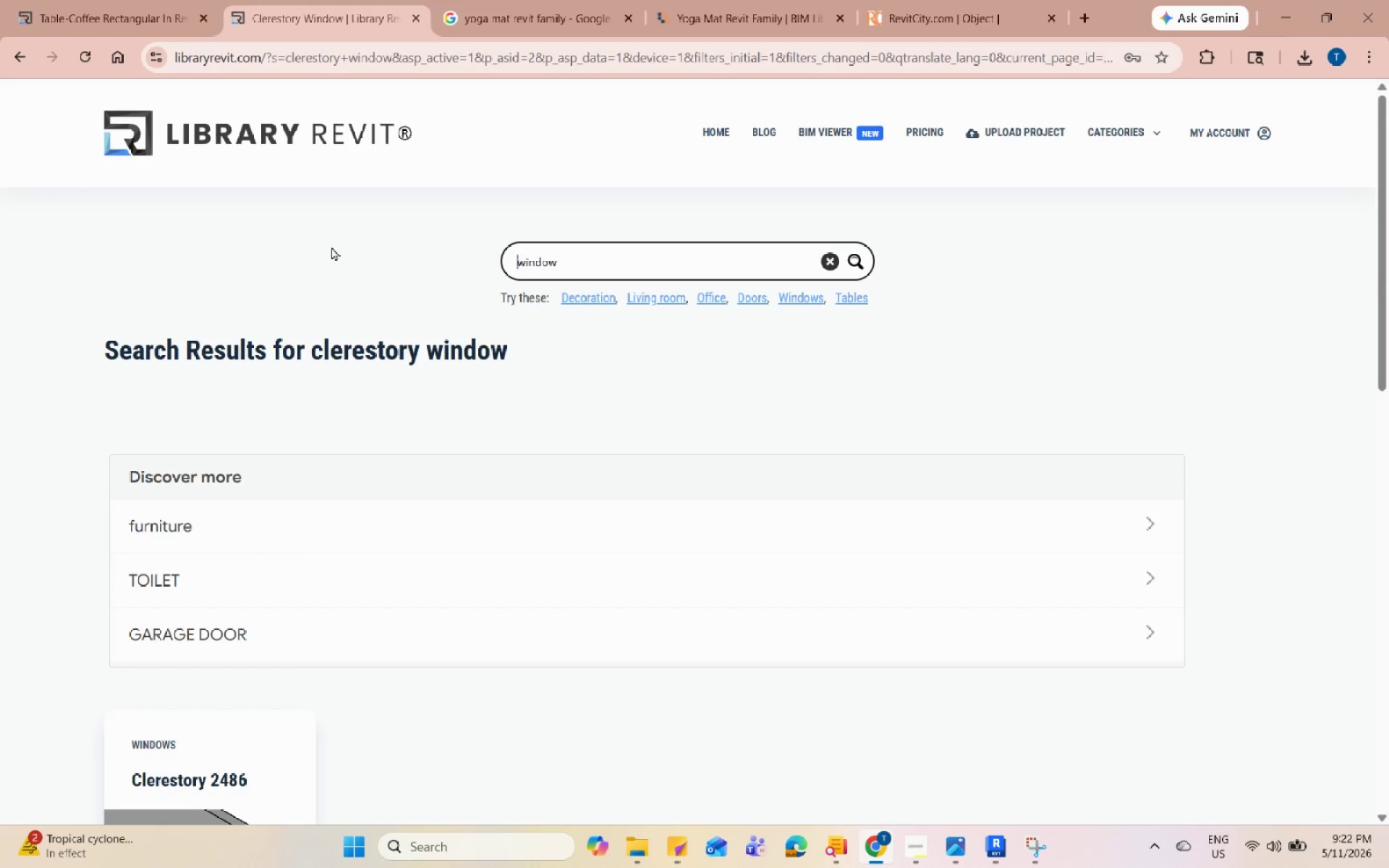 
key(Backspace)
 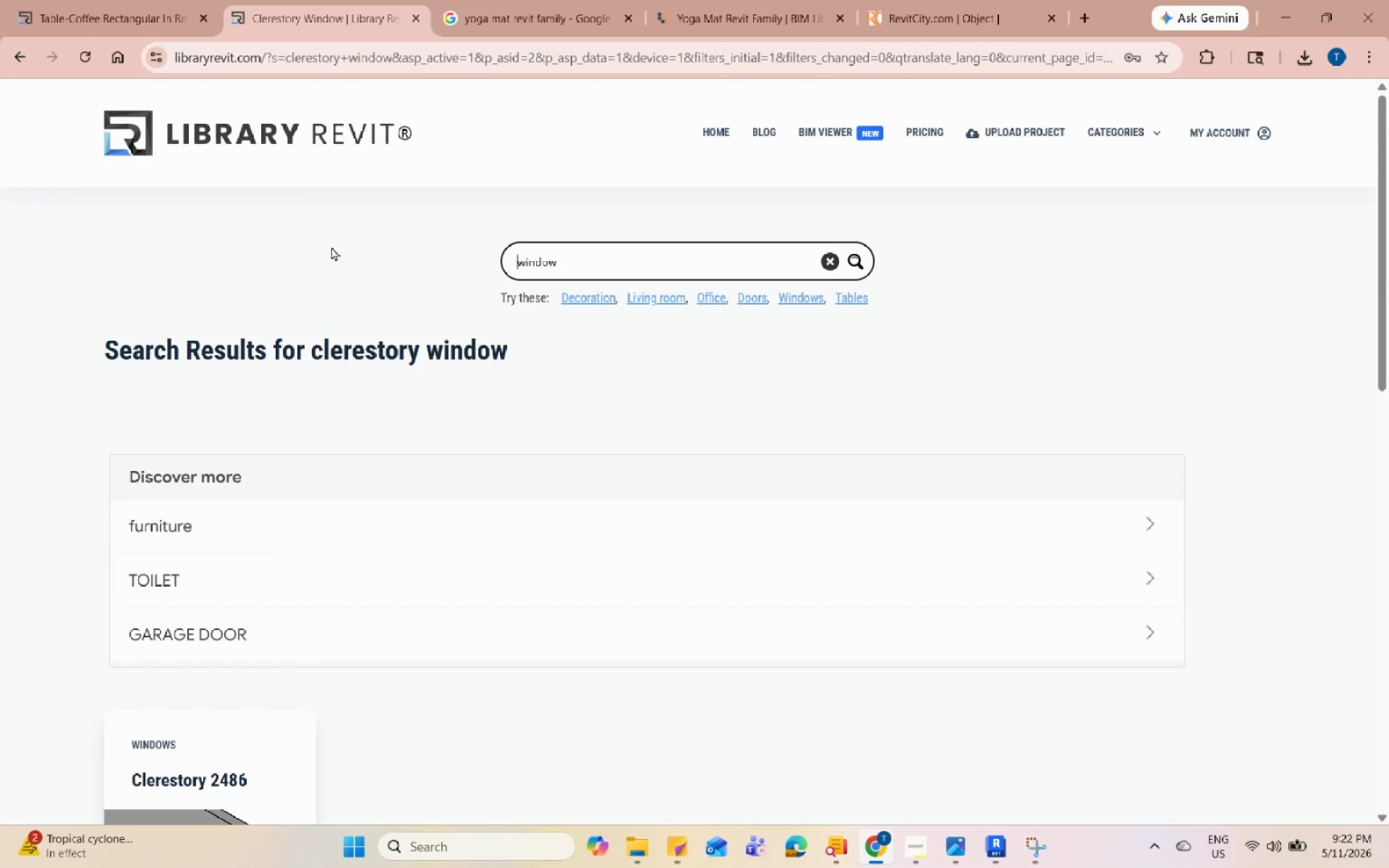 
key(Enter)
 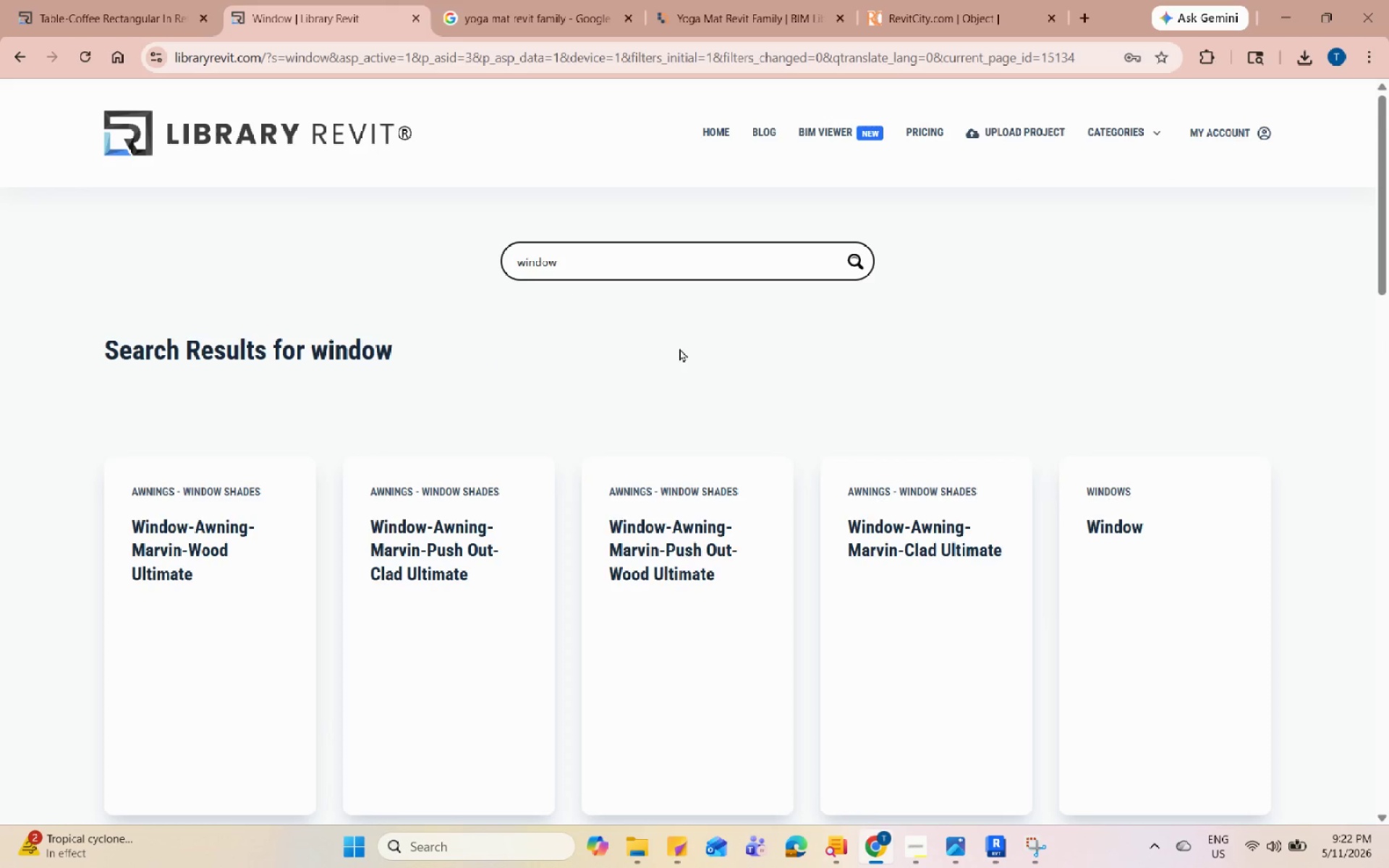 
scroll: coordinate [1239, 404], scroll_direction: down, amount: 11.0
 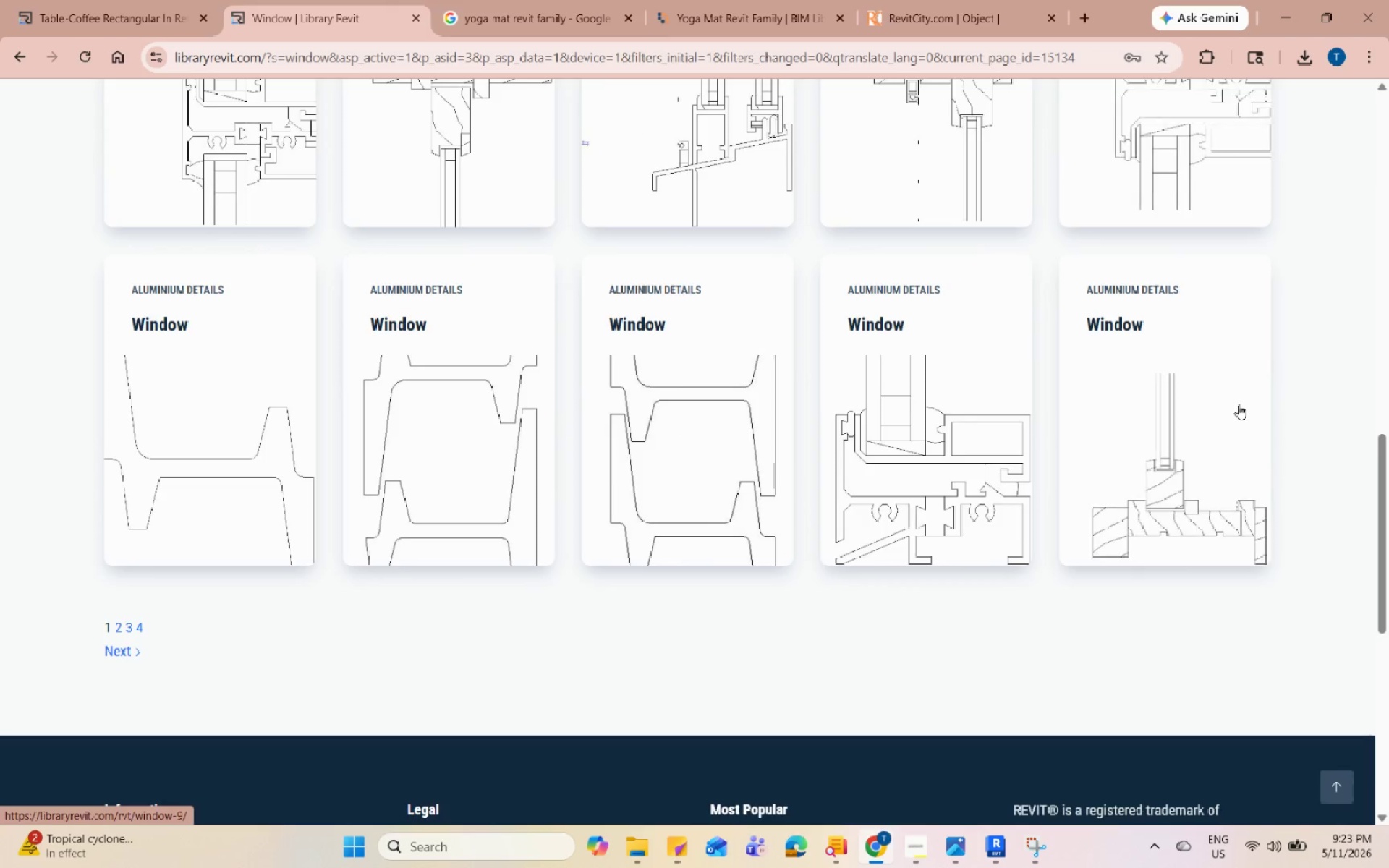 
scroll: coordinate [1233, 414], scroll_direction: up, amount: 9.0
 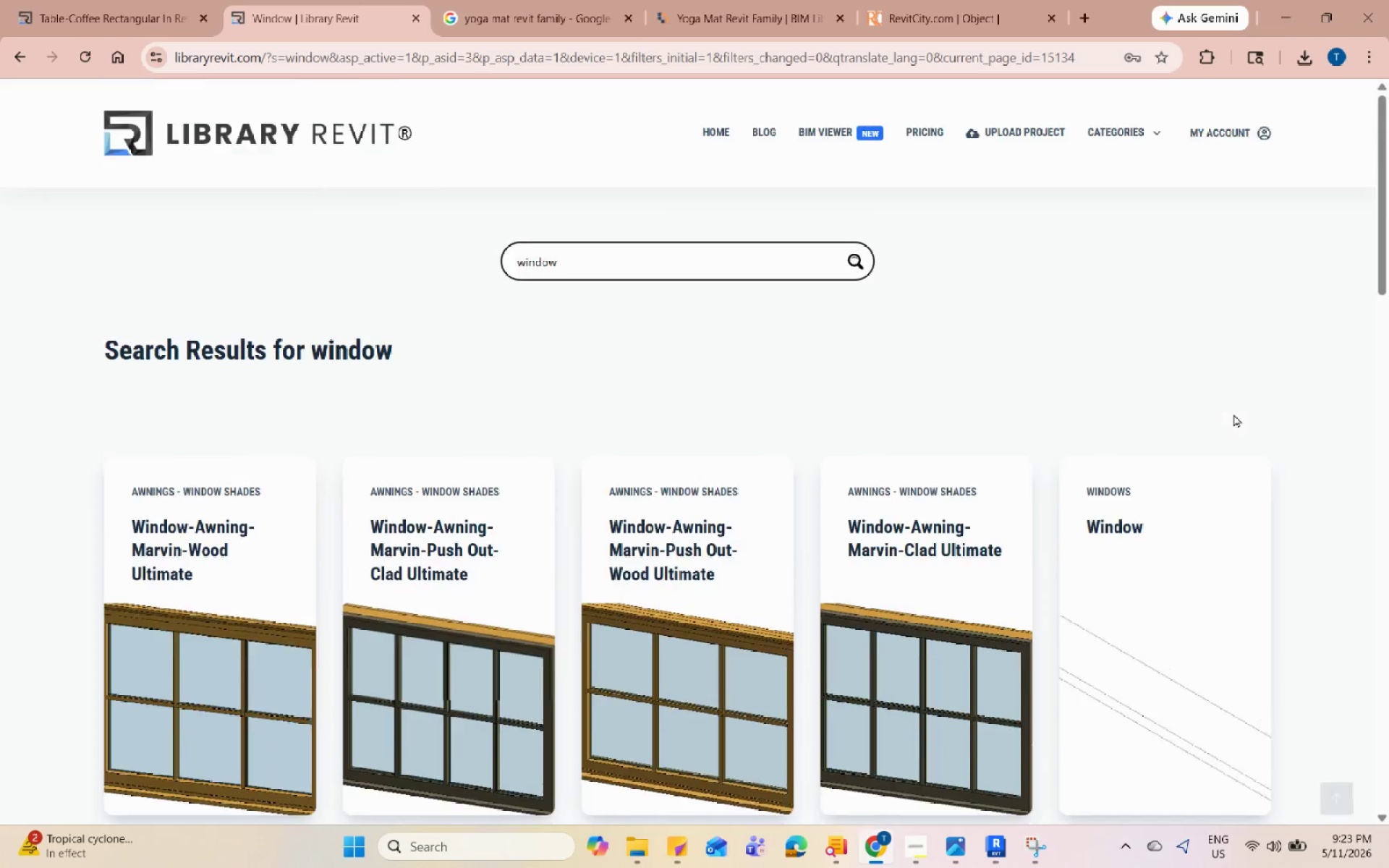 
scroll: coordinate [1233, 414], scroll_direction: down, amount: 6.0
 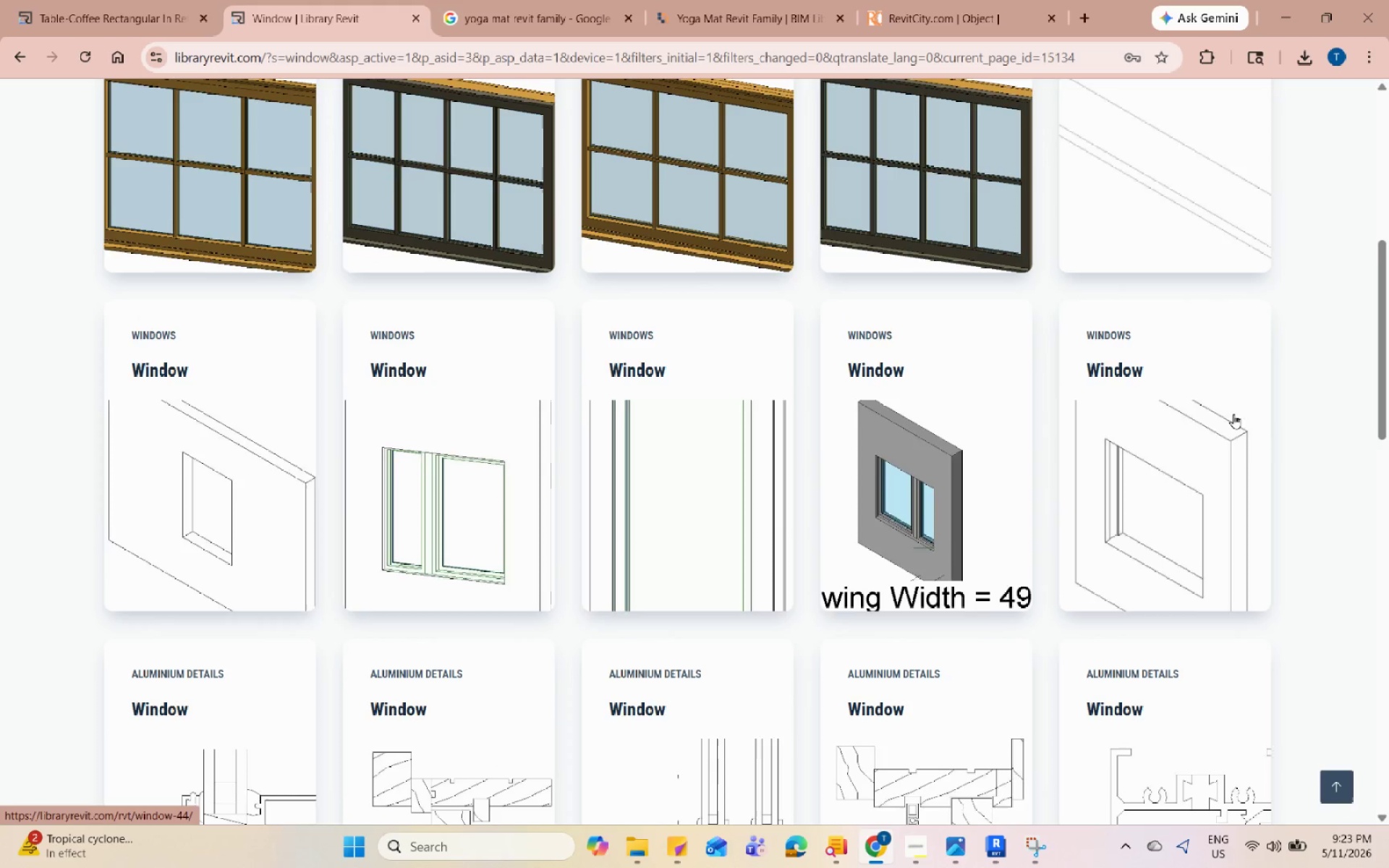 
left_click([629, 472])
 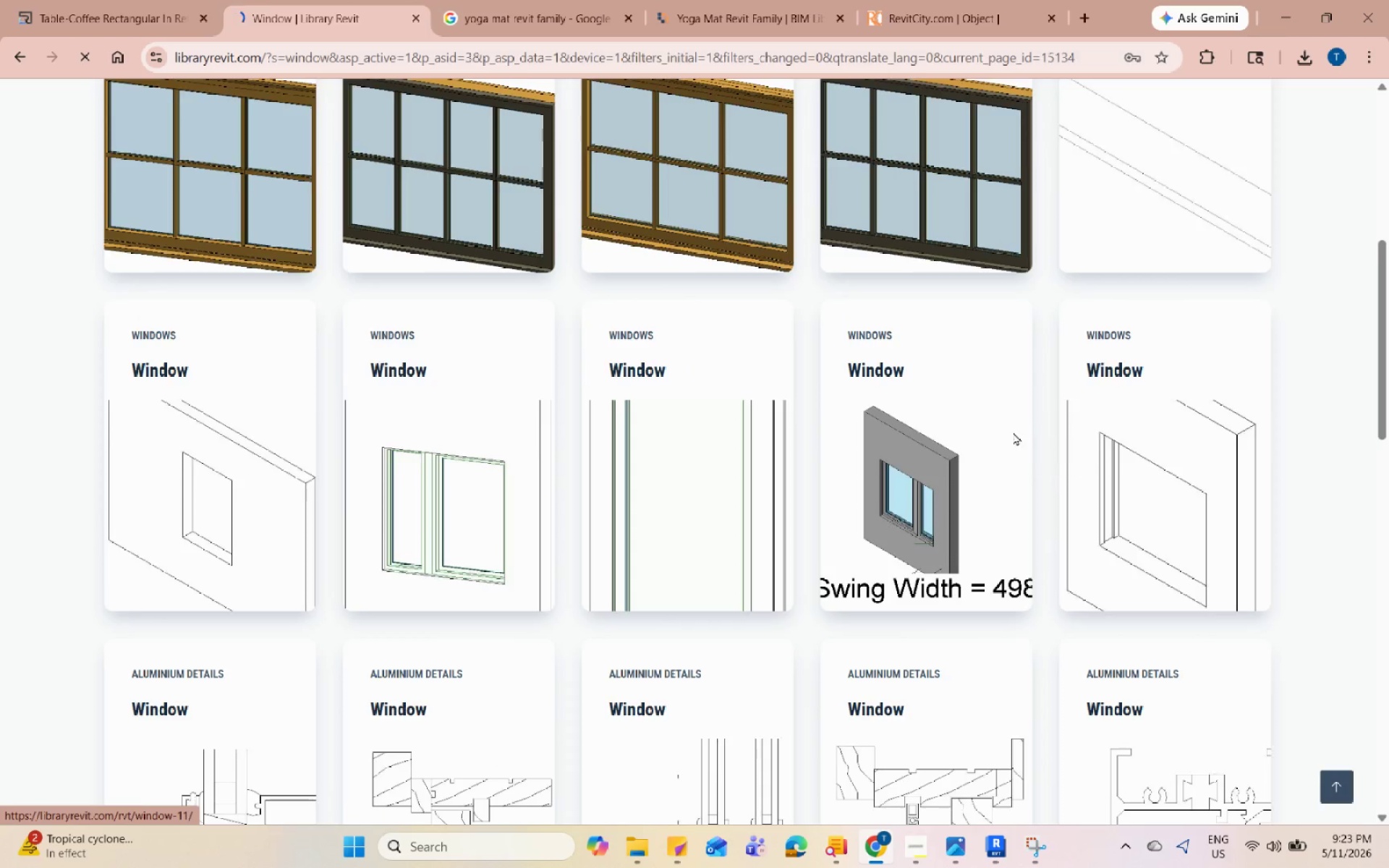 
scroll: coordinate [1013, 432], scroll_direction: down, amount: 6.0
 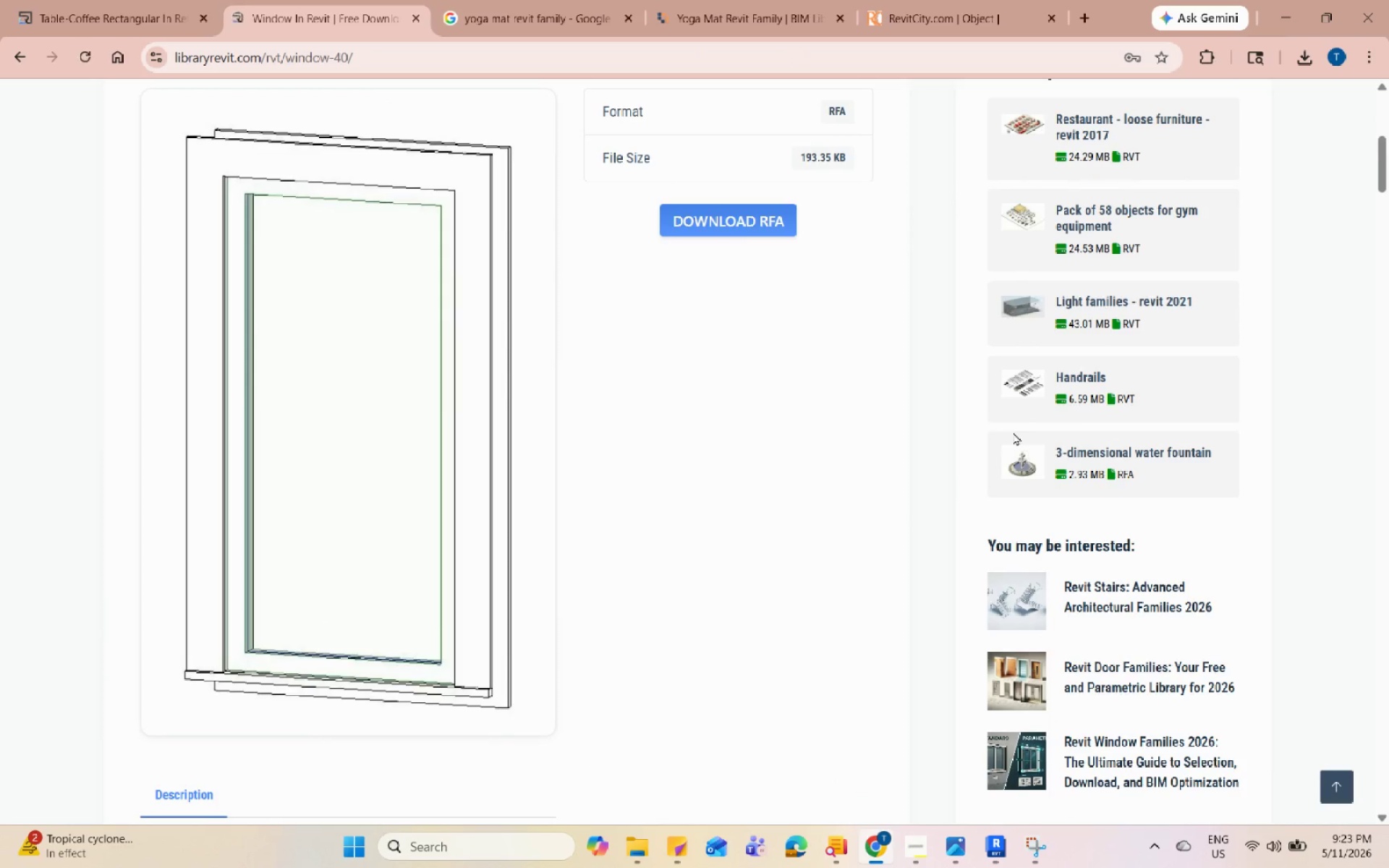 
left_click([527, 0])
 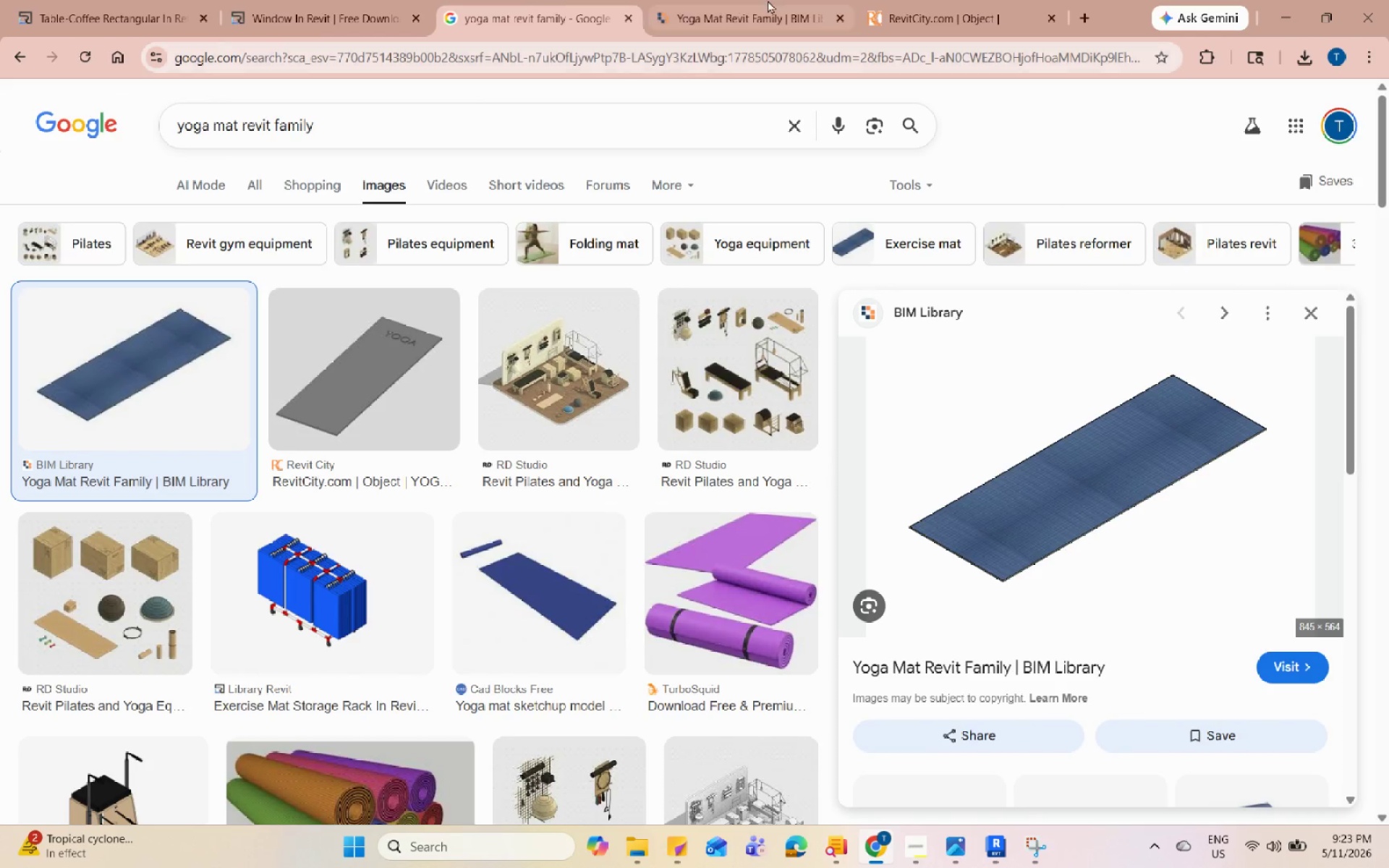 
scroll: coordinate [584, 132], scroll_direction: up, amount: 5.0
 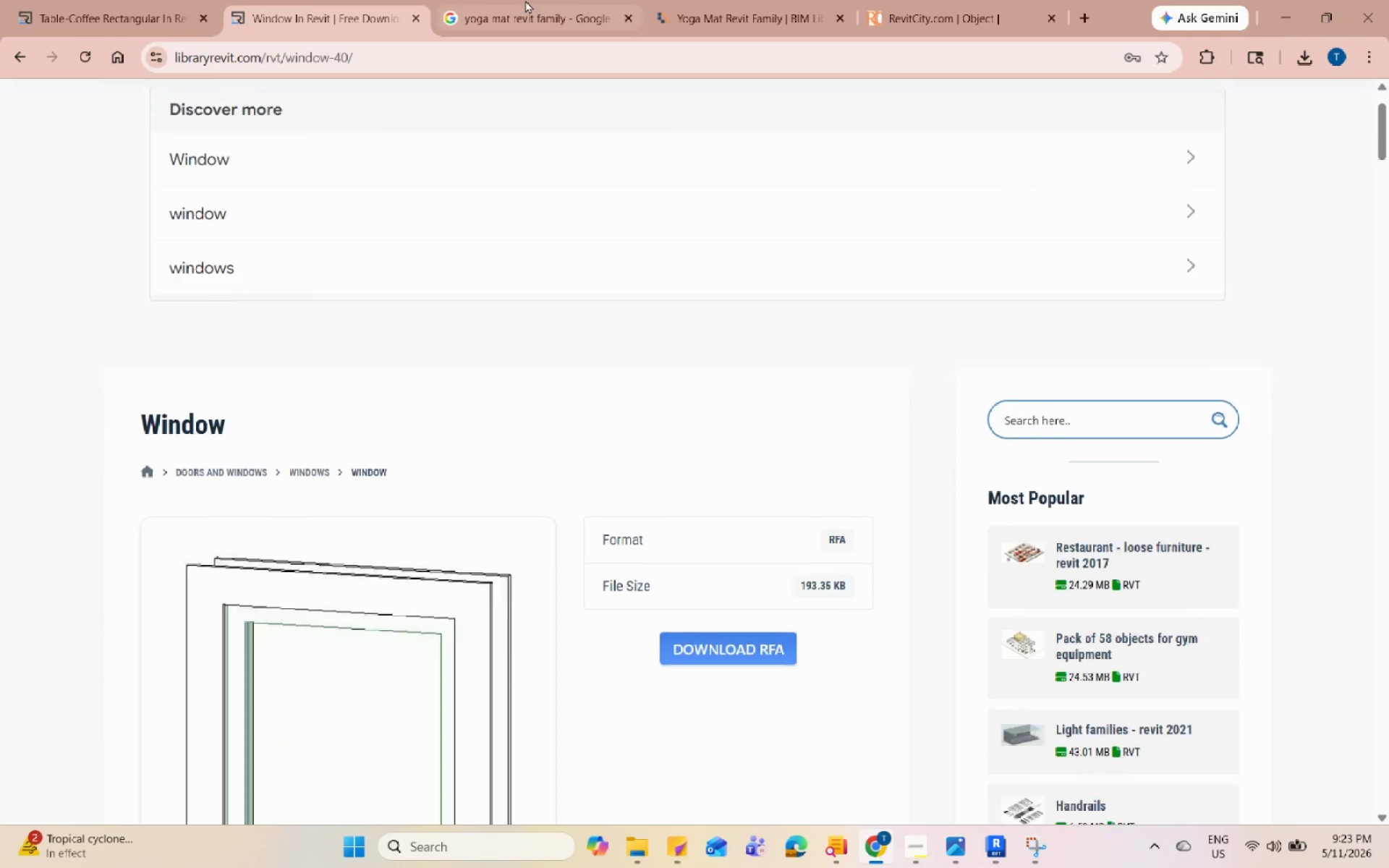 
left_click([993, 0])
 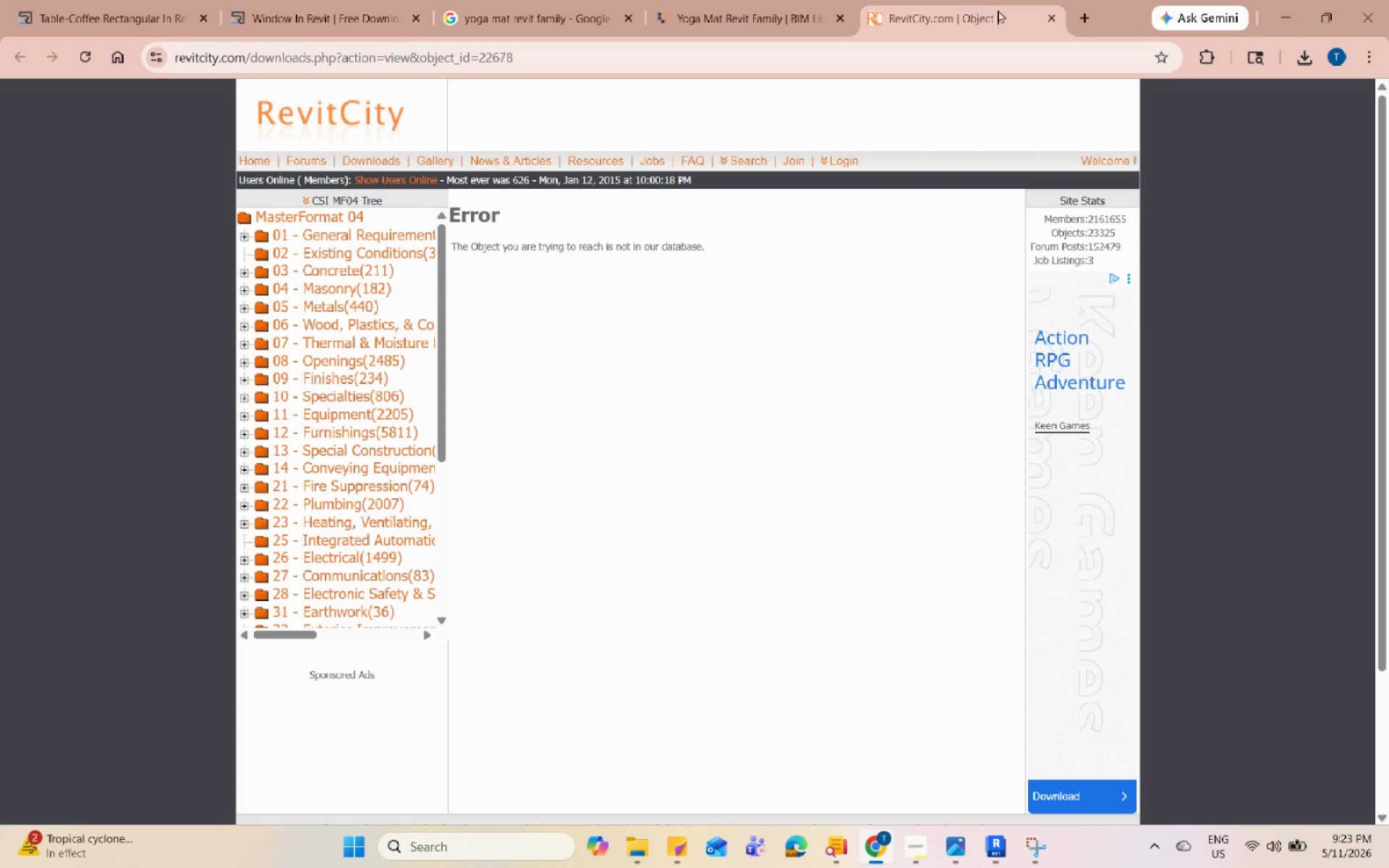 
left_click([1084, 20])
 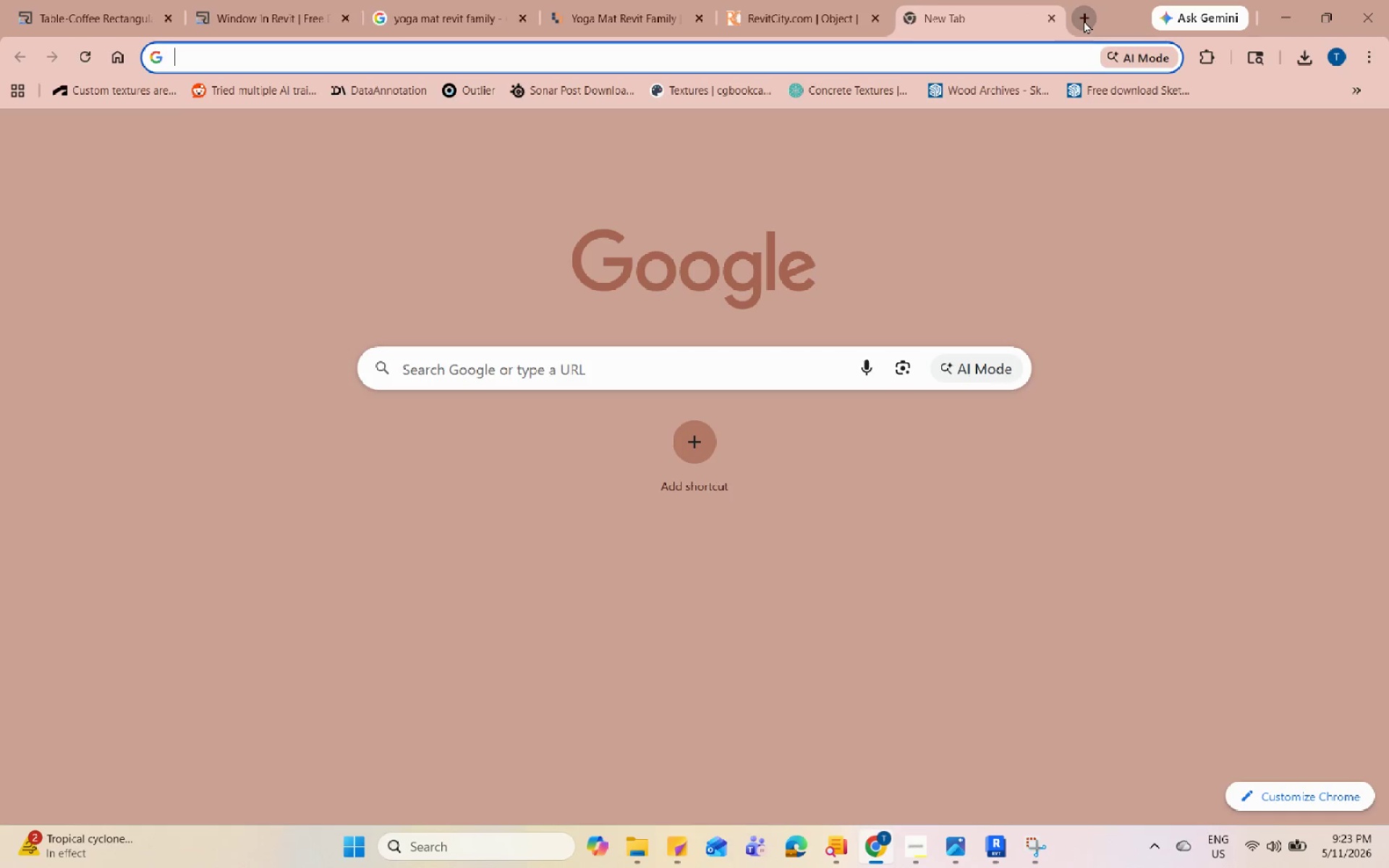 
hold_key(key=W, duration=0.98)
 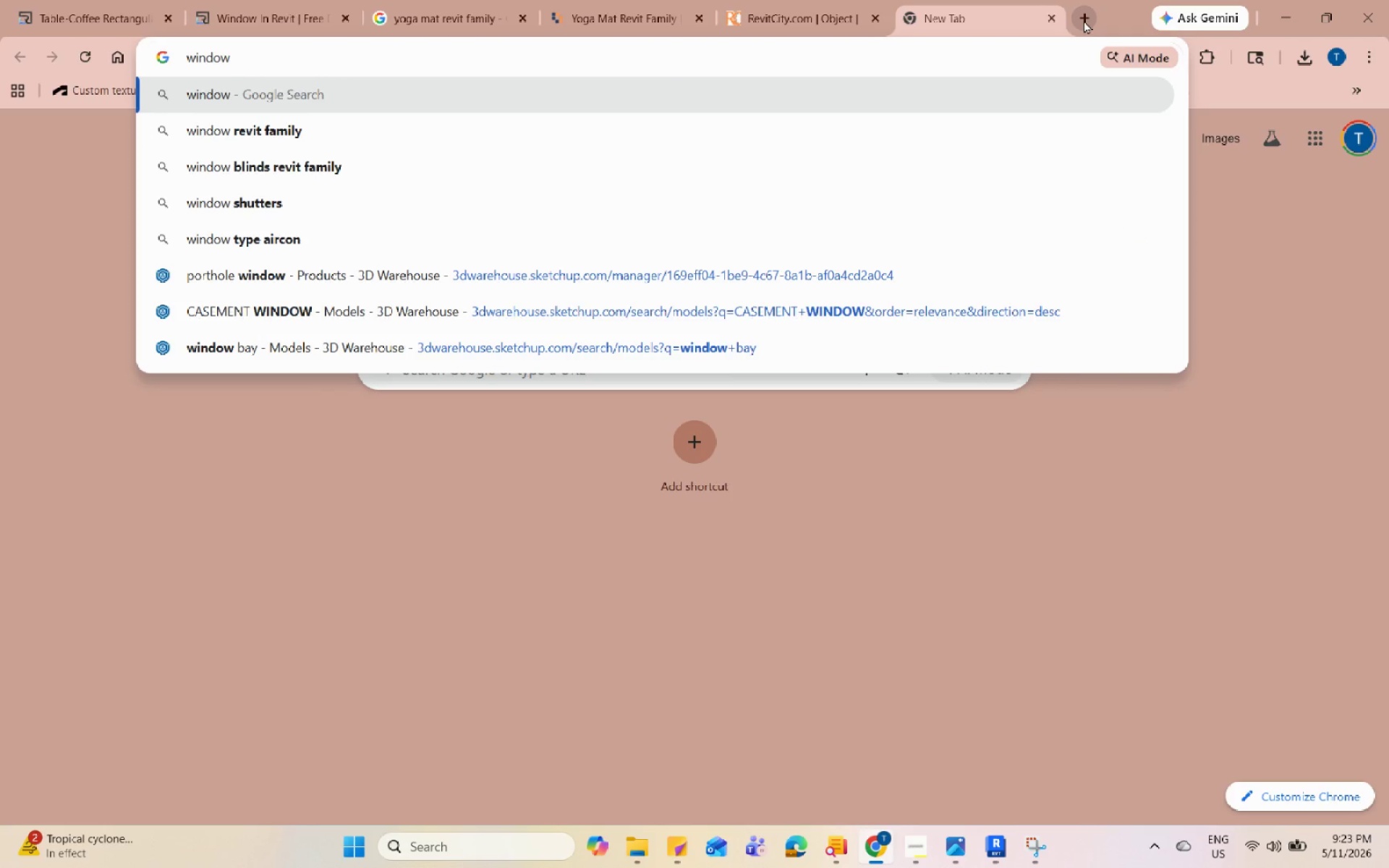 
type(indo erestory wn)
key(Backspace)
type(indow revit famiy)
 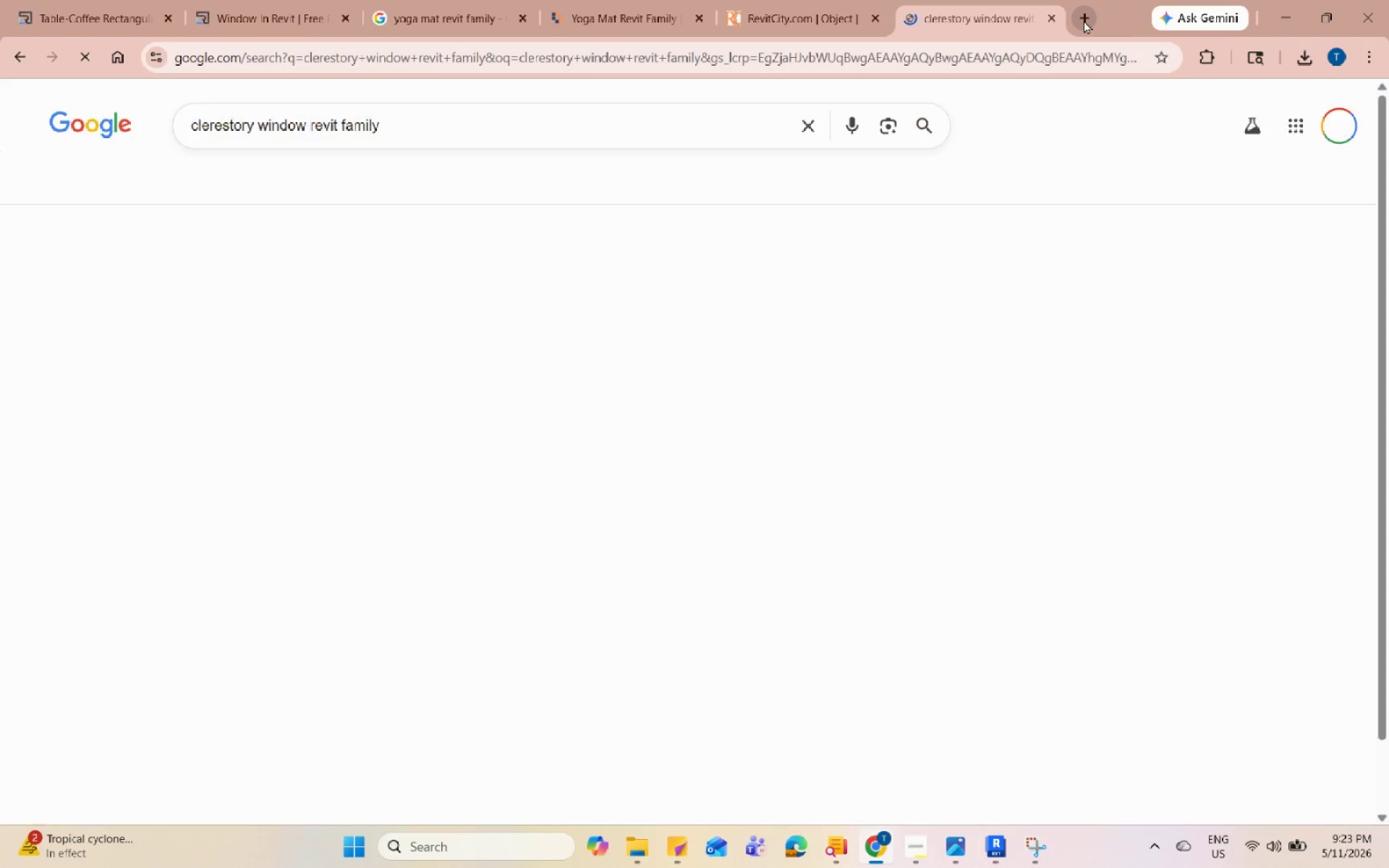 
hold_key(key=L, duration=6.08)
 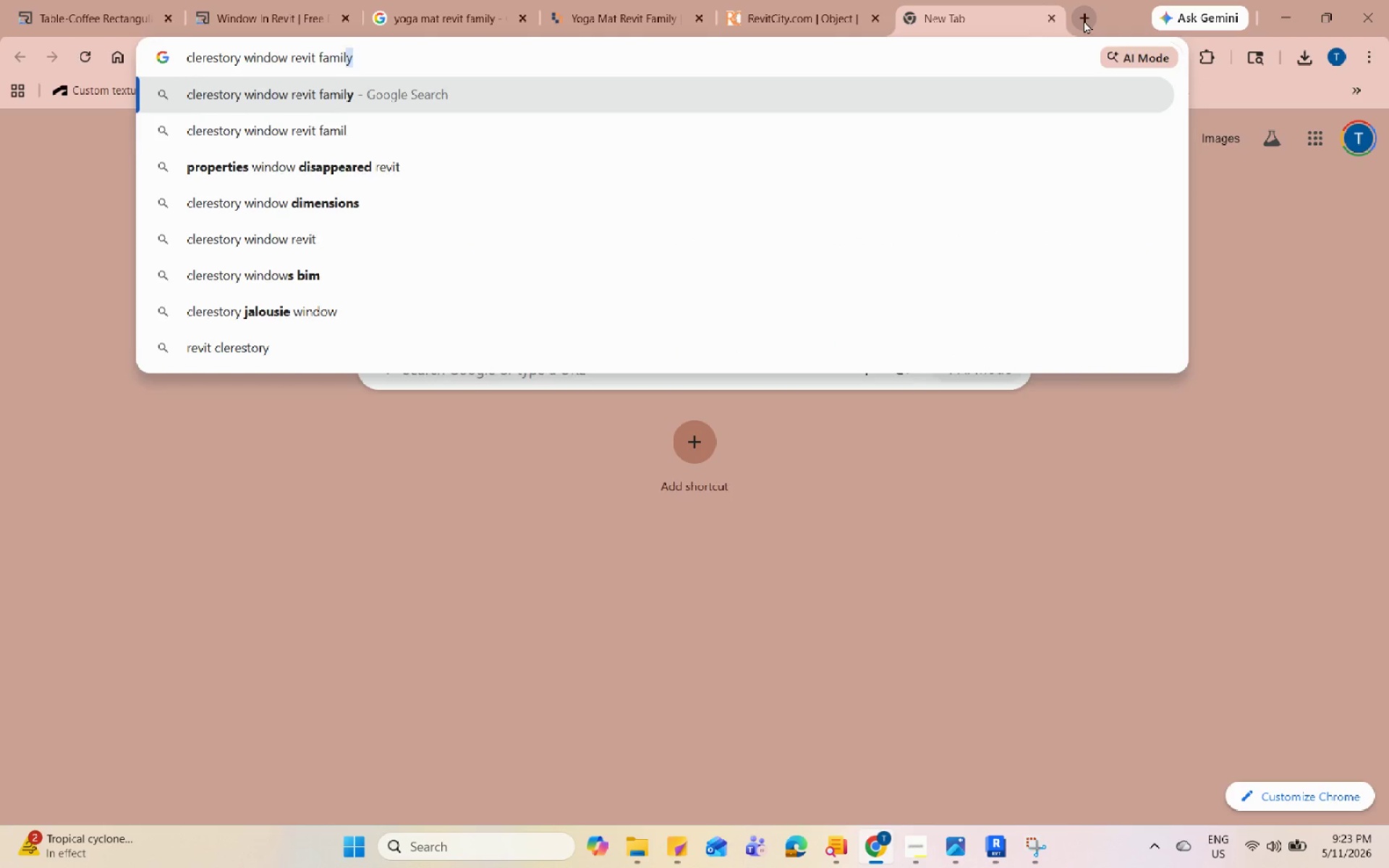 
key(Enter)
 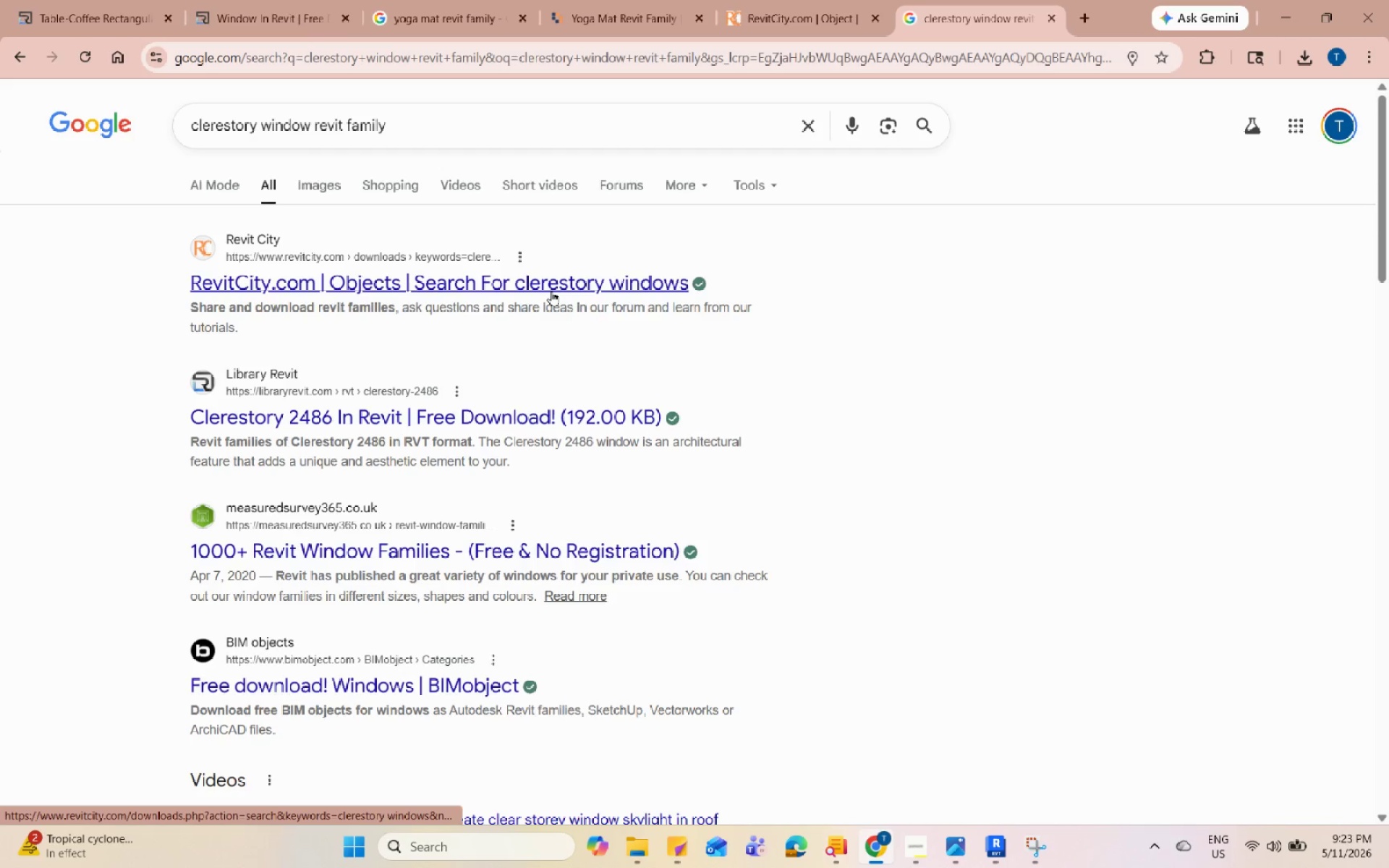 
left_click([551, 291])
 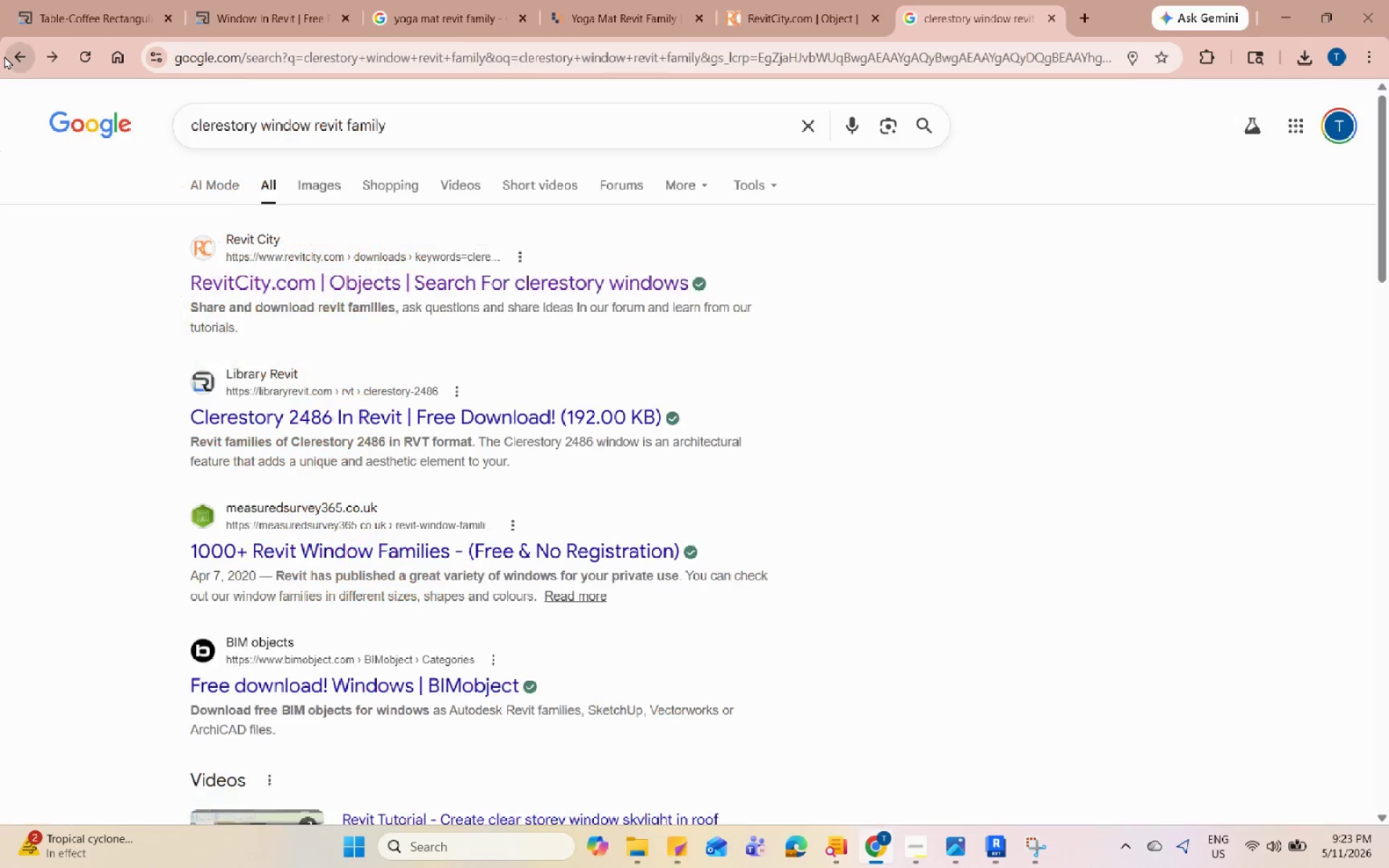 
wait(5.36)
 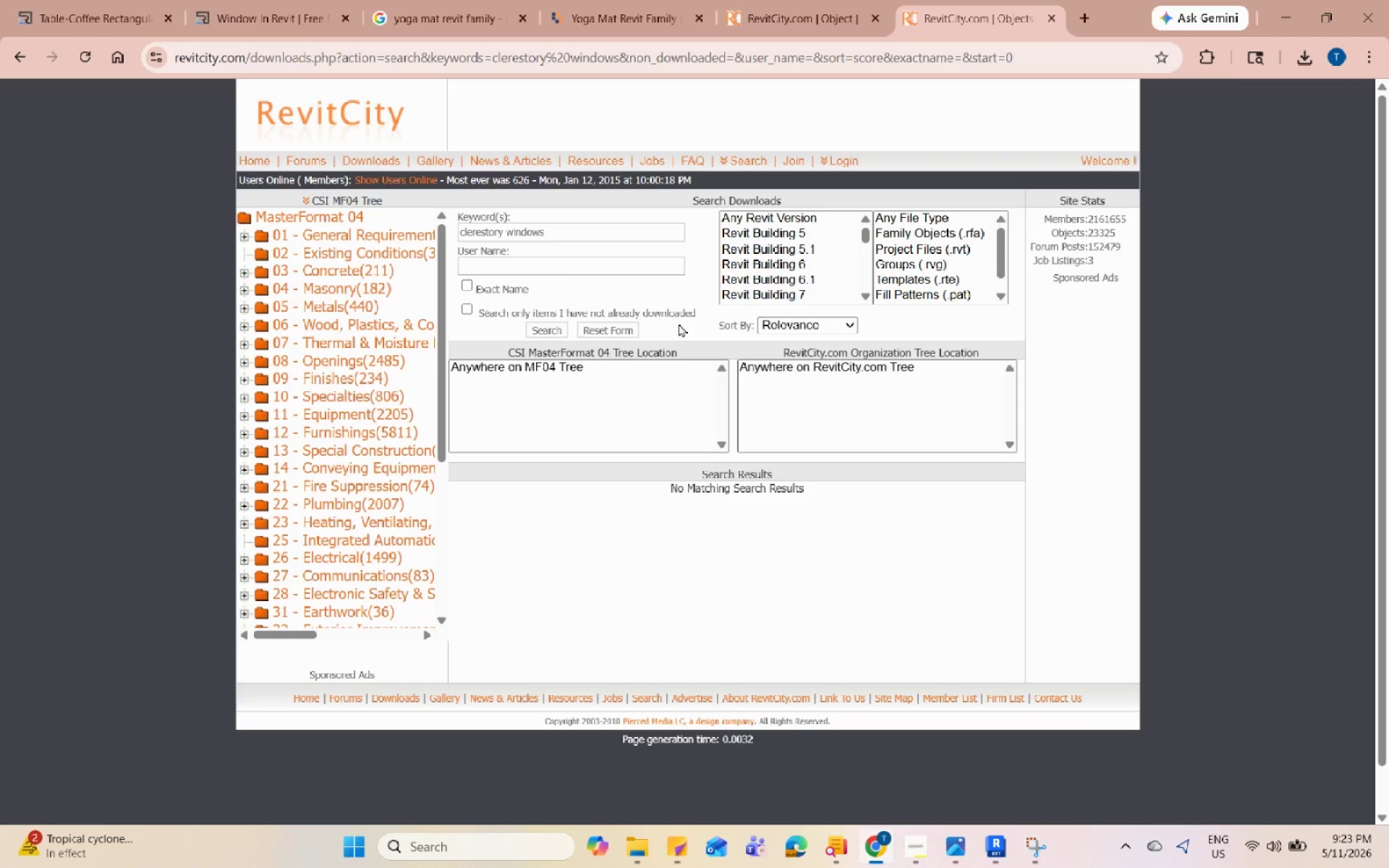 
left_click([515, 553])
 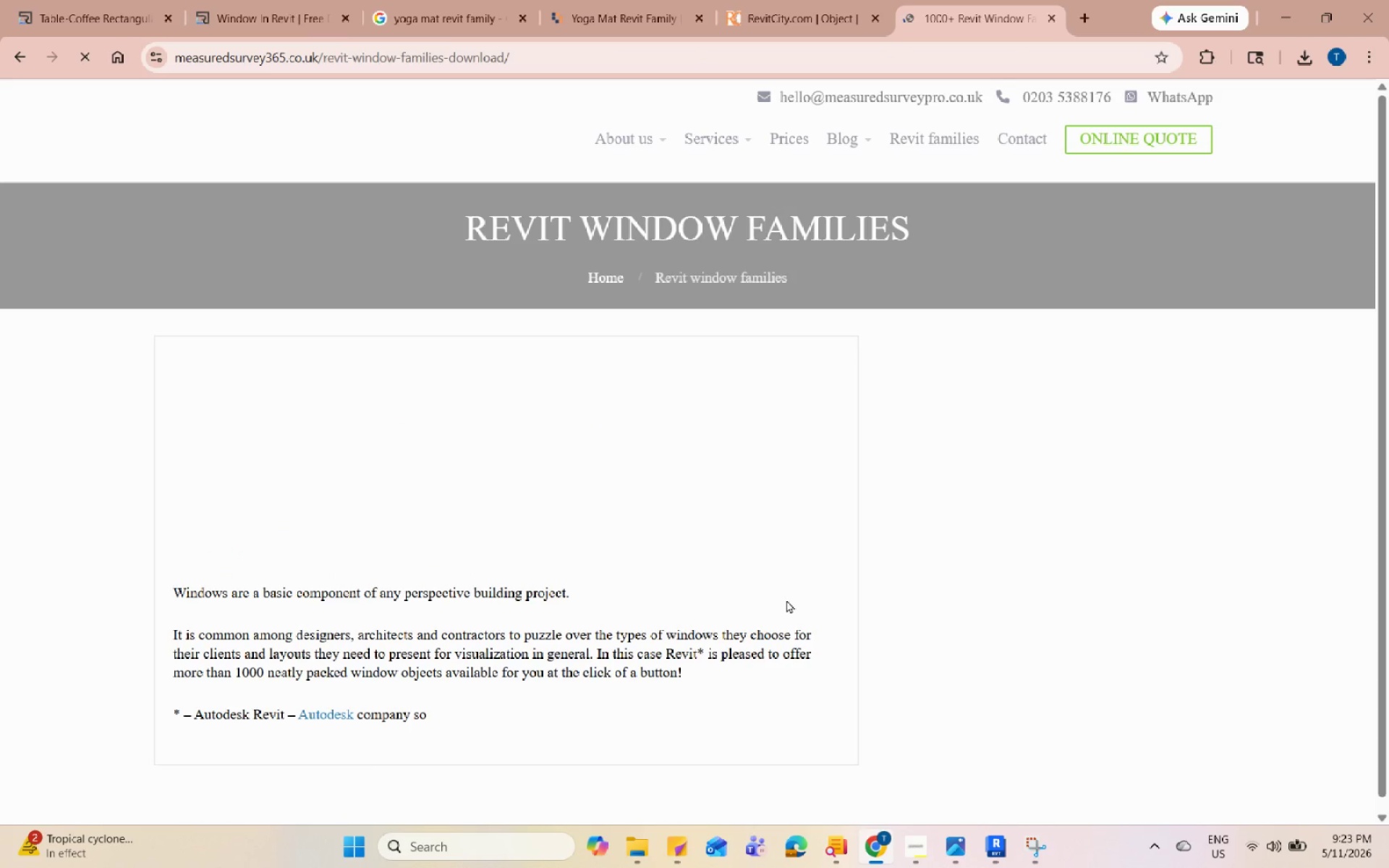 
scroll: coordinate [781, 558], scroll_direction: down, amount: 14.0
 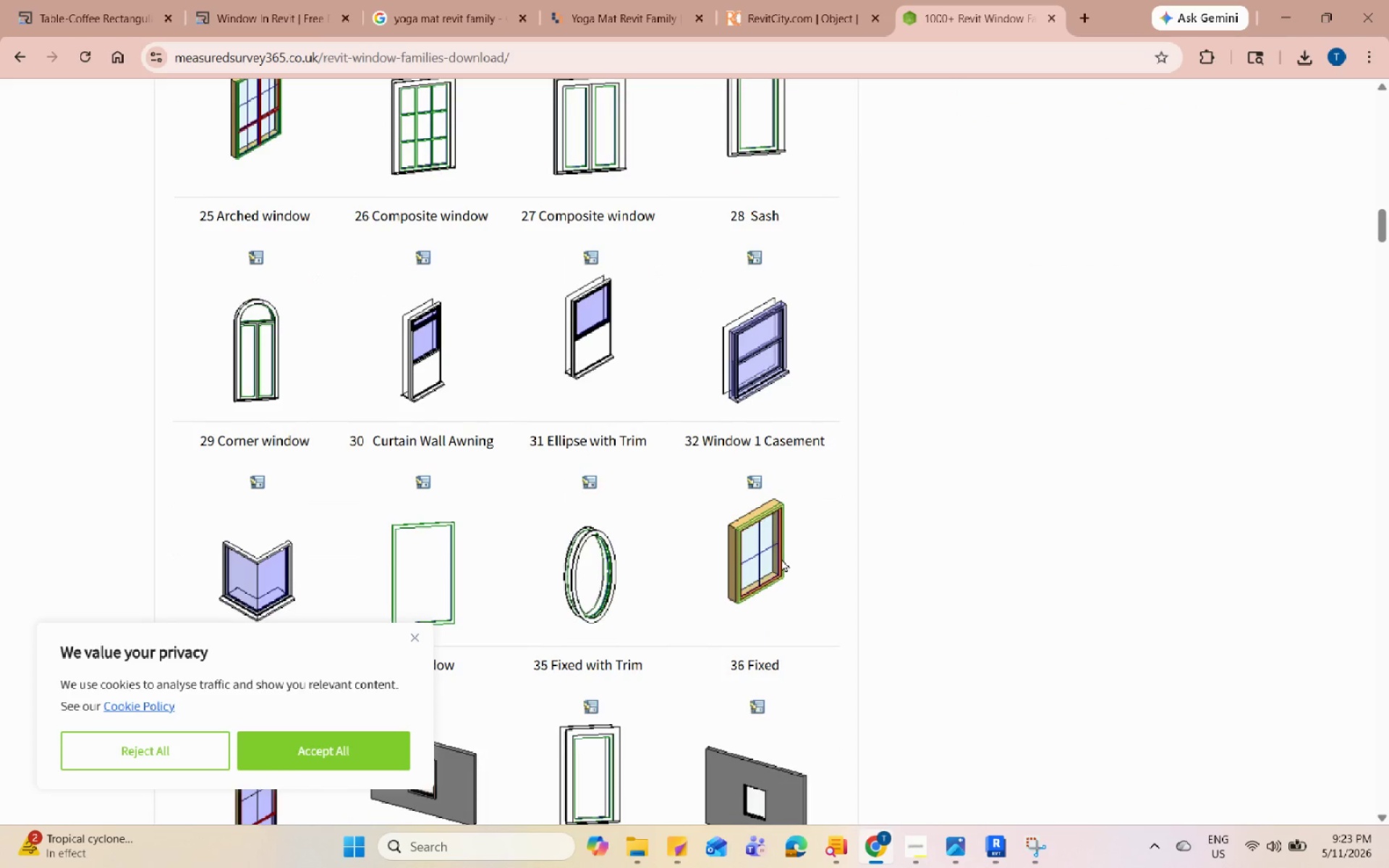 
scroll: coordinate [781, 558], scroll_direction: down, amount: 8.0
 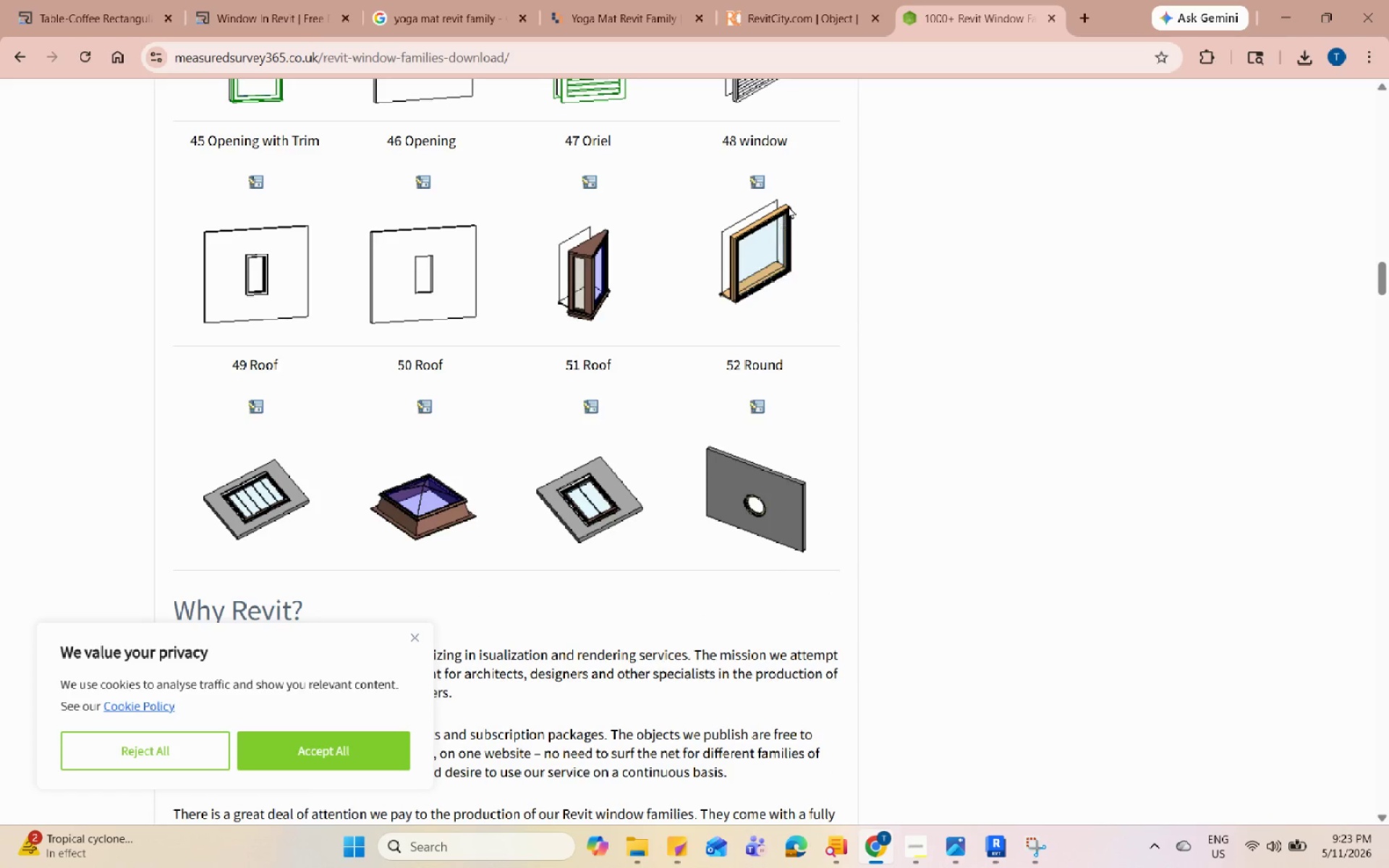 
left_click([1282, 0])
 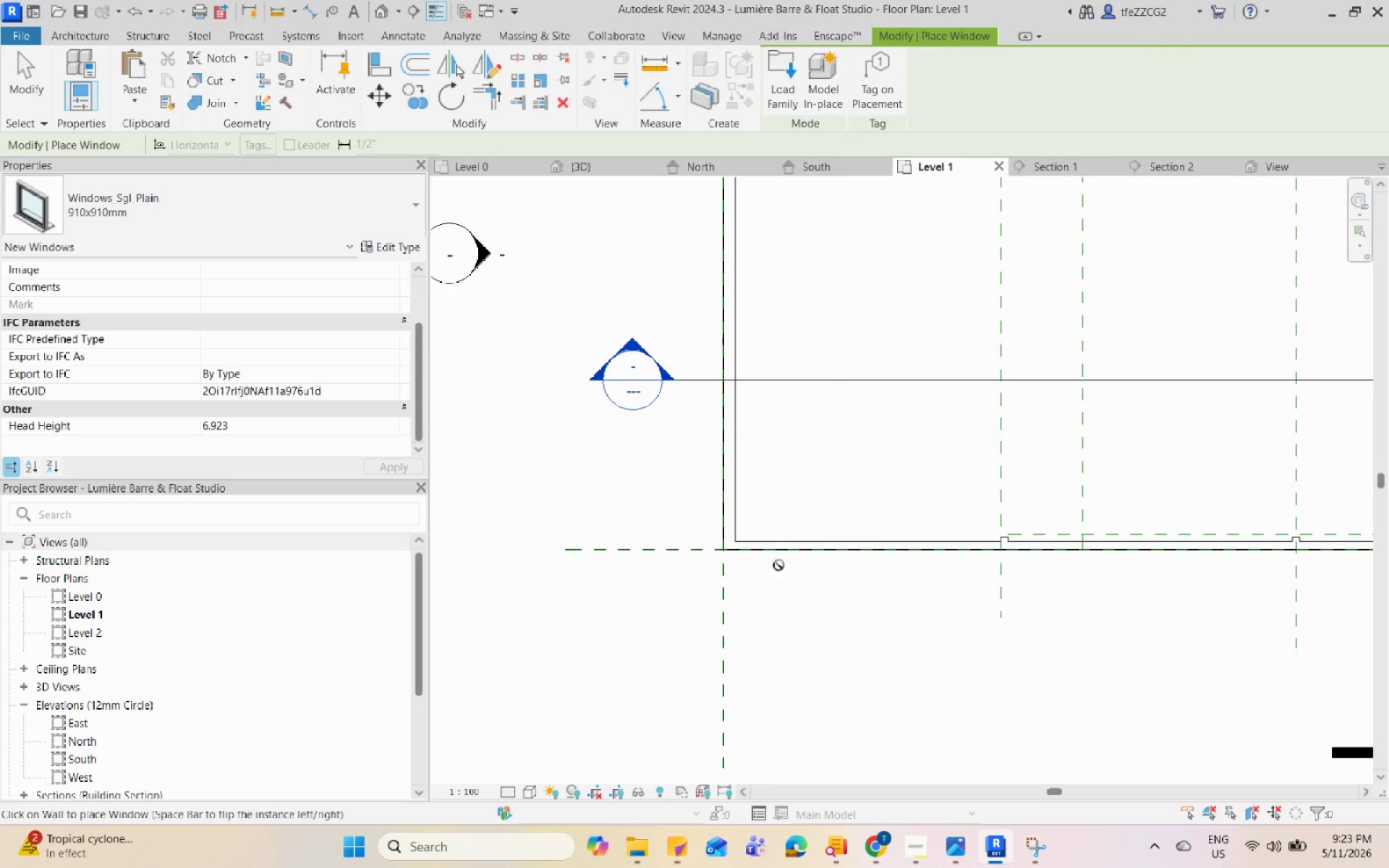 
scroll: coordinate [778, 503], scroll_direction: up, amount: 9.0
 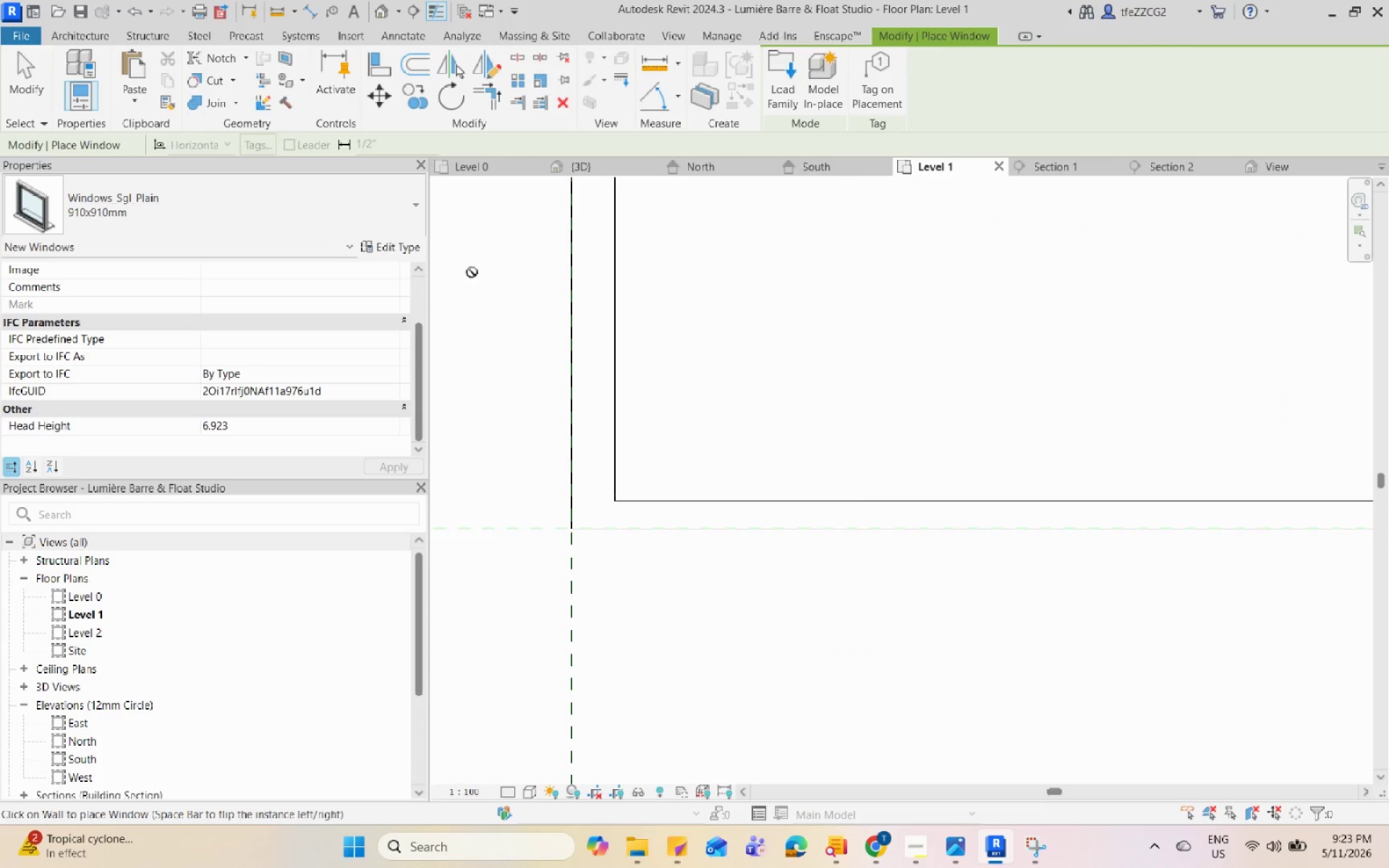 
left_click([315, 224])
 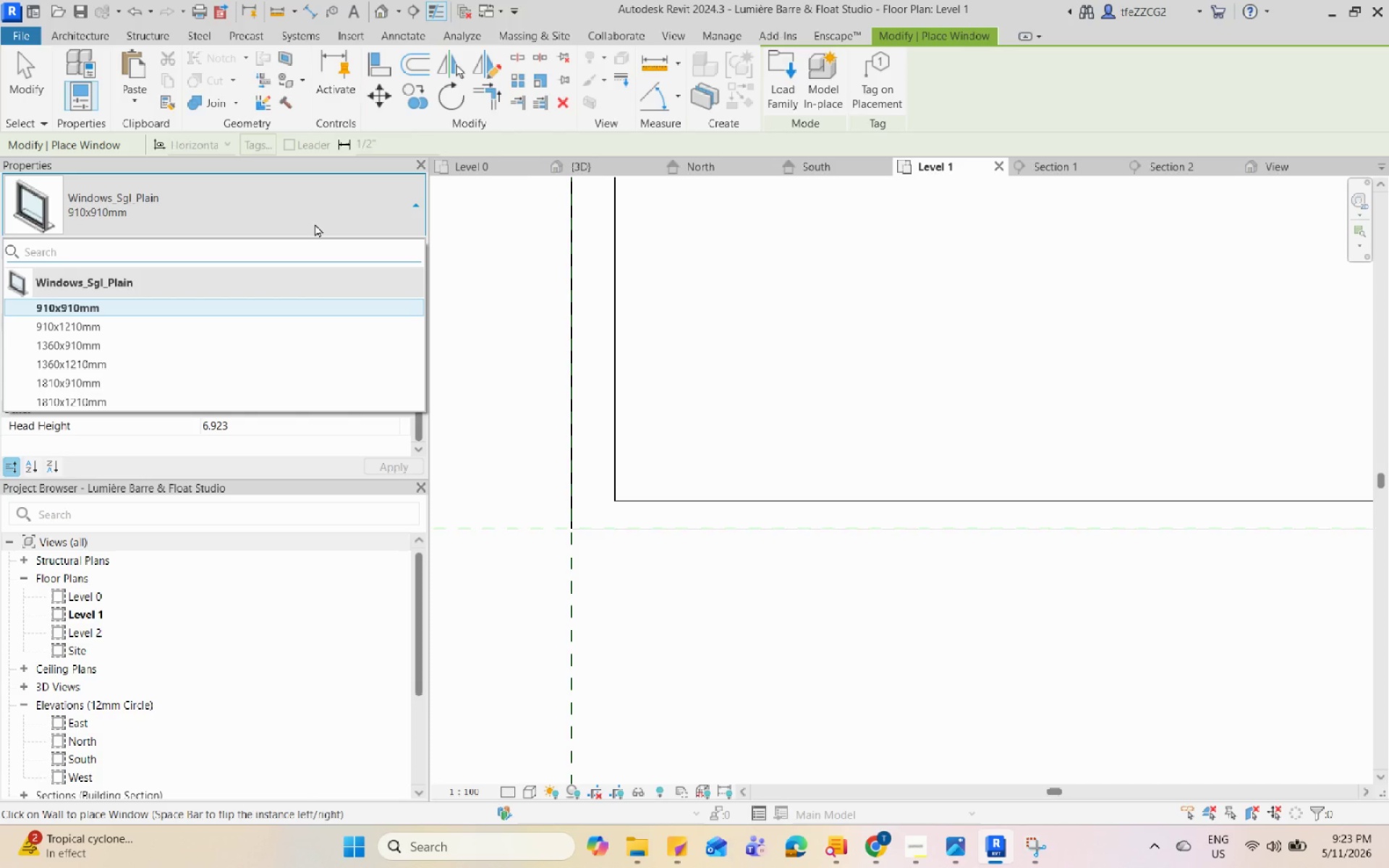 
left_click([315, 224])
 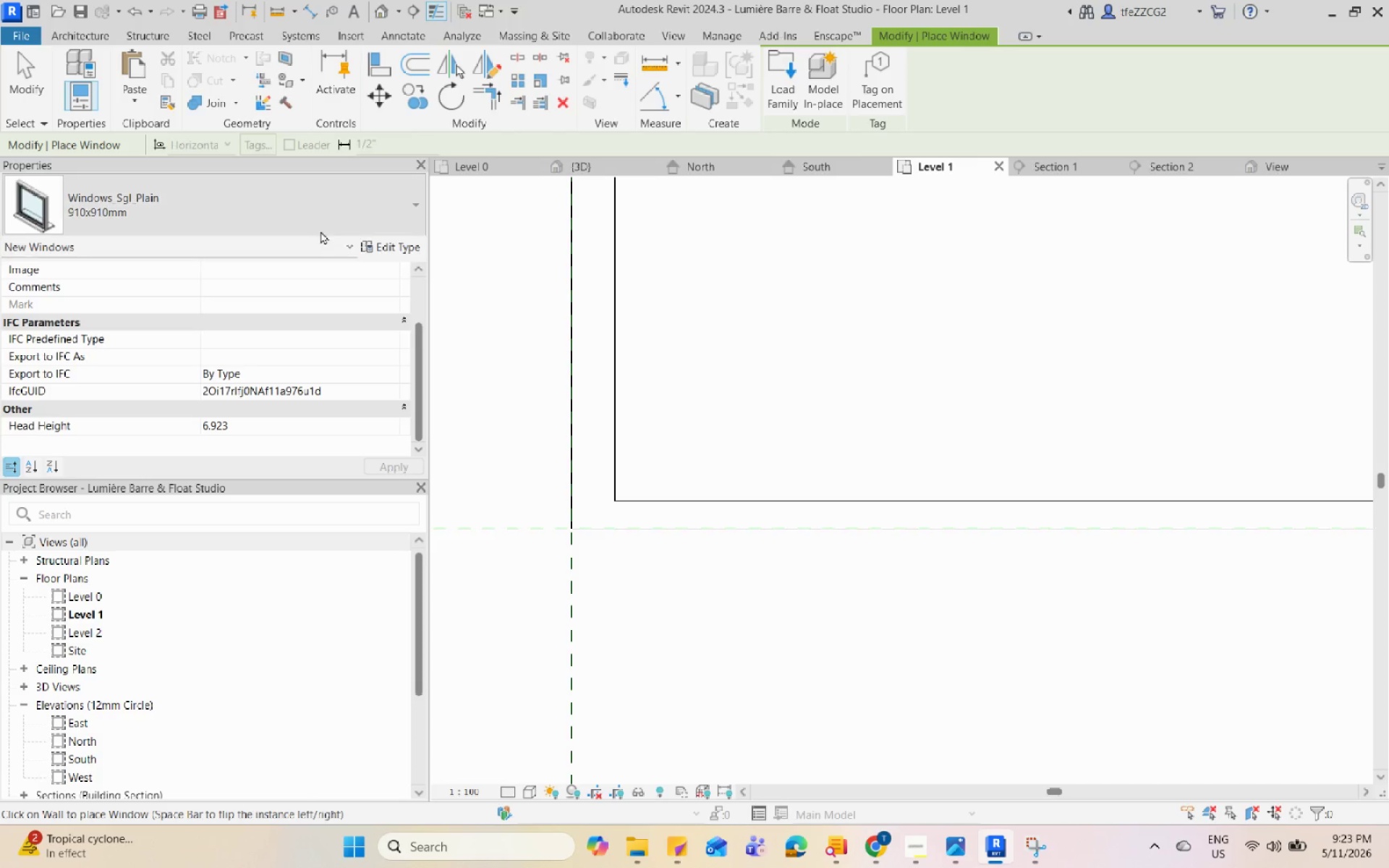 
left_click([336, 203])
 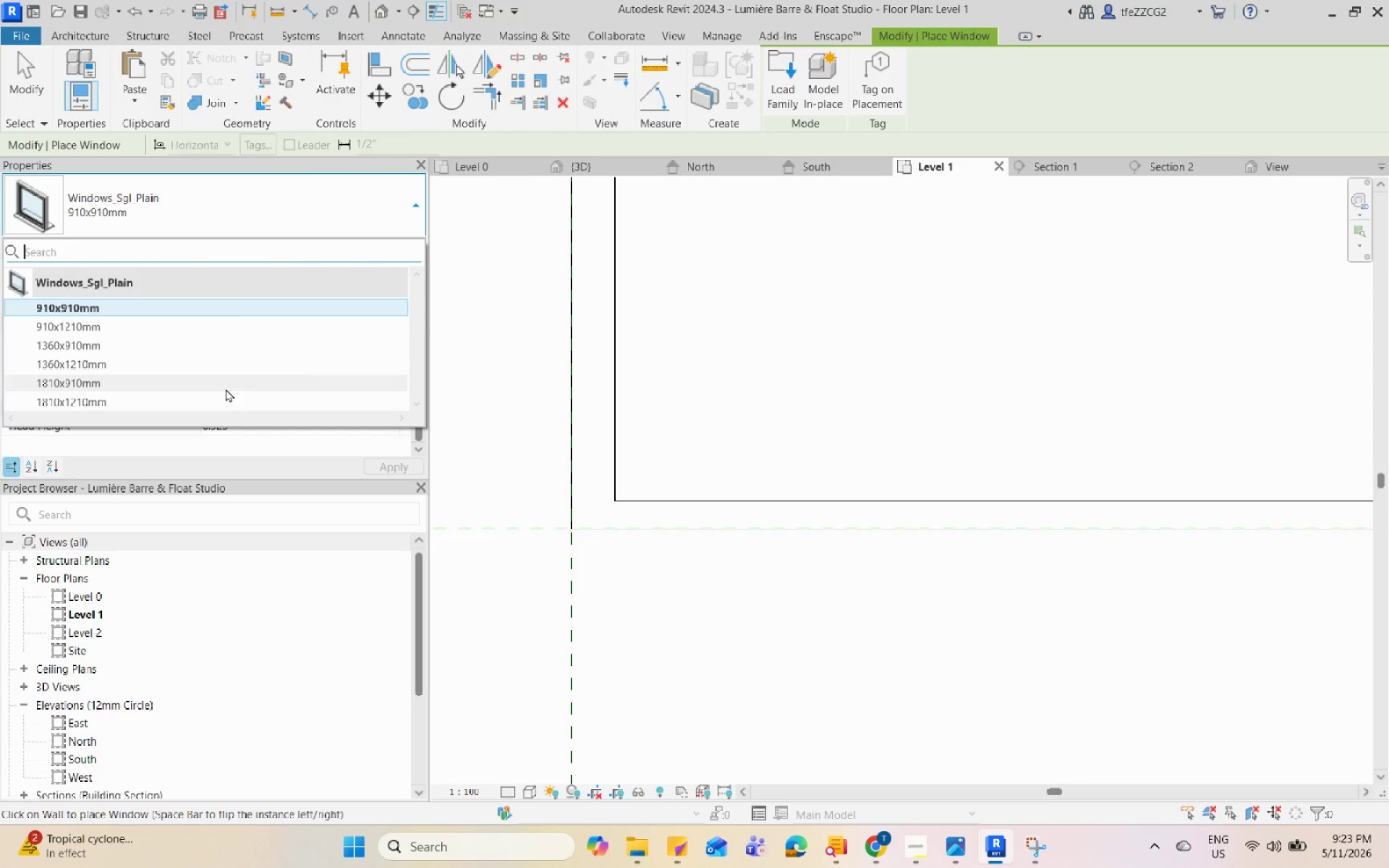 
left_click([223, 399])
 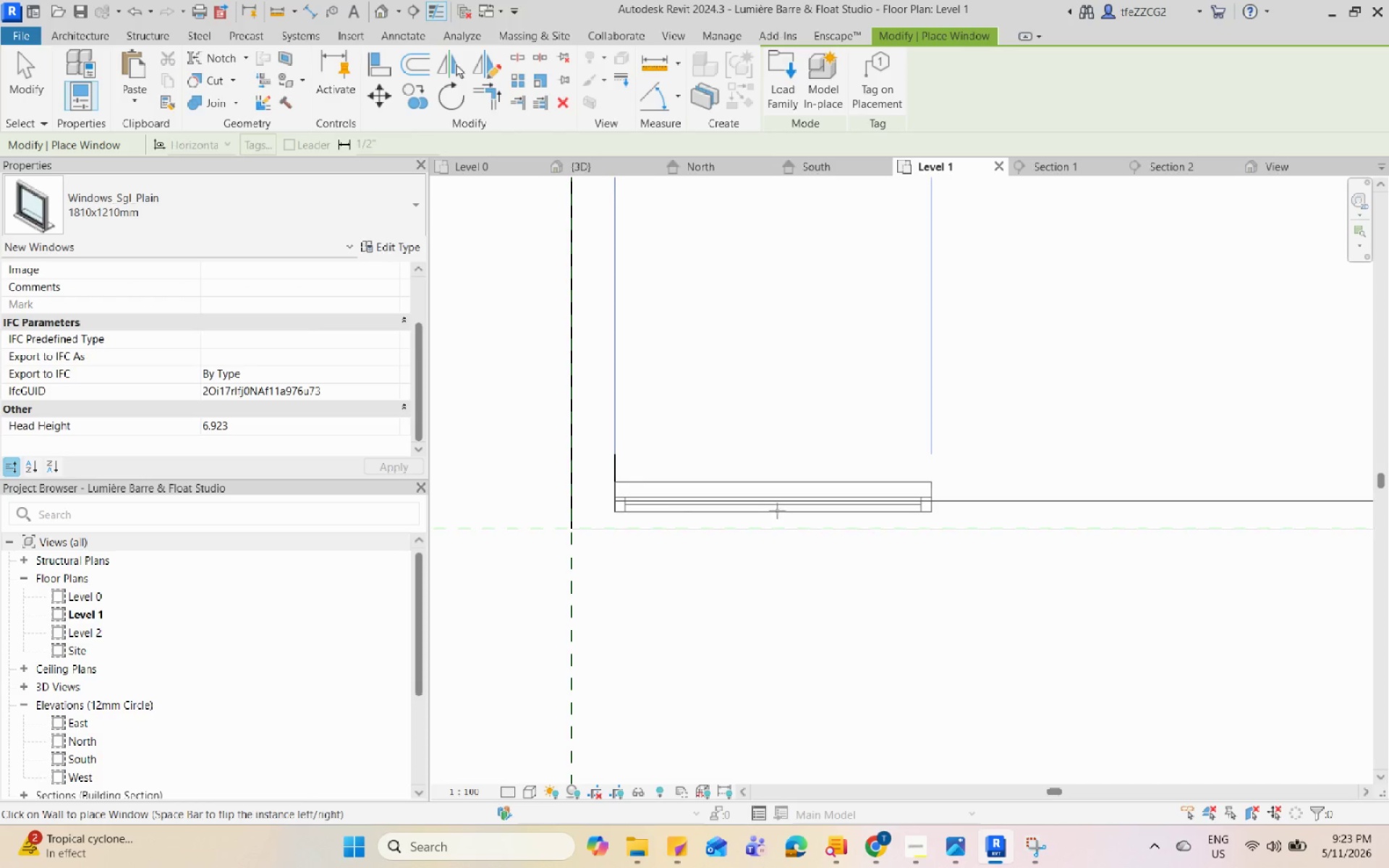 
scroll: coordinate [849, 522], scroll_direction: down, amount: 3.0
 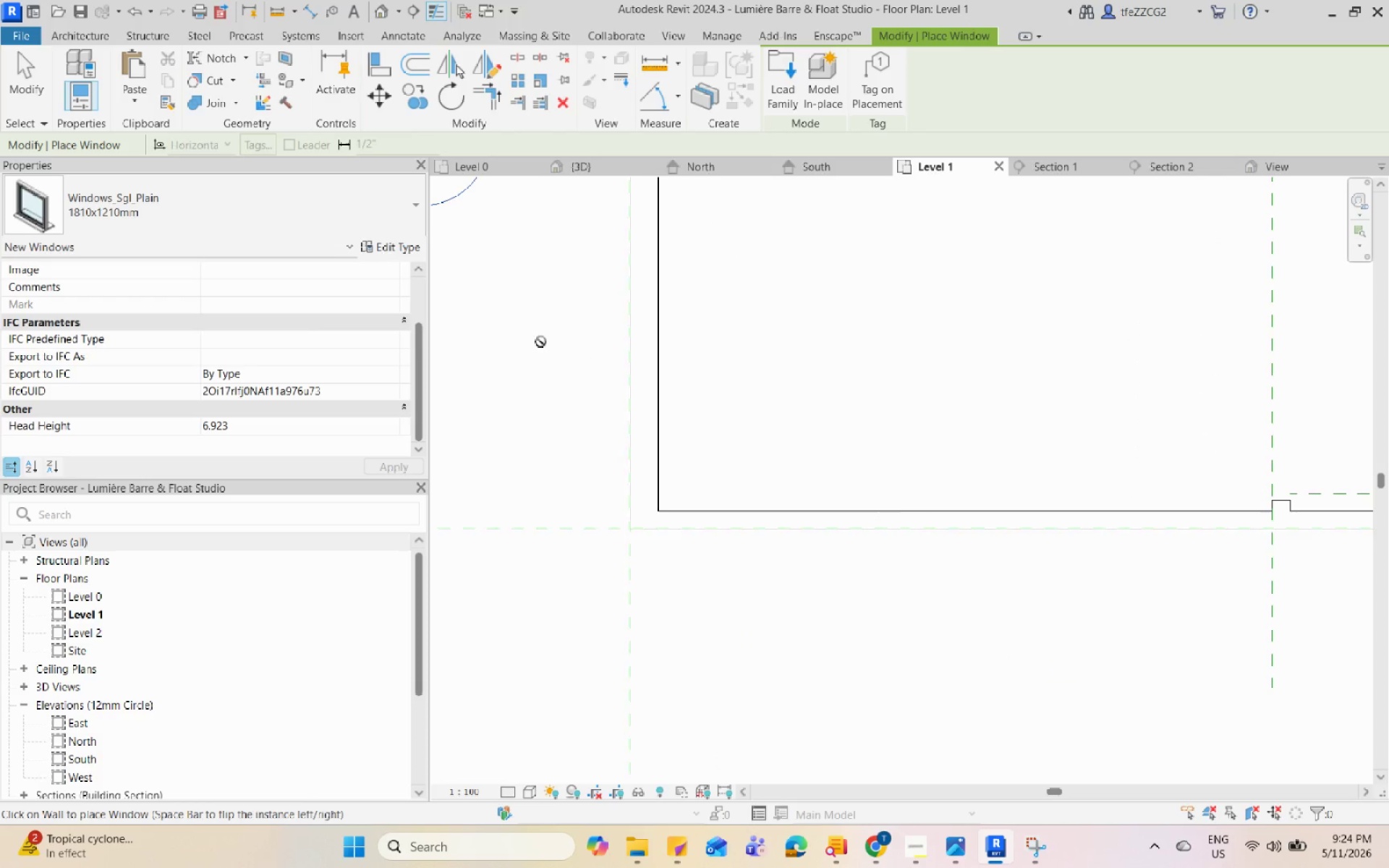 
scroll: coordinate [771, 490], scroll_direction: up, amount: 5.0
 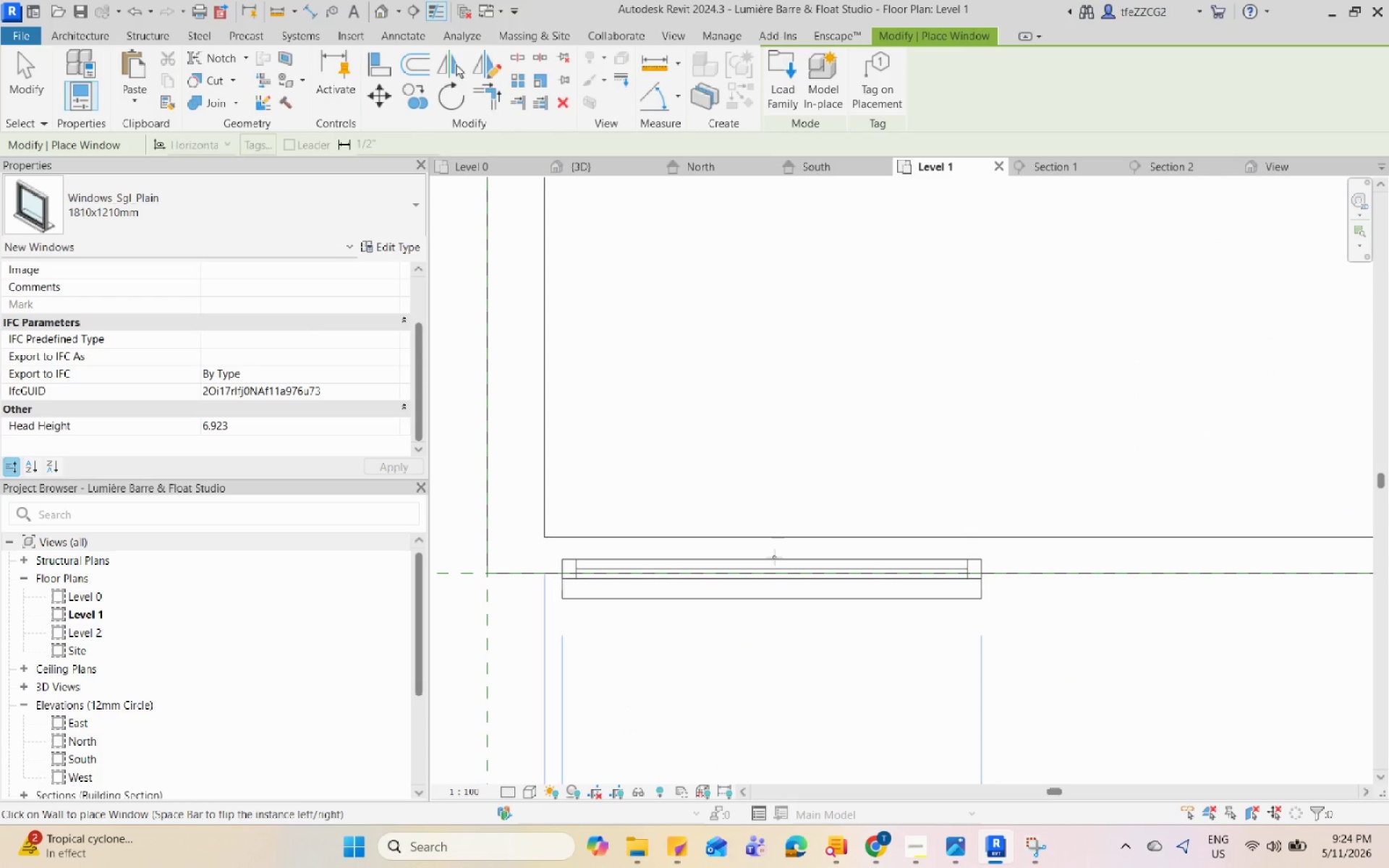 
left_click([774, 557])
 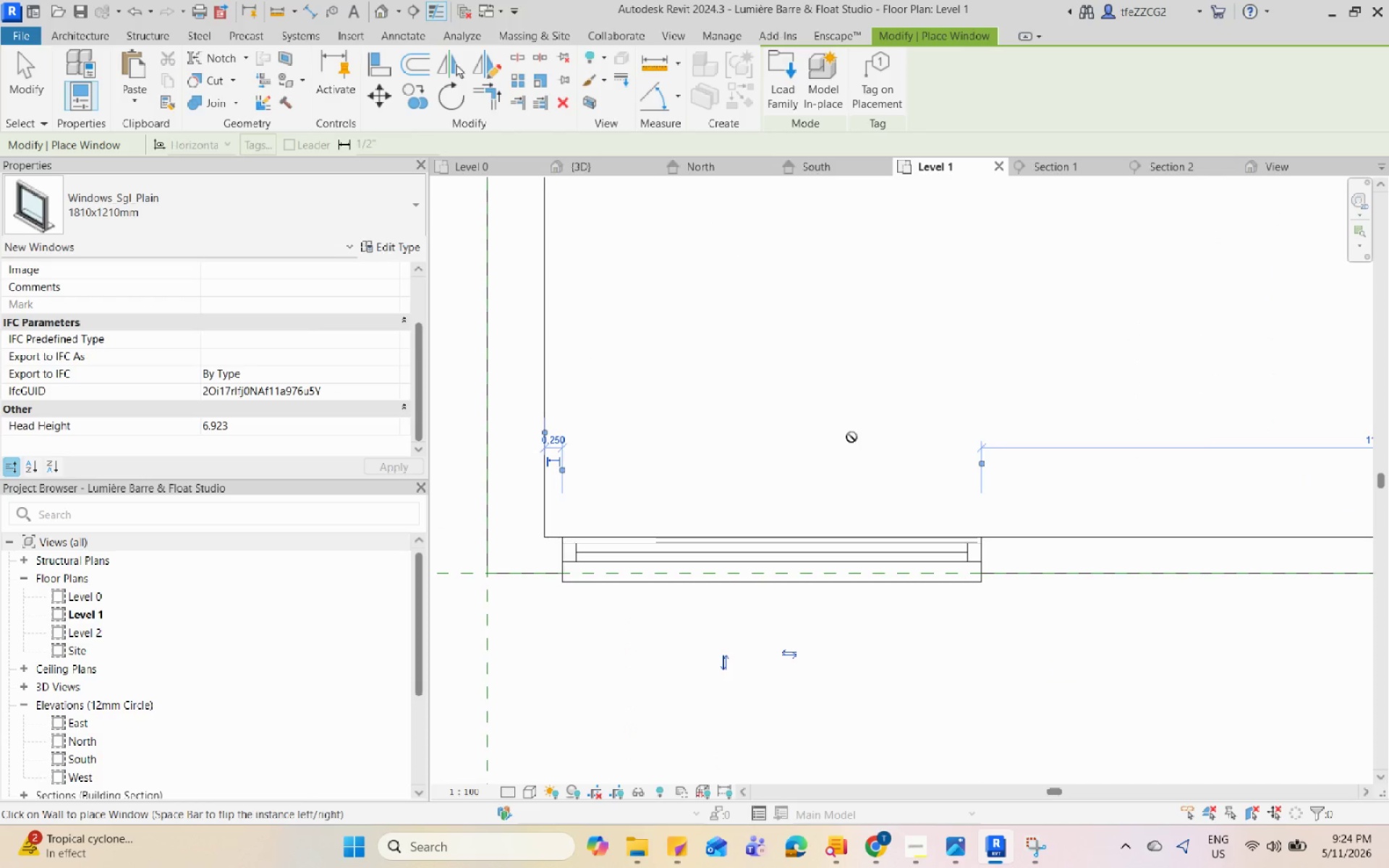 
scroll: coordinate [804, 526], scroll_direction: down, amount: 5.0
 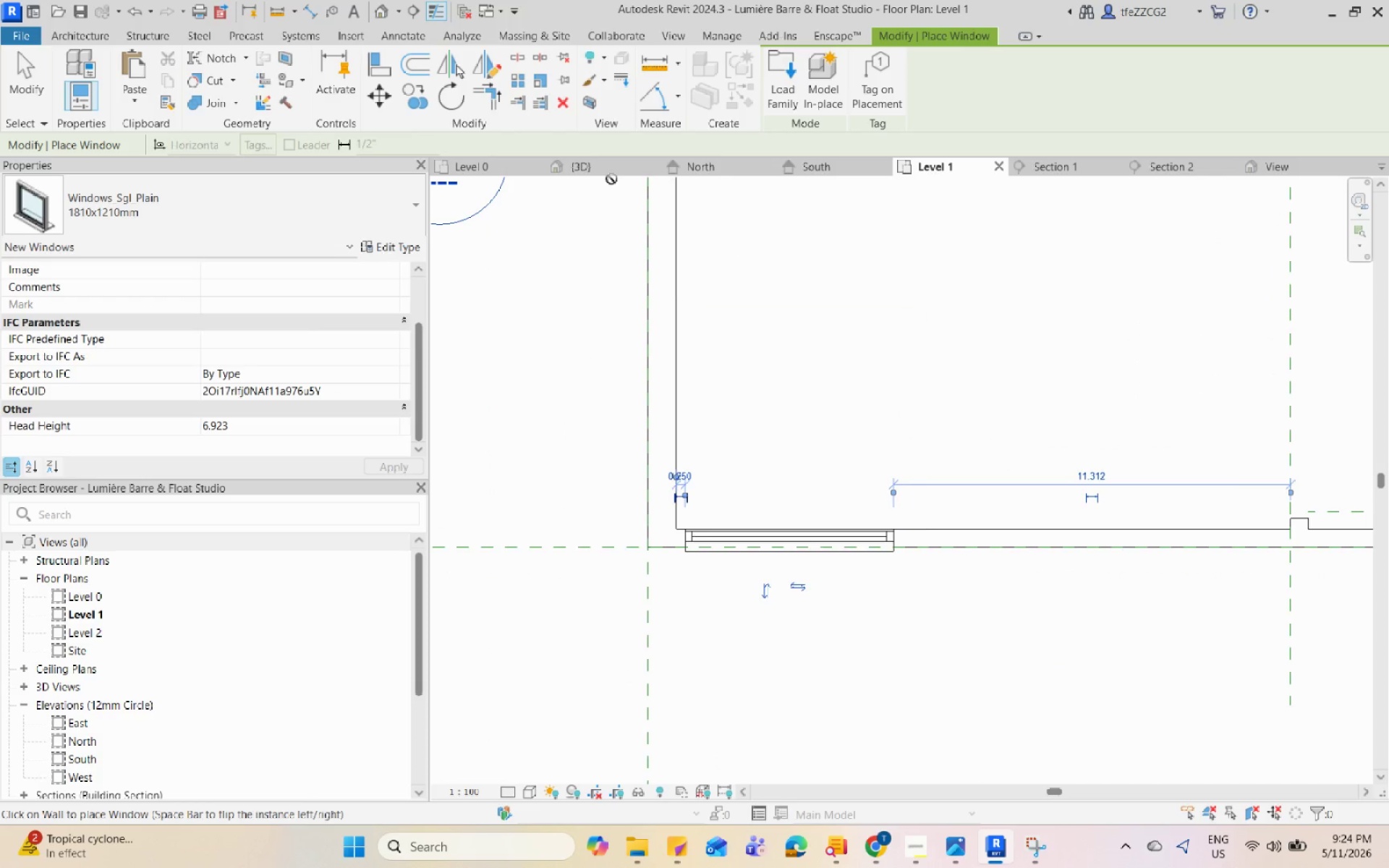 
left_click([599, 174])
 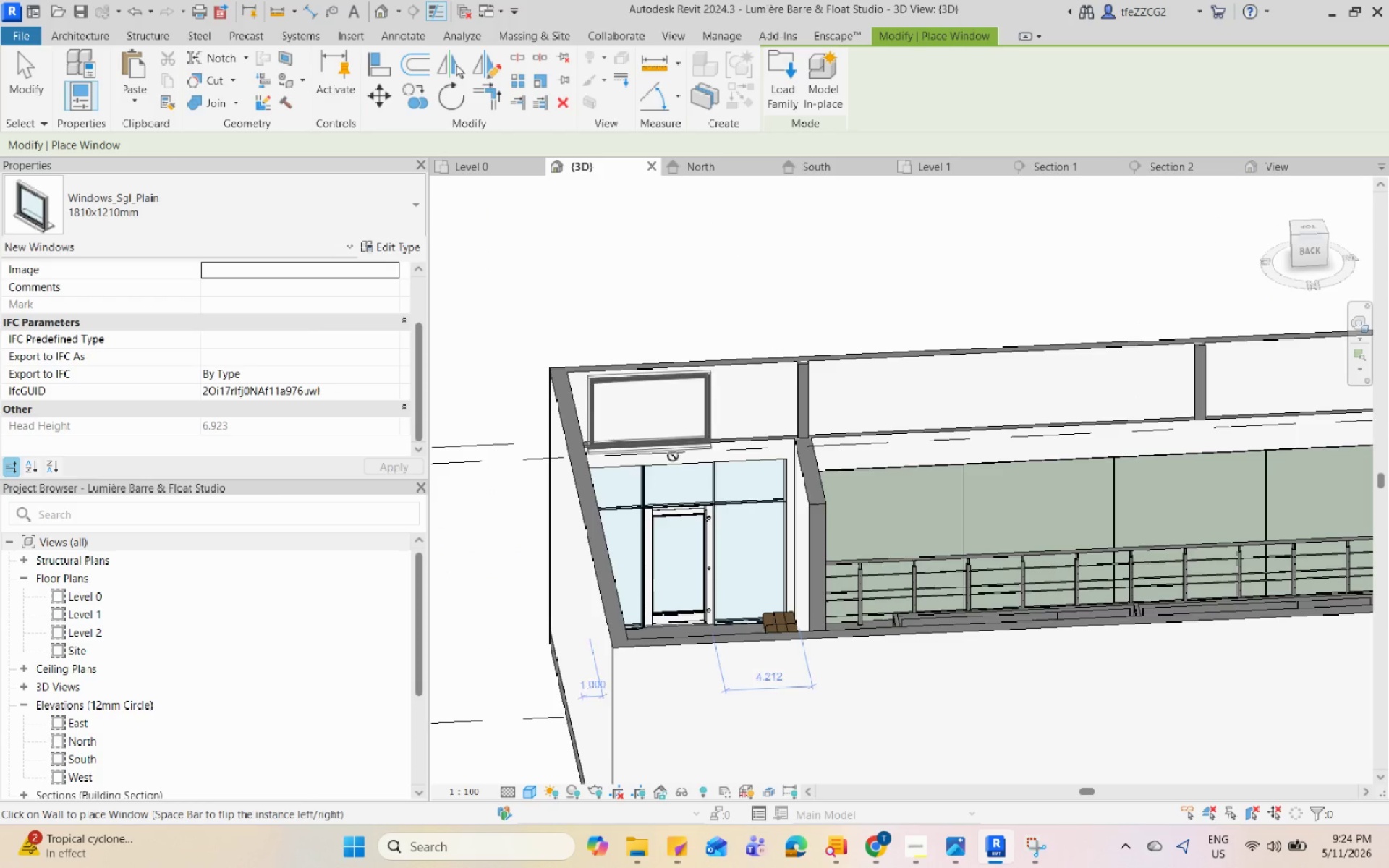 
key(Escape)
 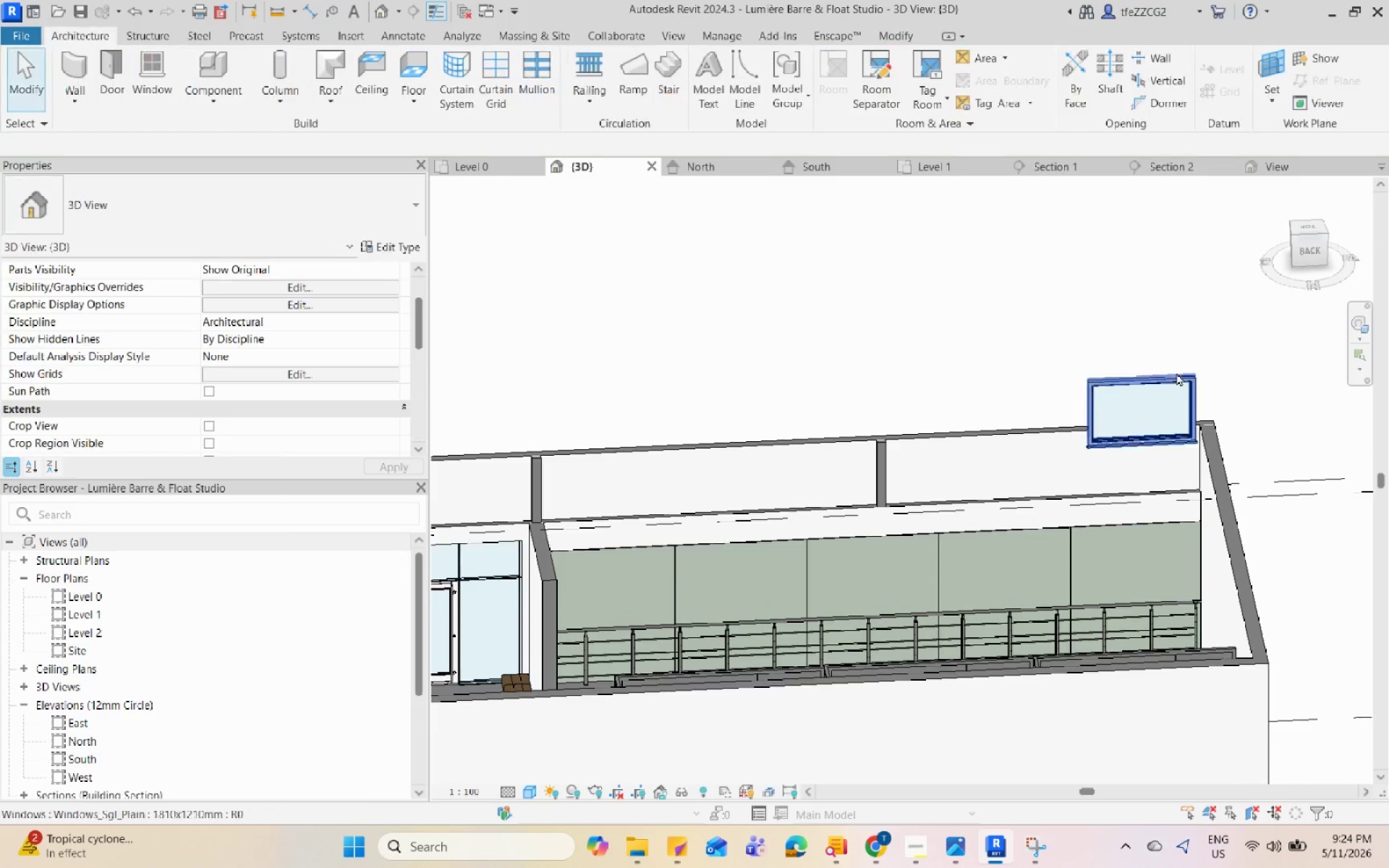 
key(Escape)
 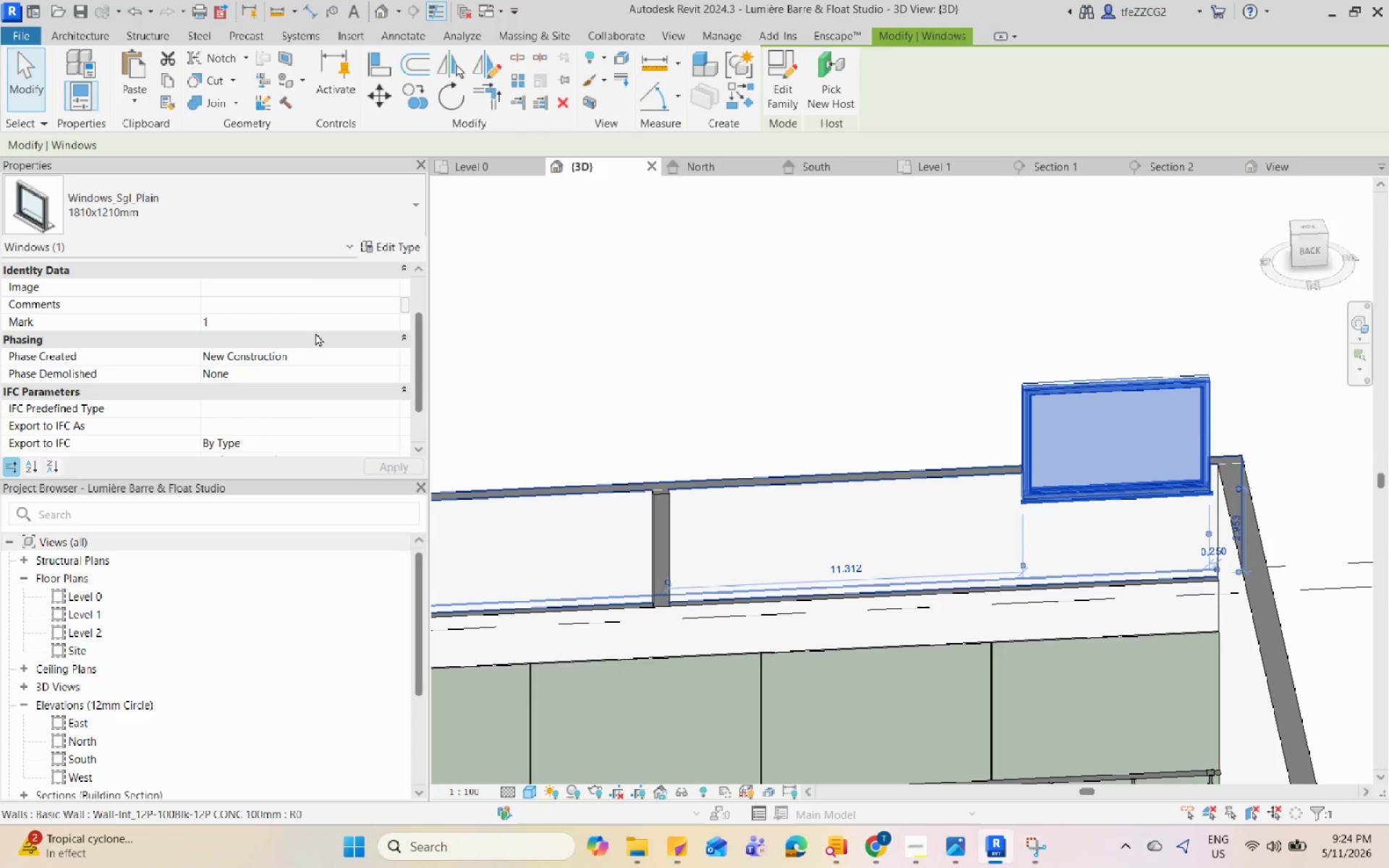 
scroll: coordinate [1175, 374], scroll_direction: up, amount: 3.0
 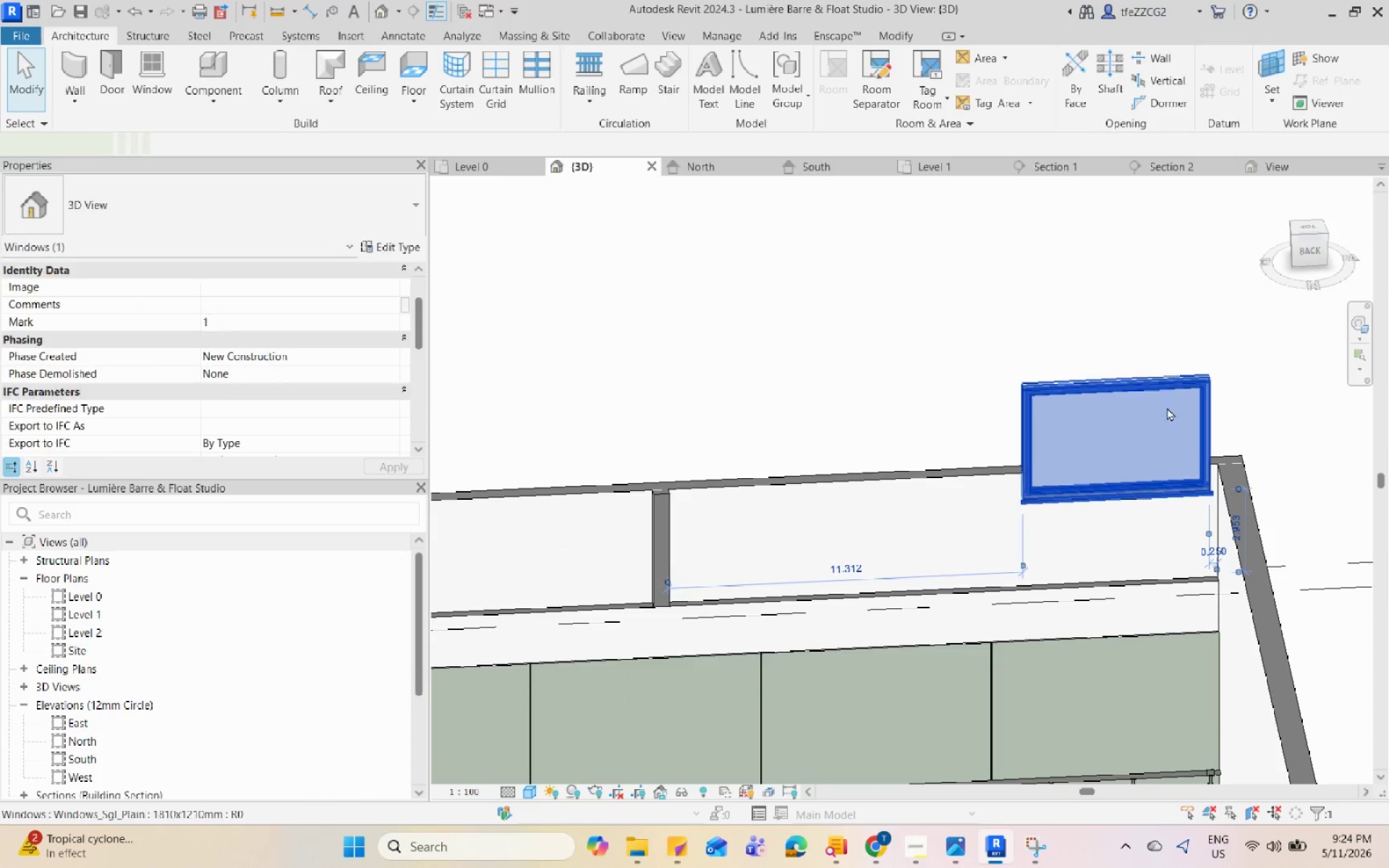 
left_click([345, 307])
 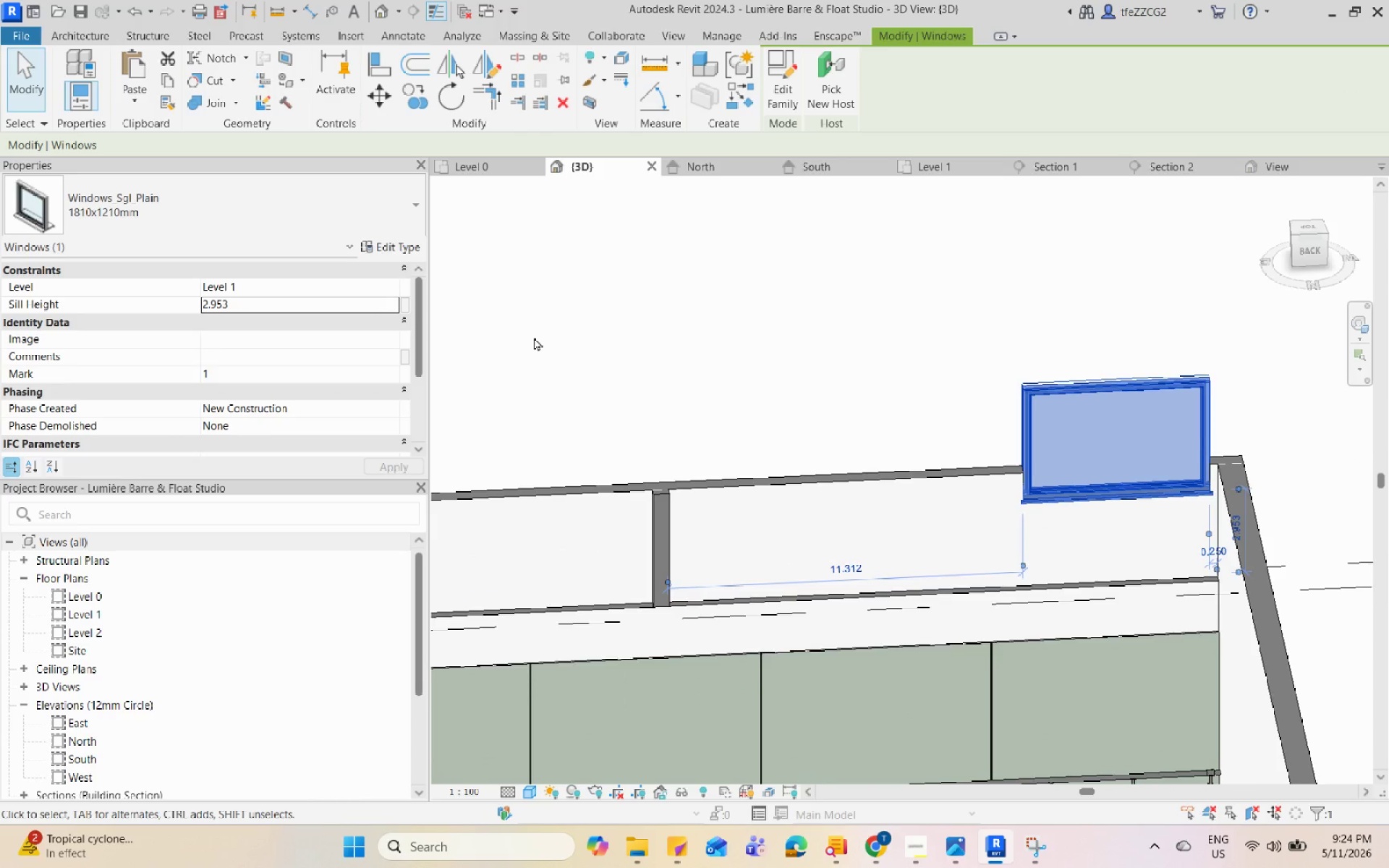 
scroll: coordinate [358, 363], scroll_direction: up, amount: 7.0
 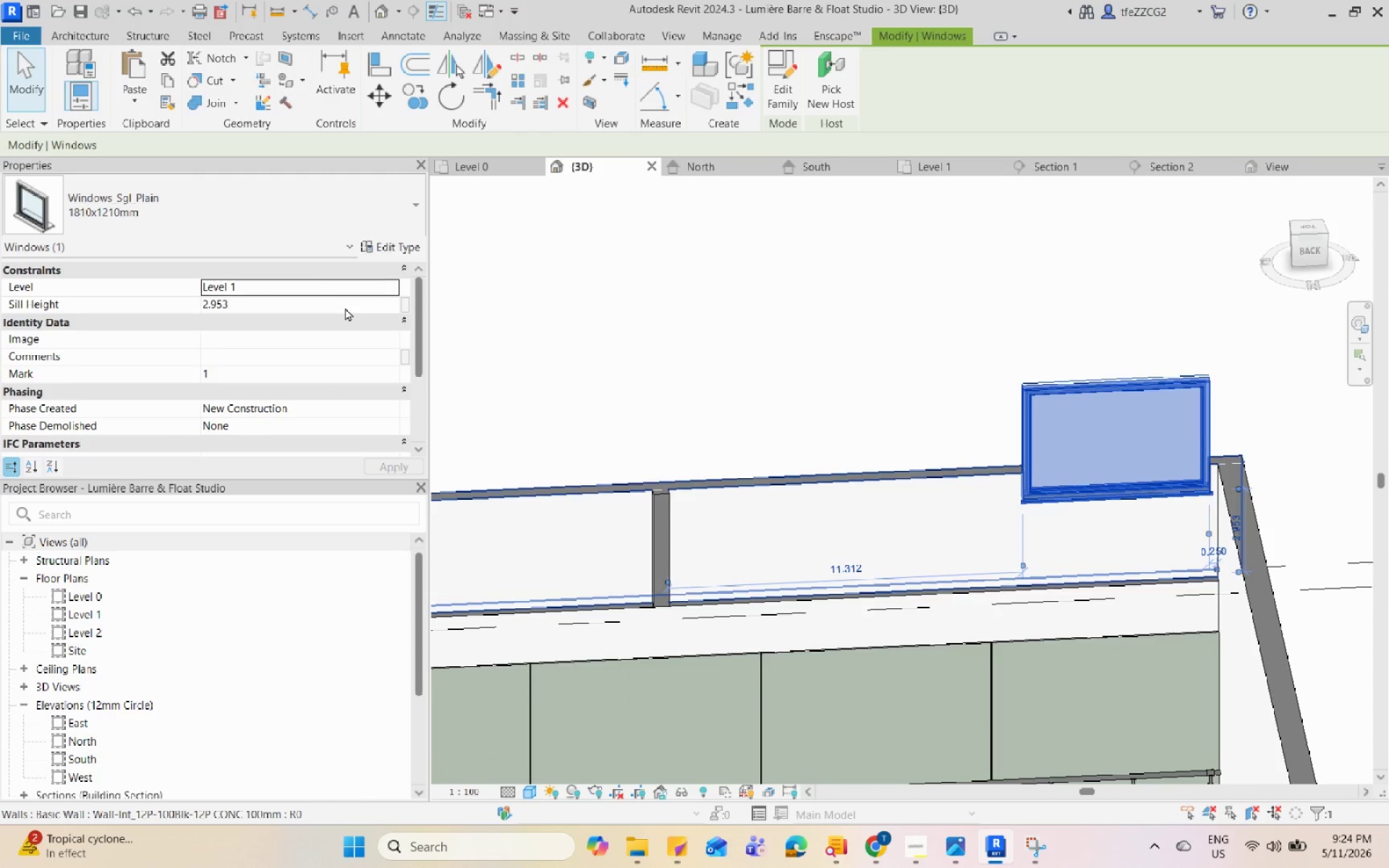 
key(Numpad1)
 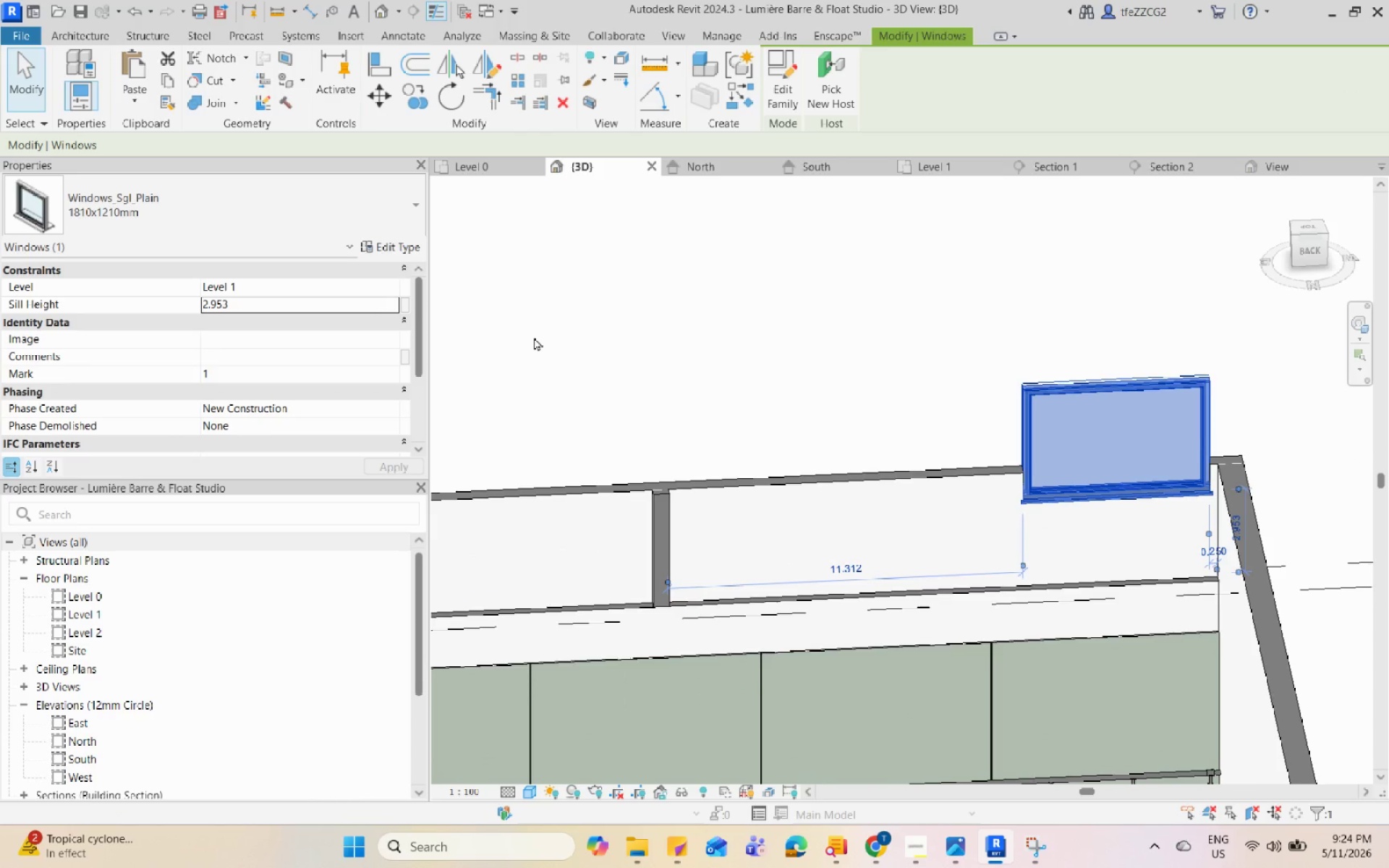 
key(NumpadDecimal)
 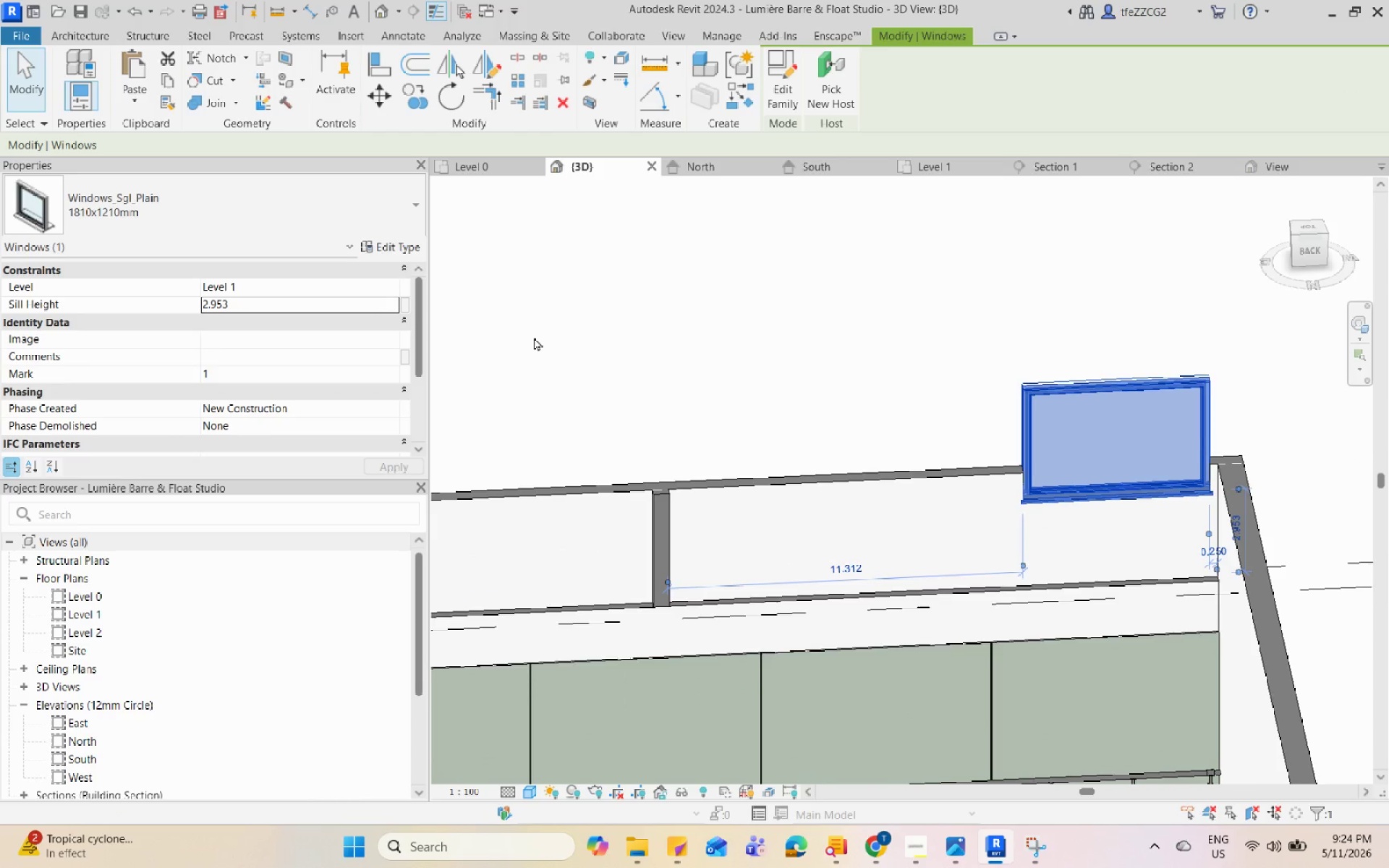 
key(Numpad5)
 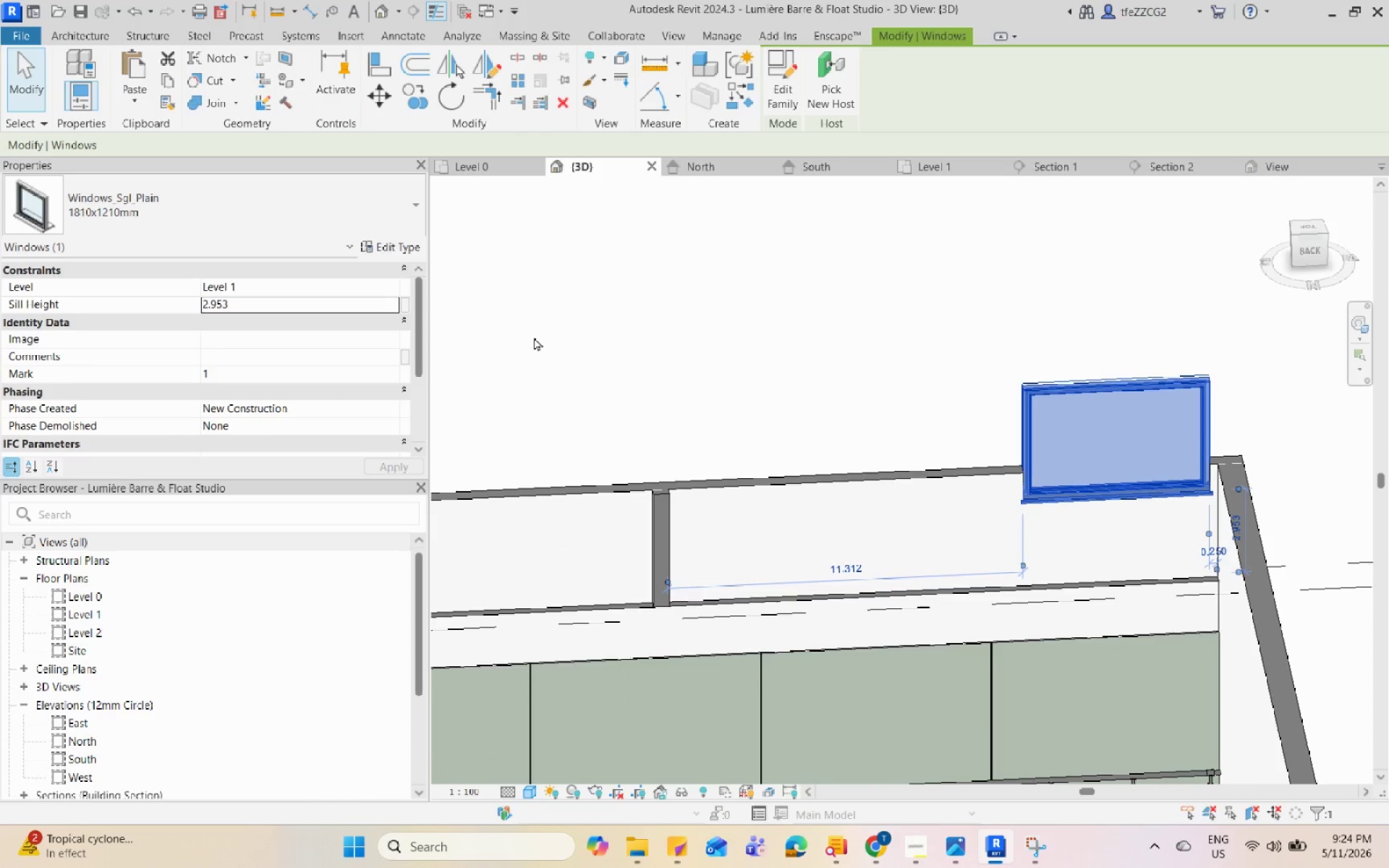 
key(Enter)
 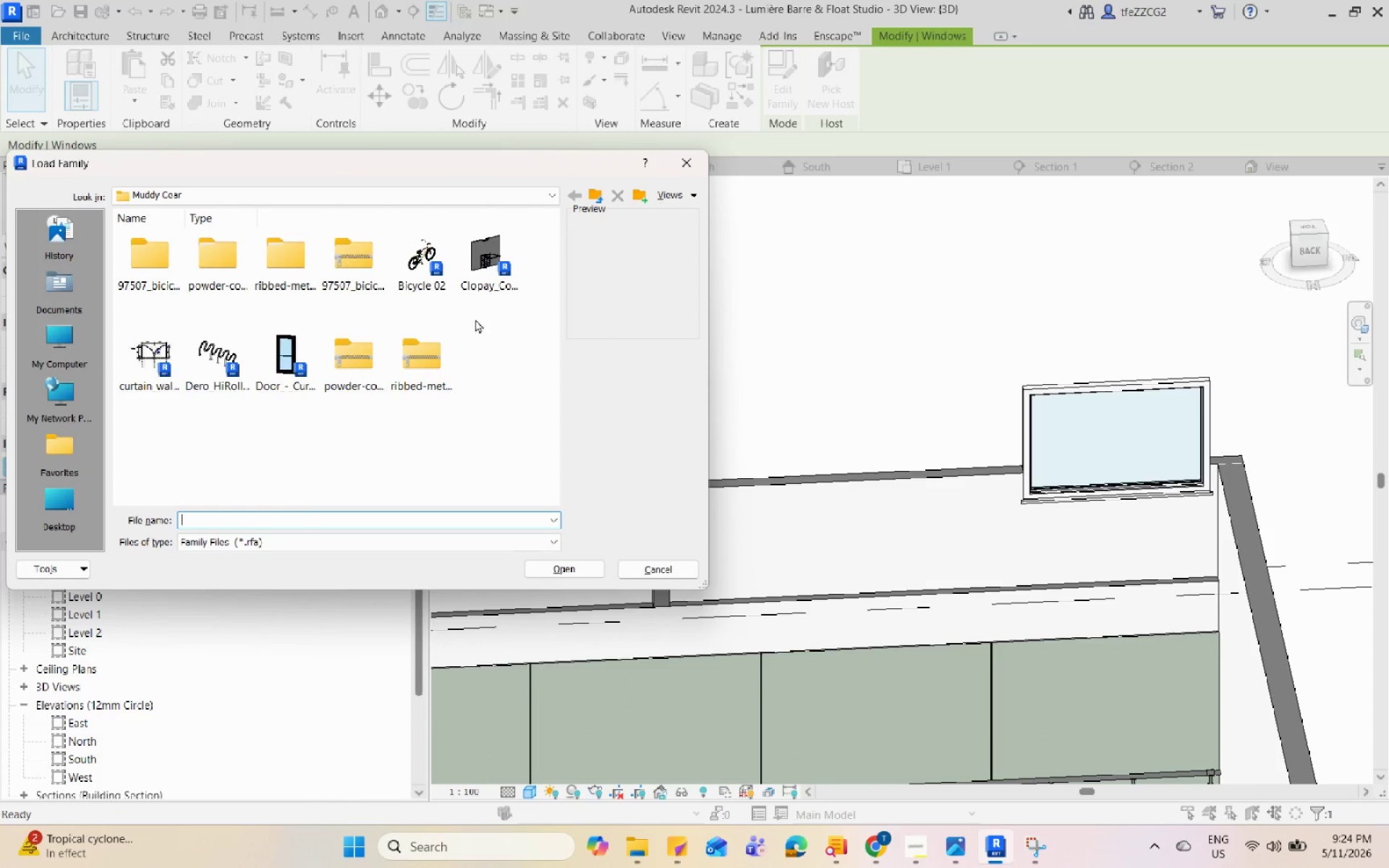 
left_click([668, 169])
 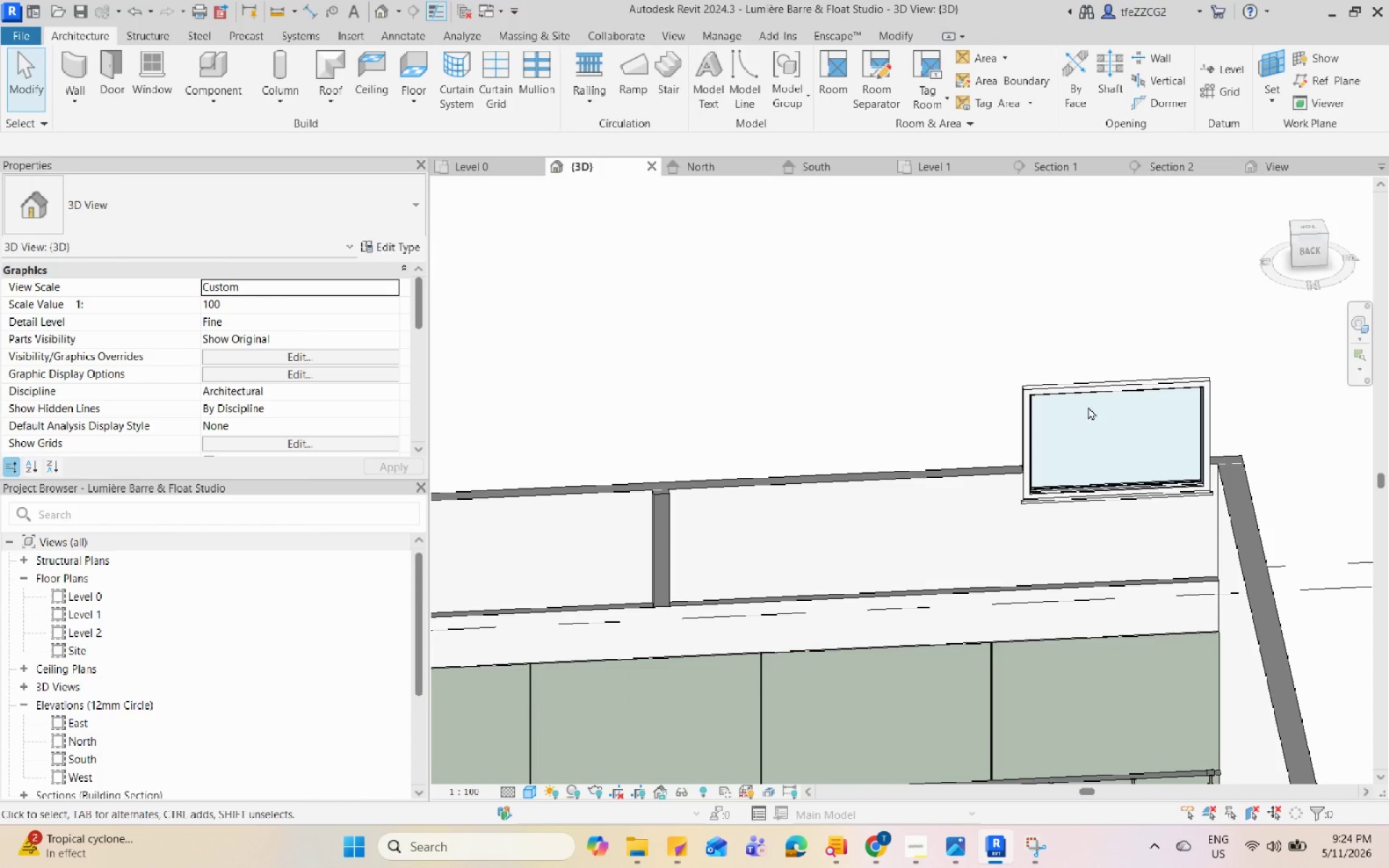 
double_click([1097, 393])
 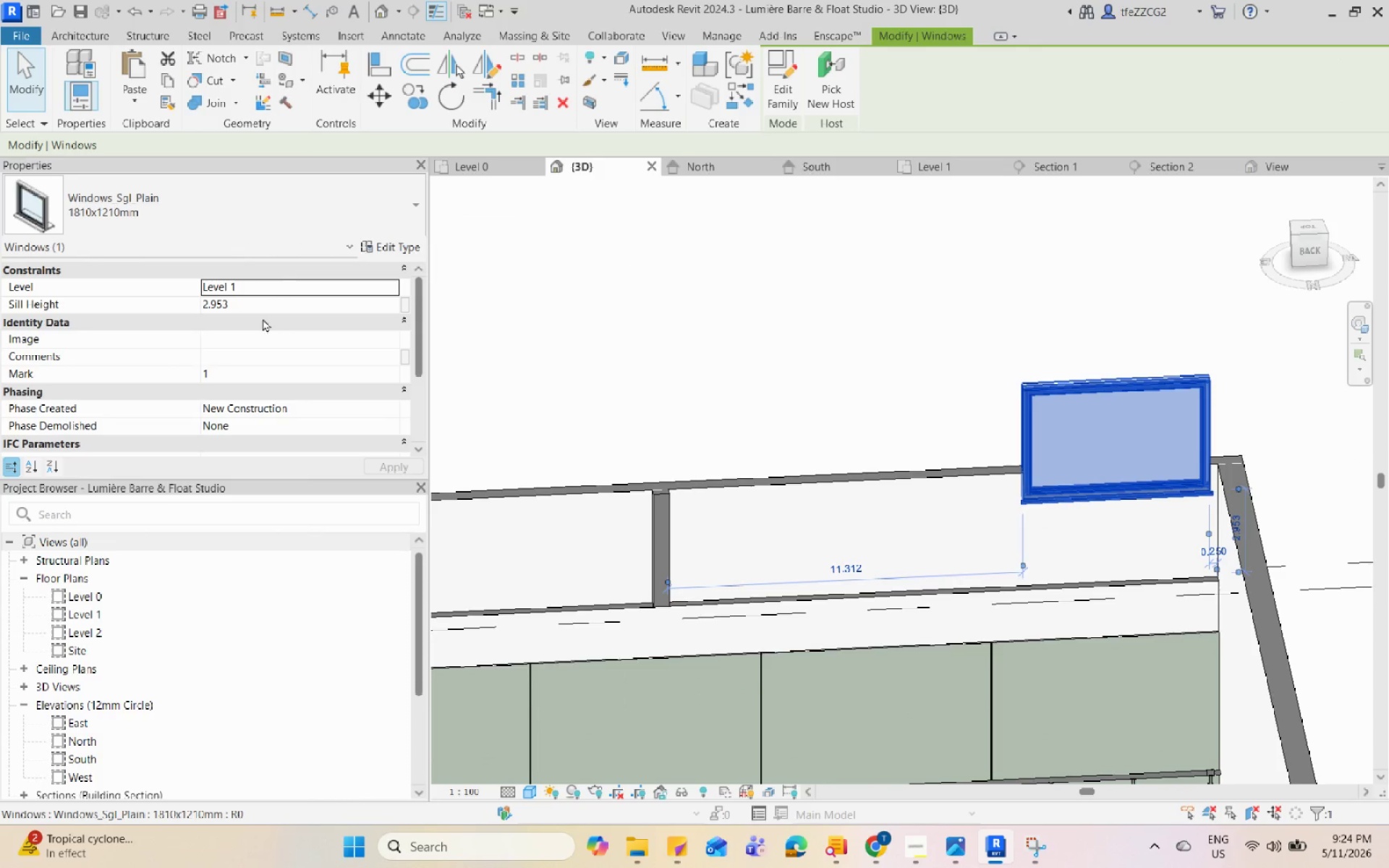 
left_click([263, 297])
 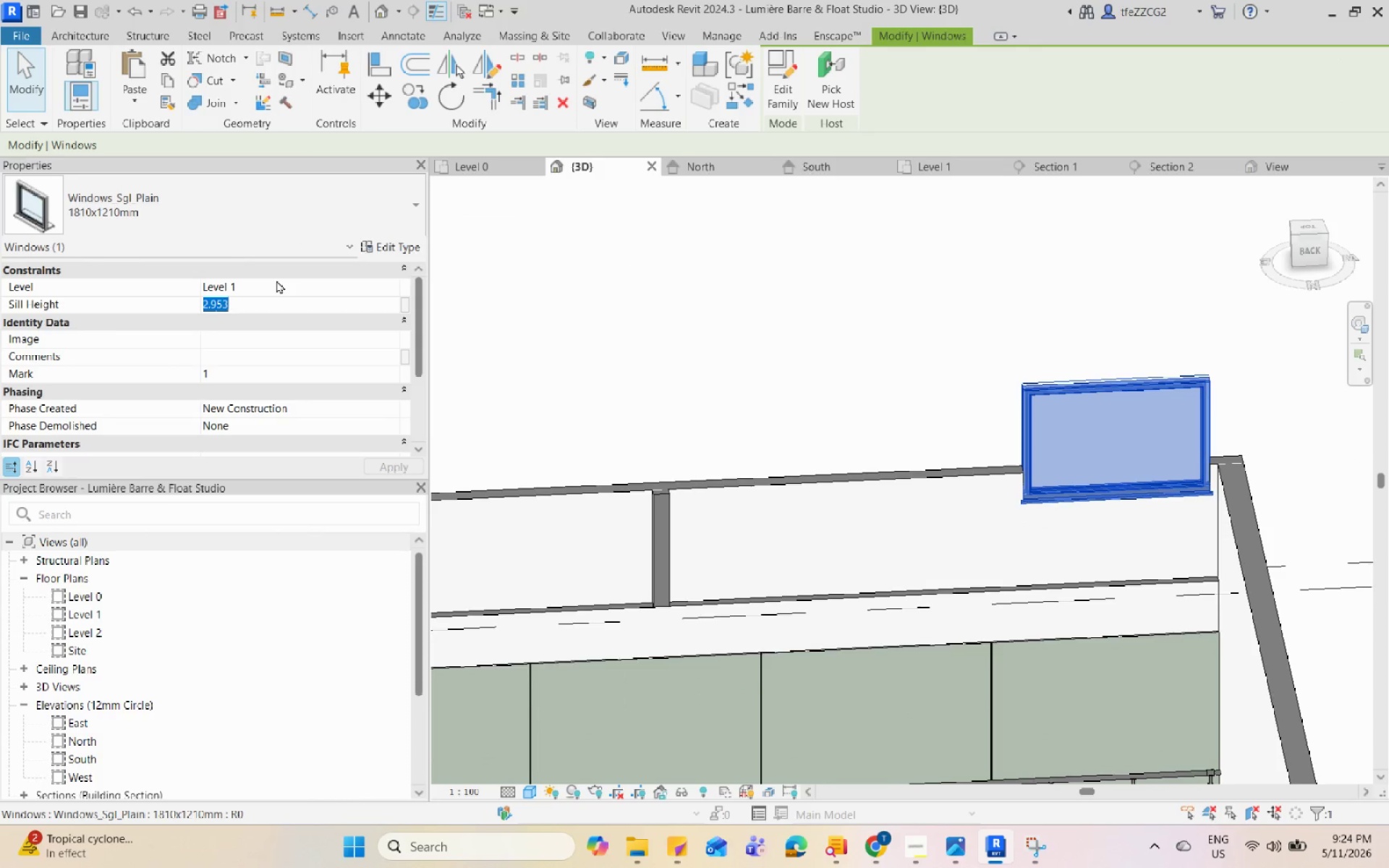 
key(Numpad1)
 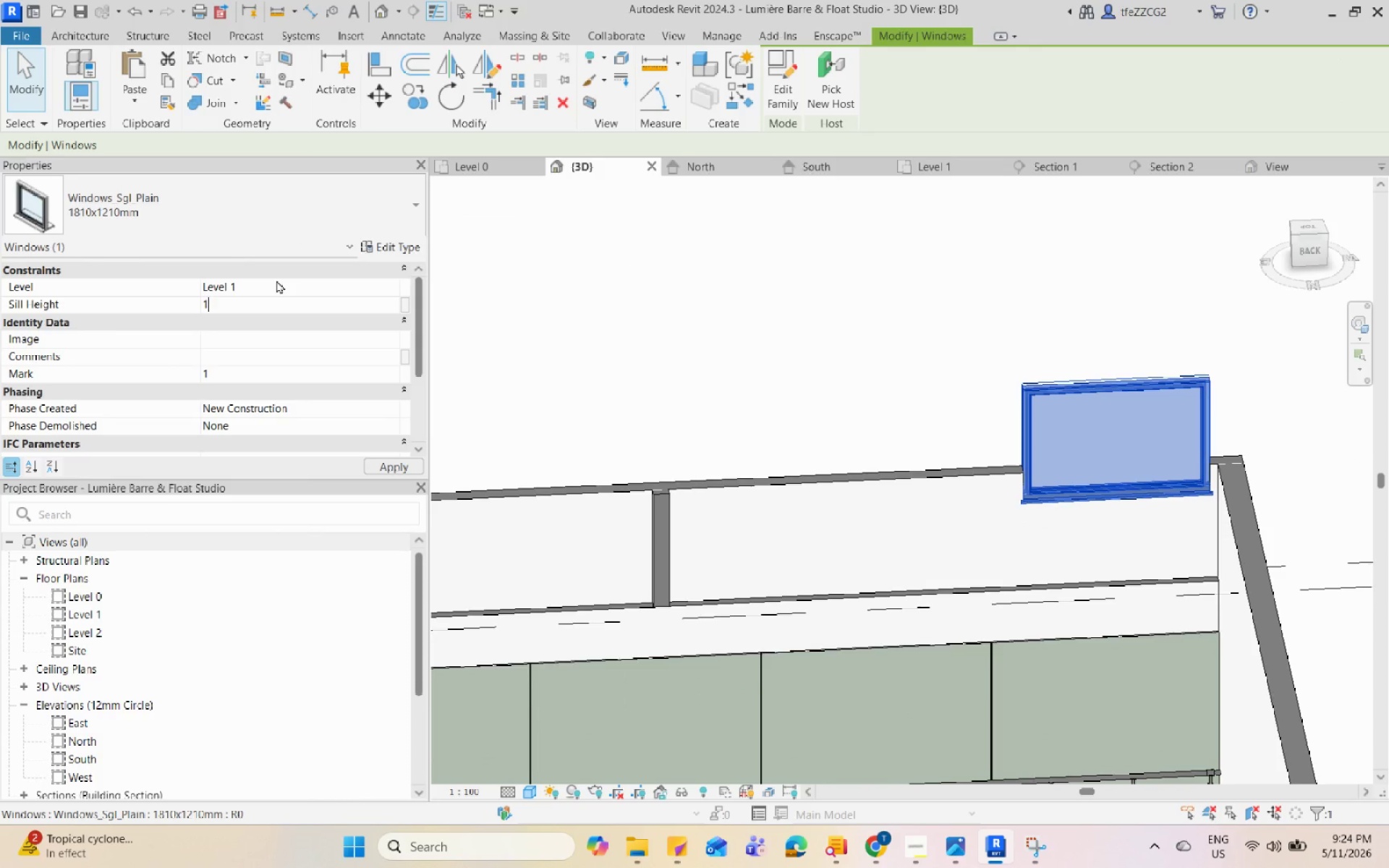 
key(NumpadDecimal)
 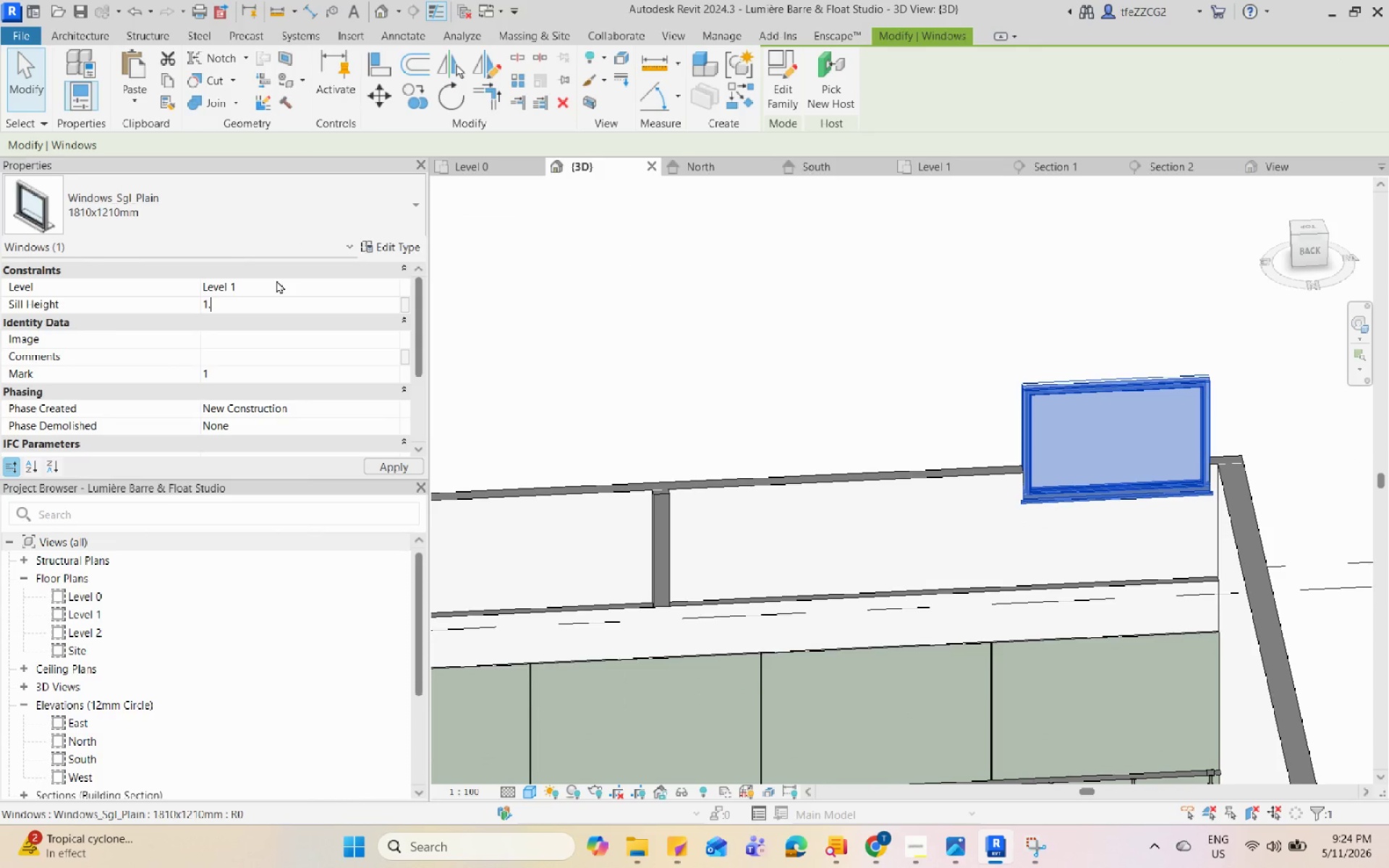 
key(Numpad5)
 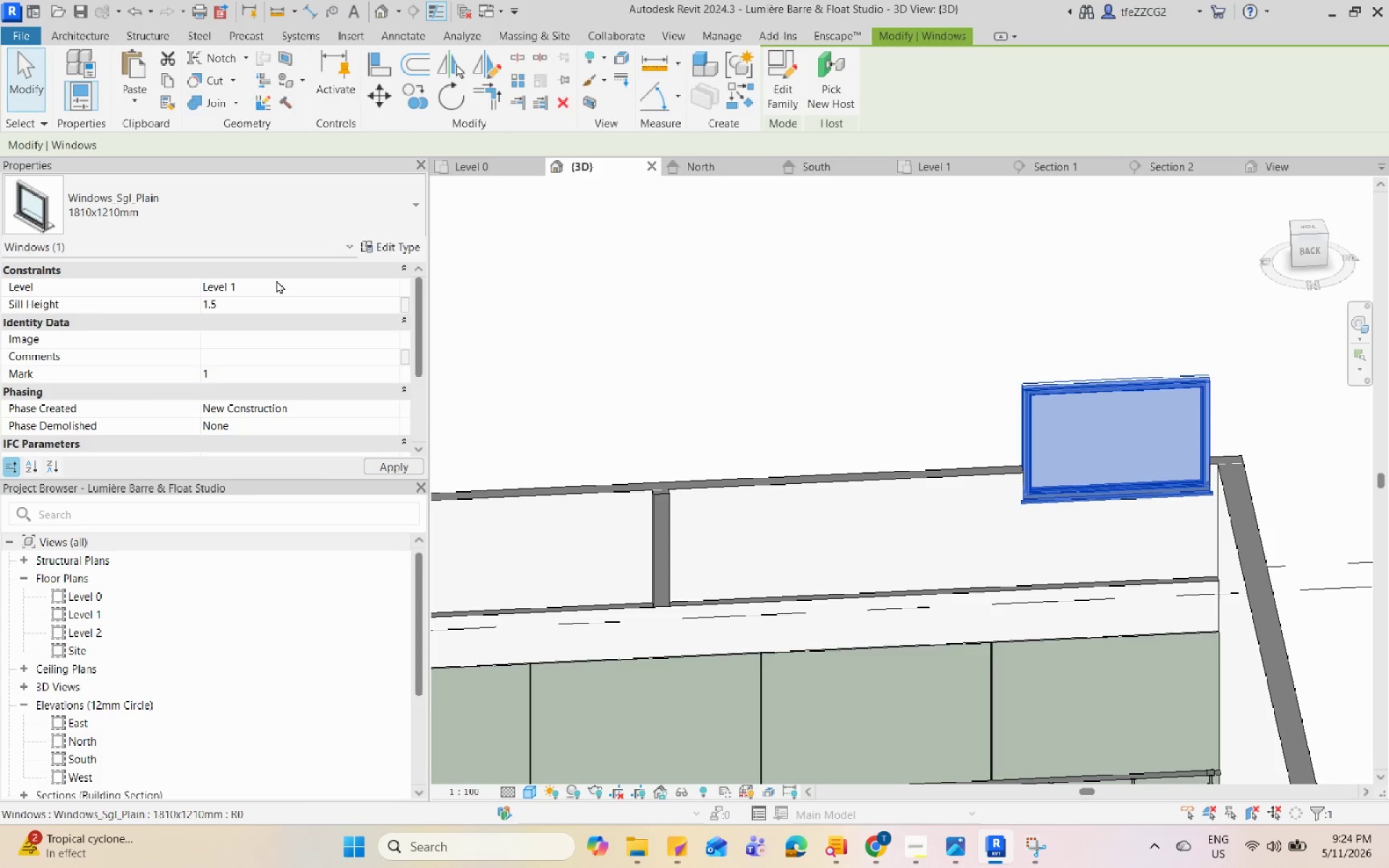 
key(Enter)
 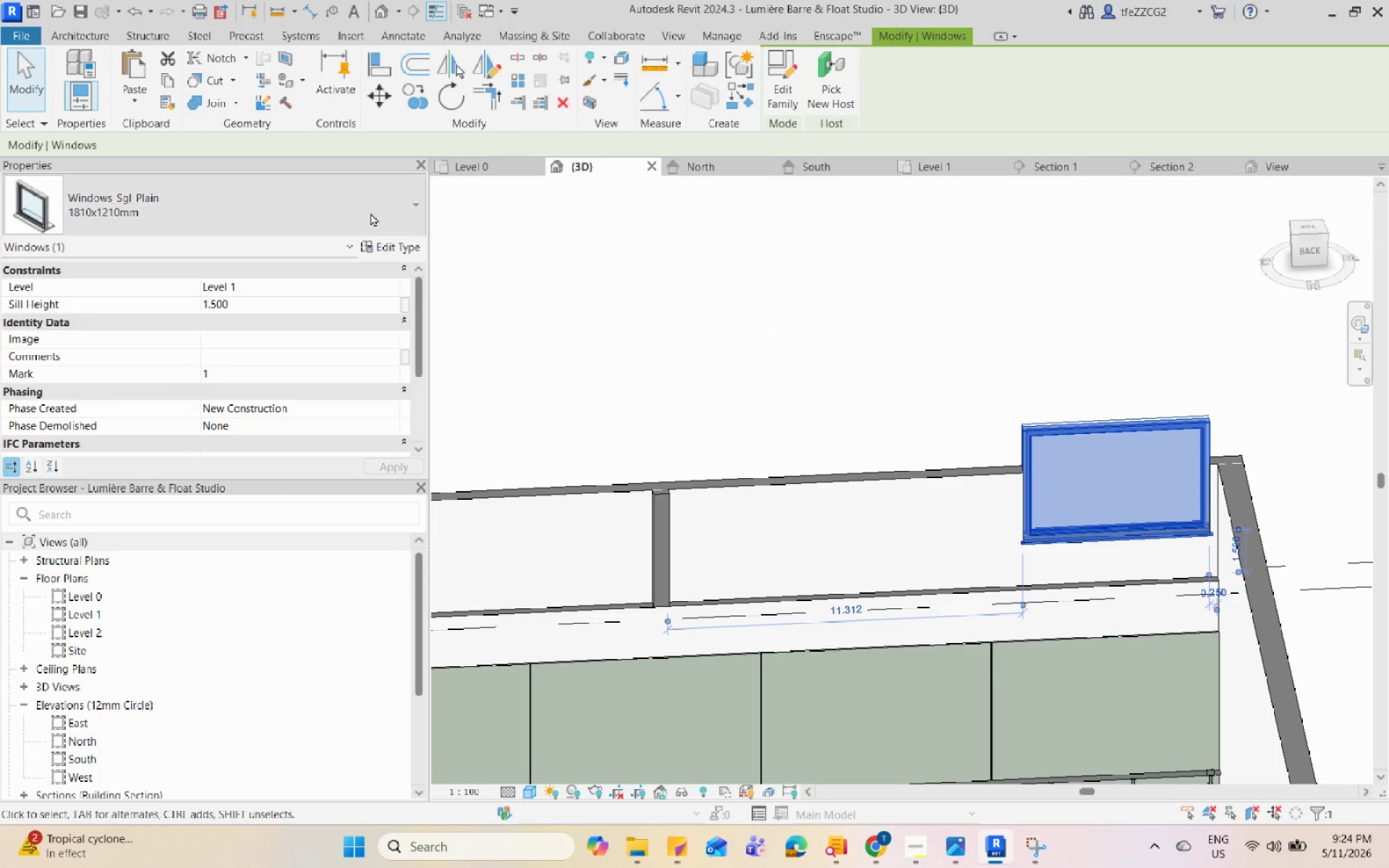 
left_click([394, 247])
 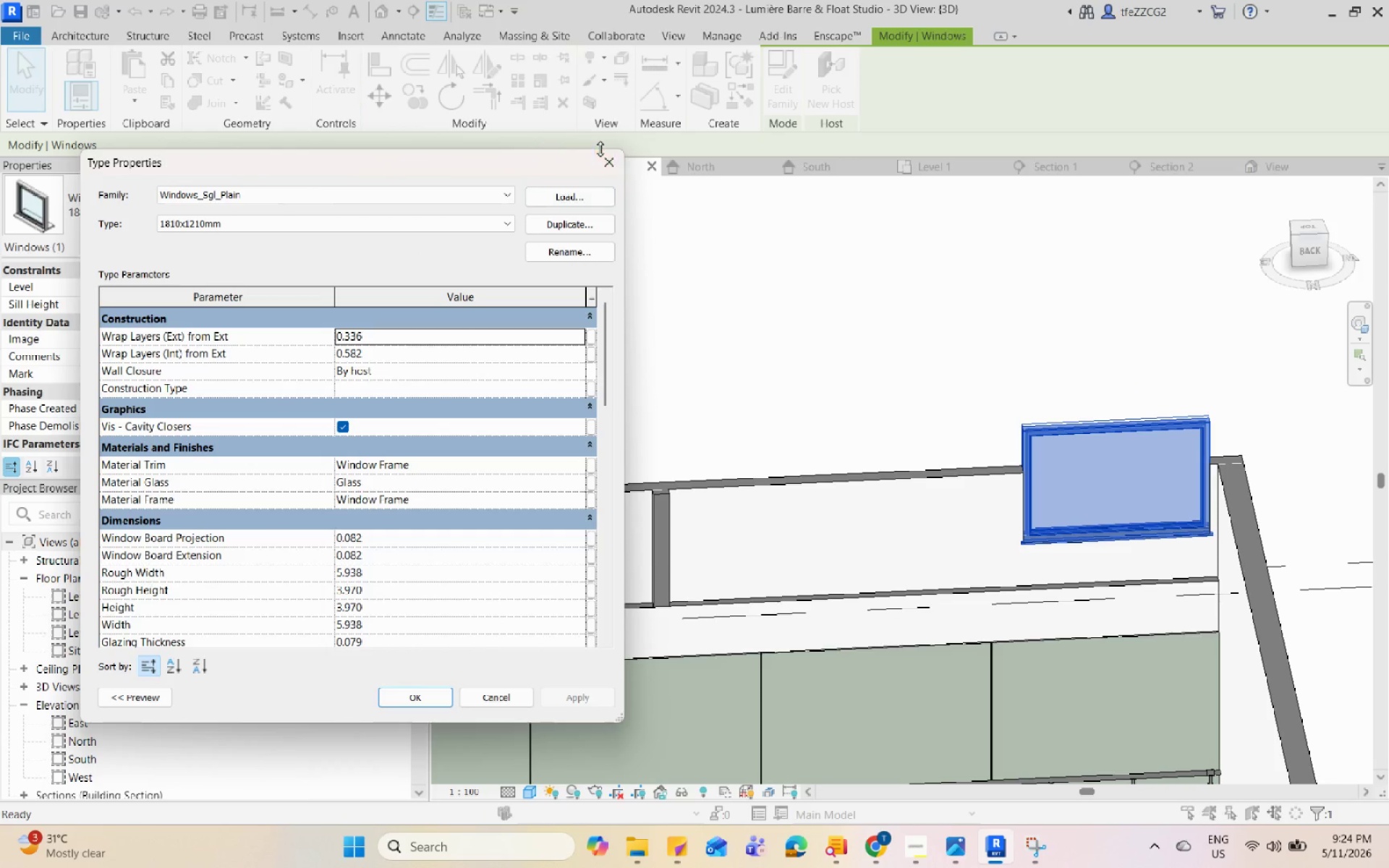 
left_click([598, 152])
 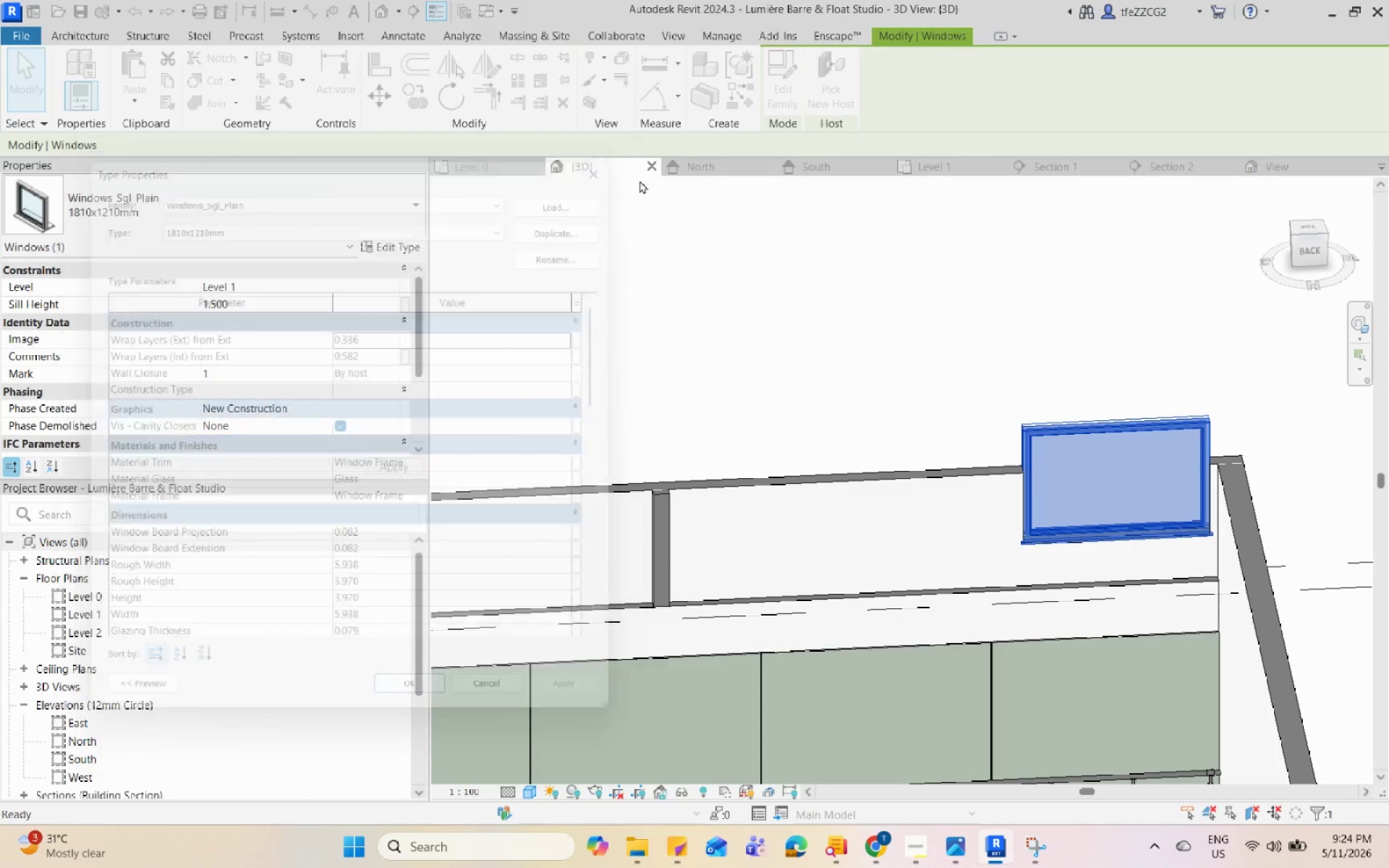 
key(Escape)
 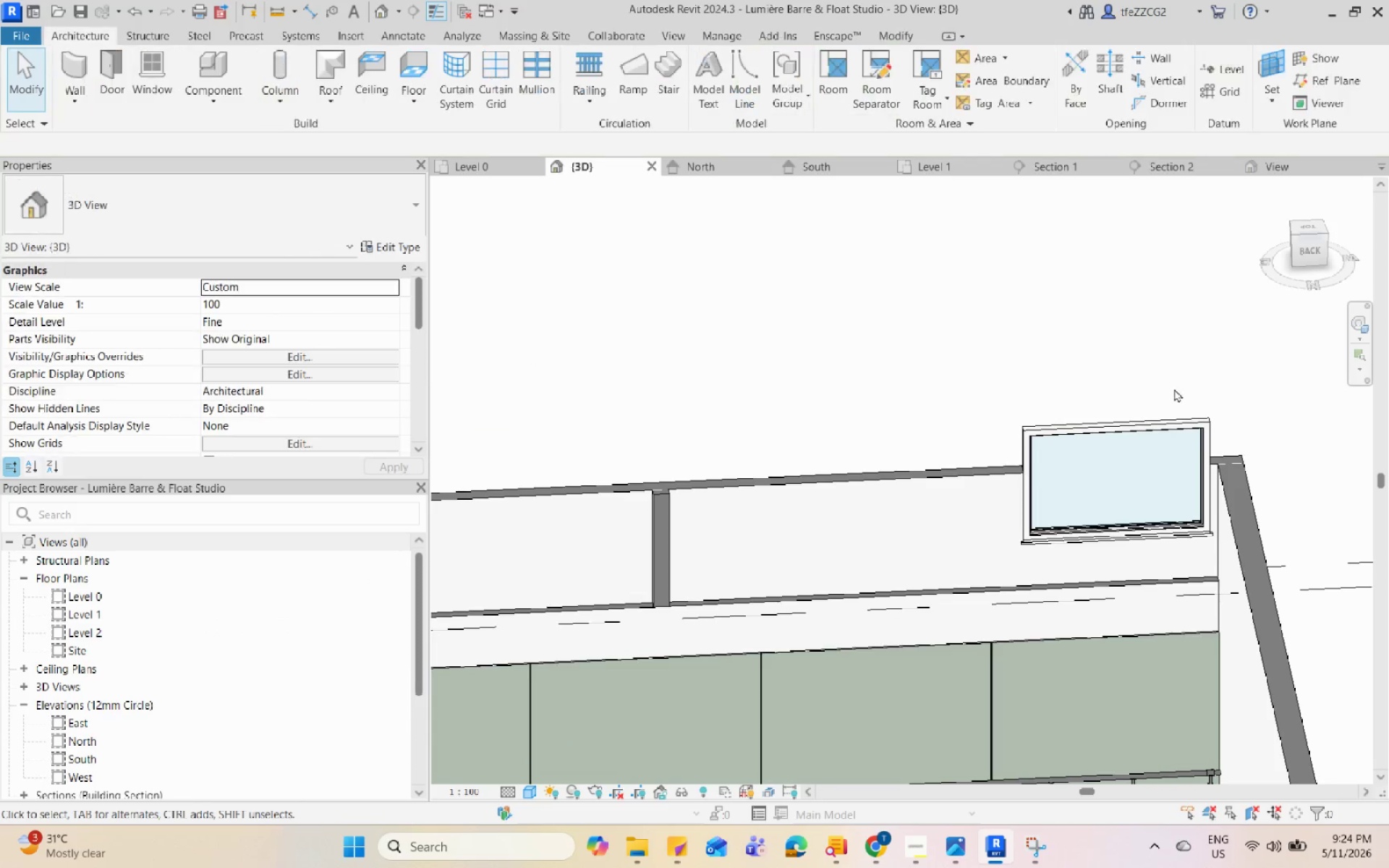 
hold_key(key=ShiftLeft, duration=0.77)
scroll: coordinate [1161, 465], scroll_direction: up, amount: 2.0
 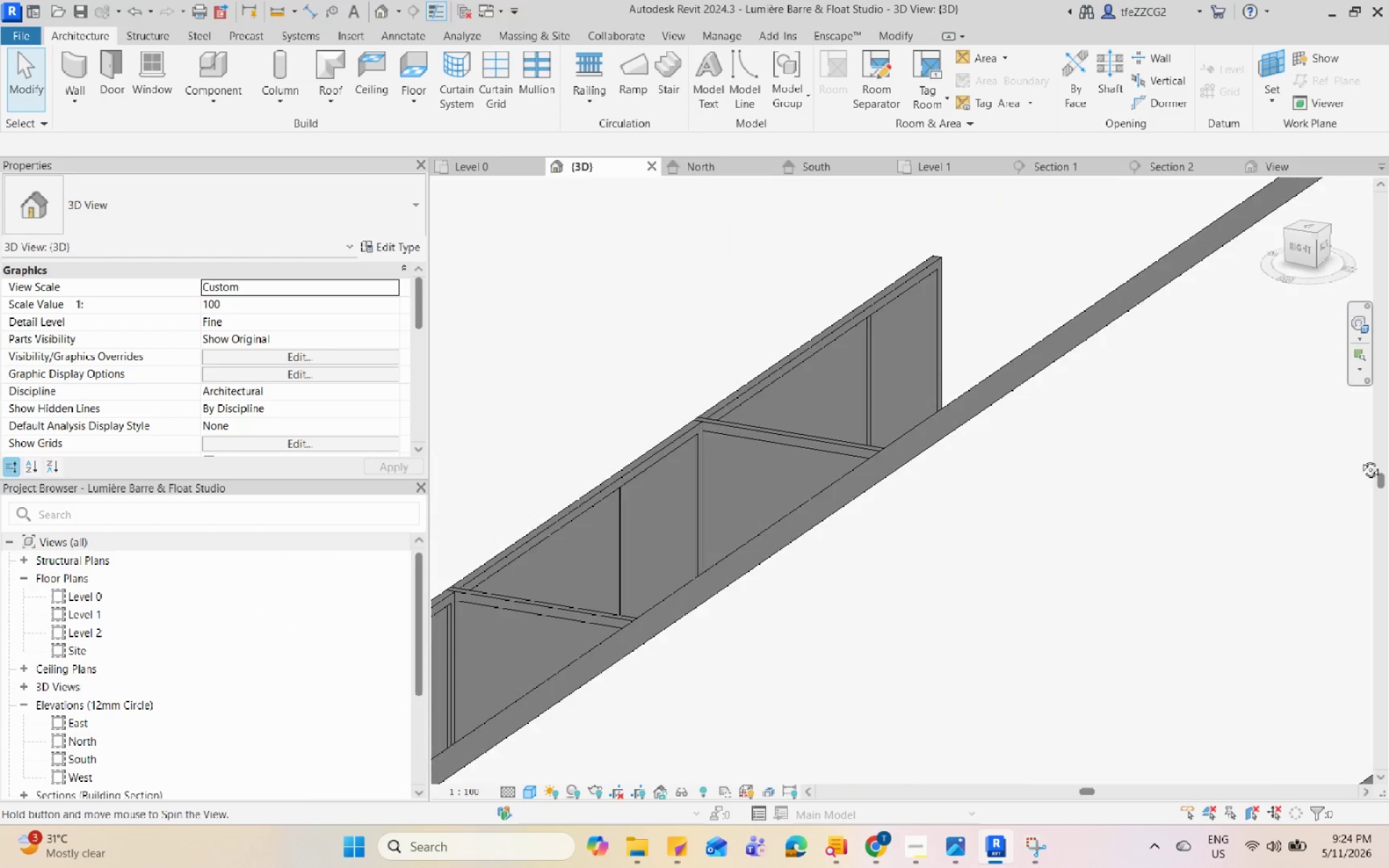 
left_click([859, 404])
 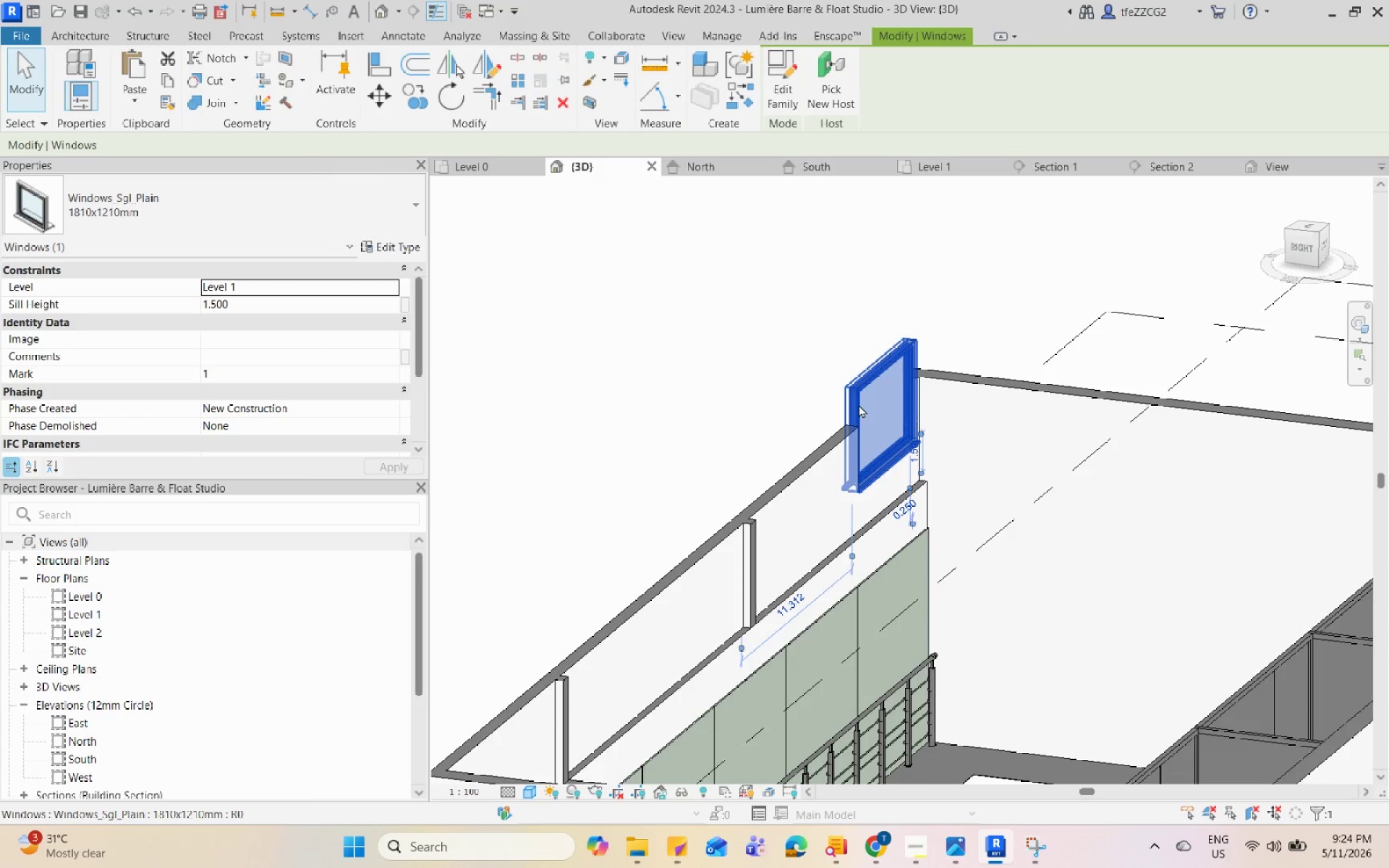 
scroll: coordinate [838, 428], scroll_direction: down, amount: 4.0
 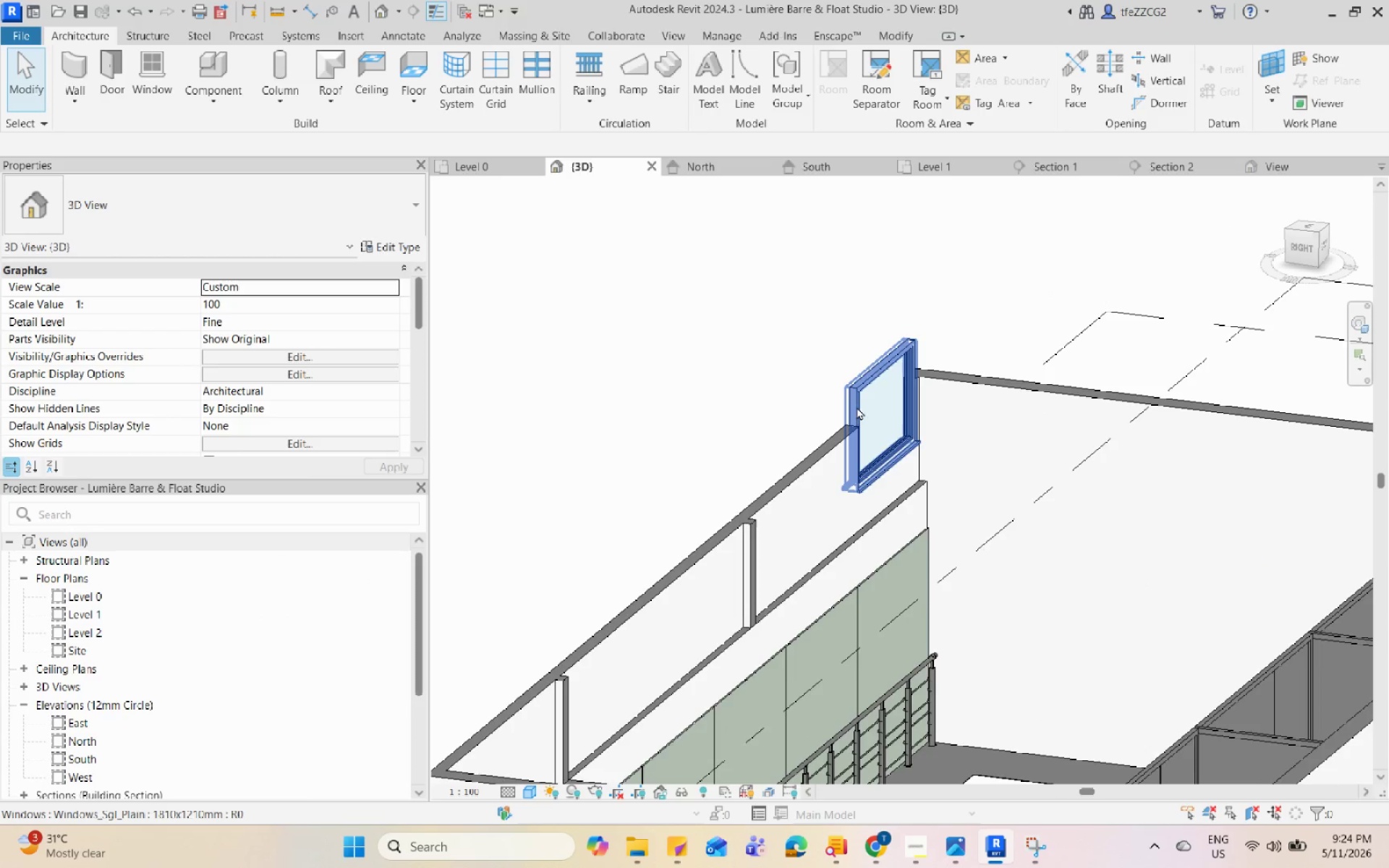 
type(de)
 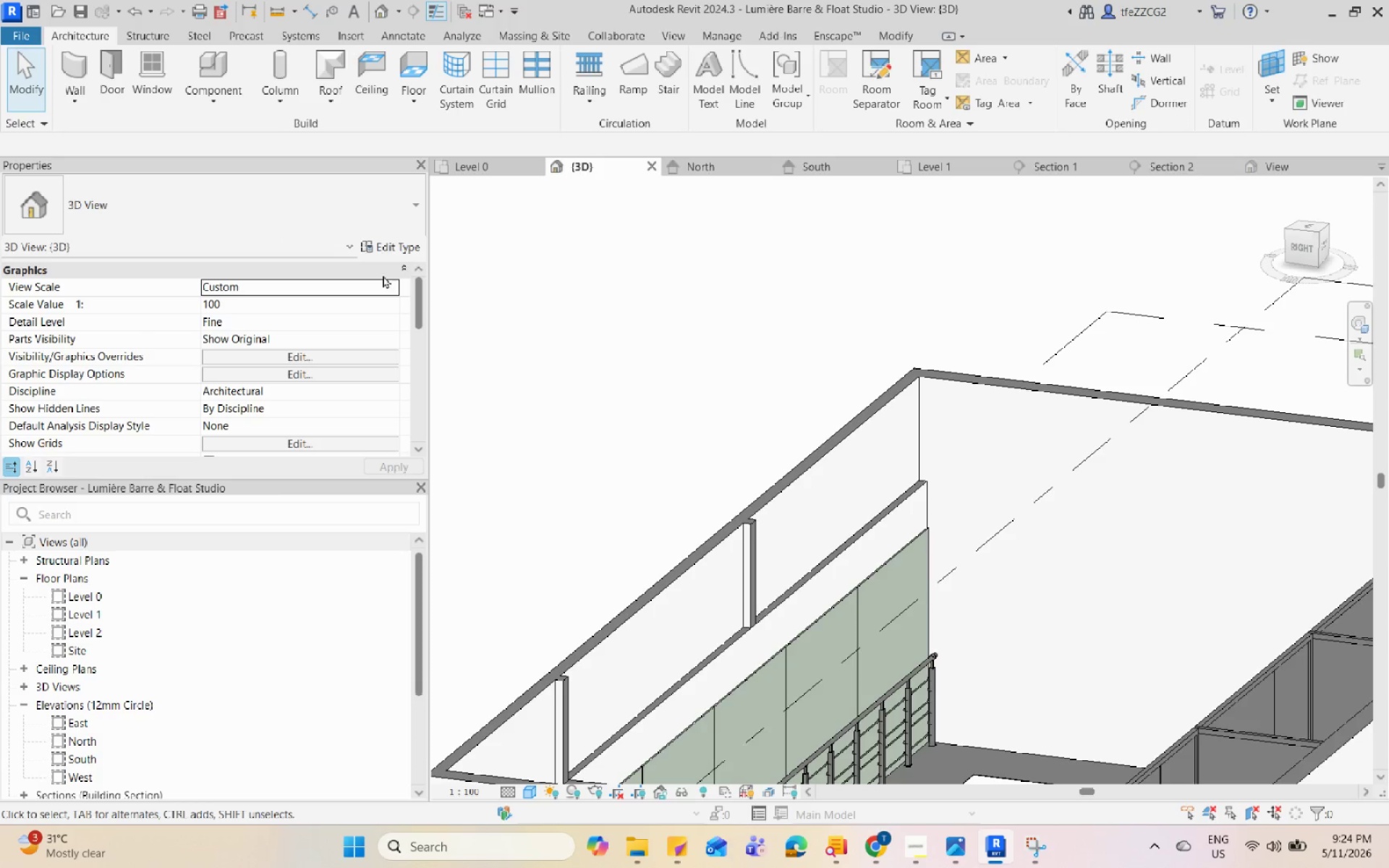 
left_click([142, 78])
 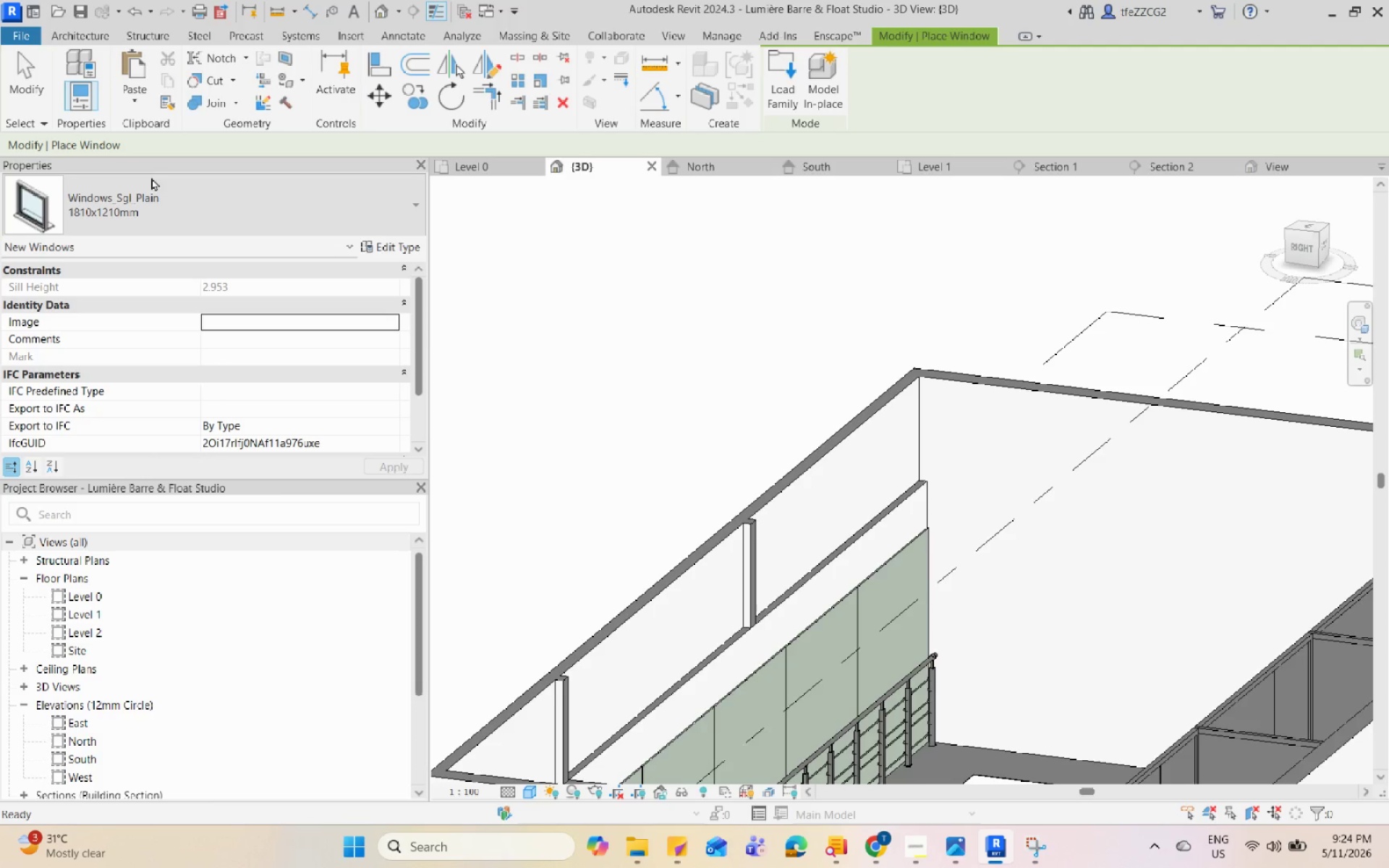 
left_click([156, 188])
 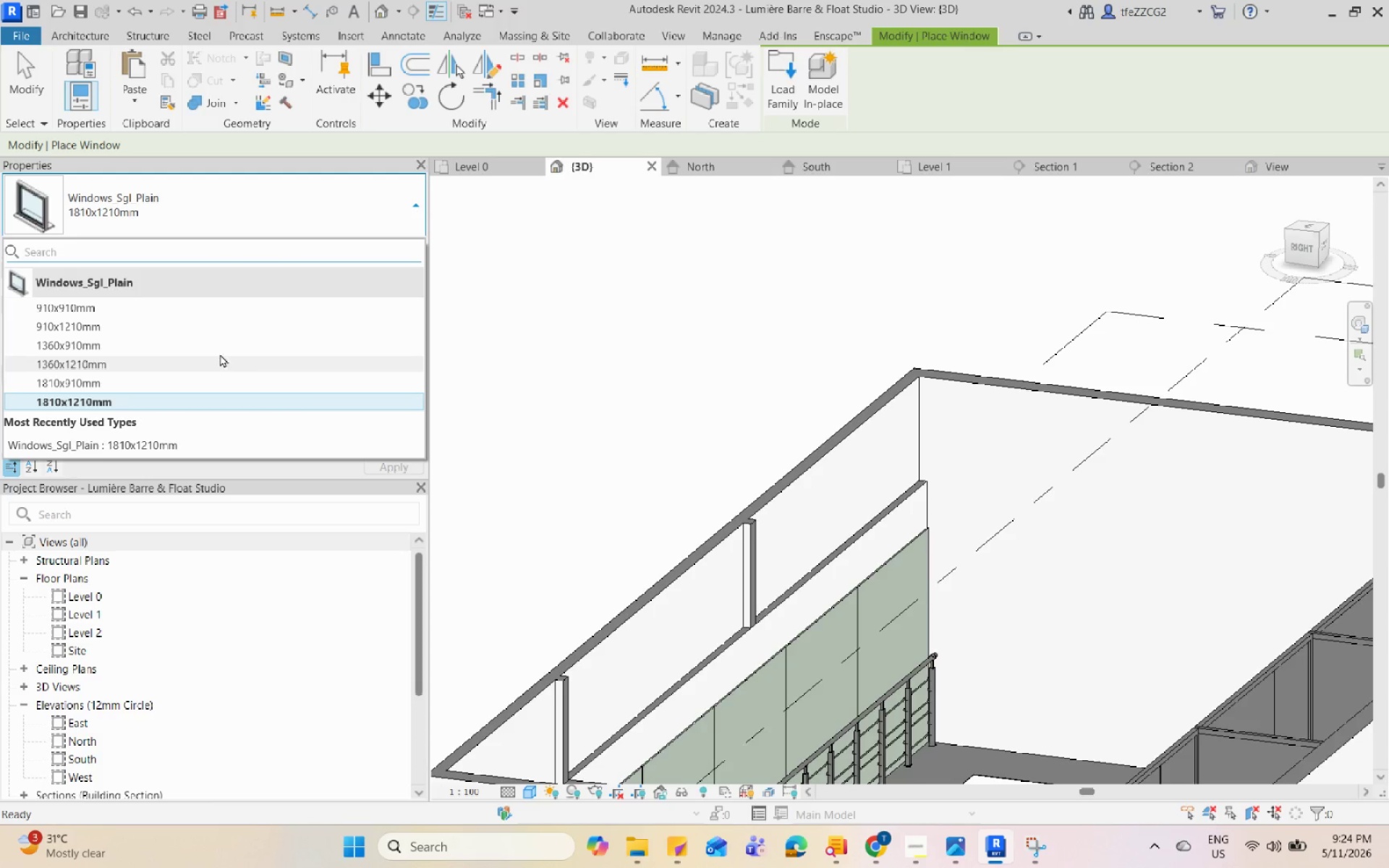 
left_click([221, 343])
 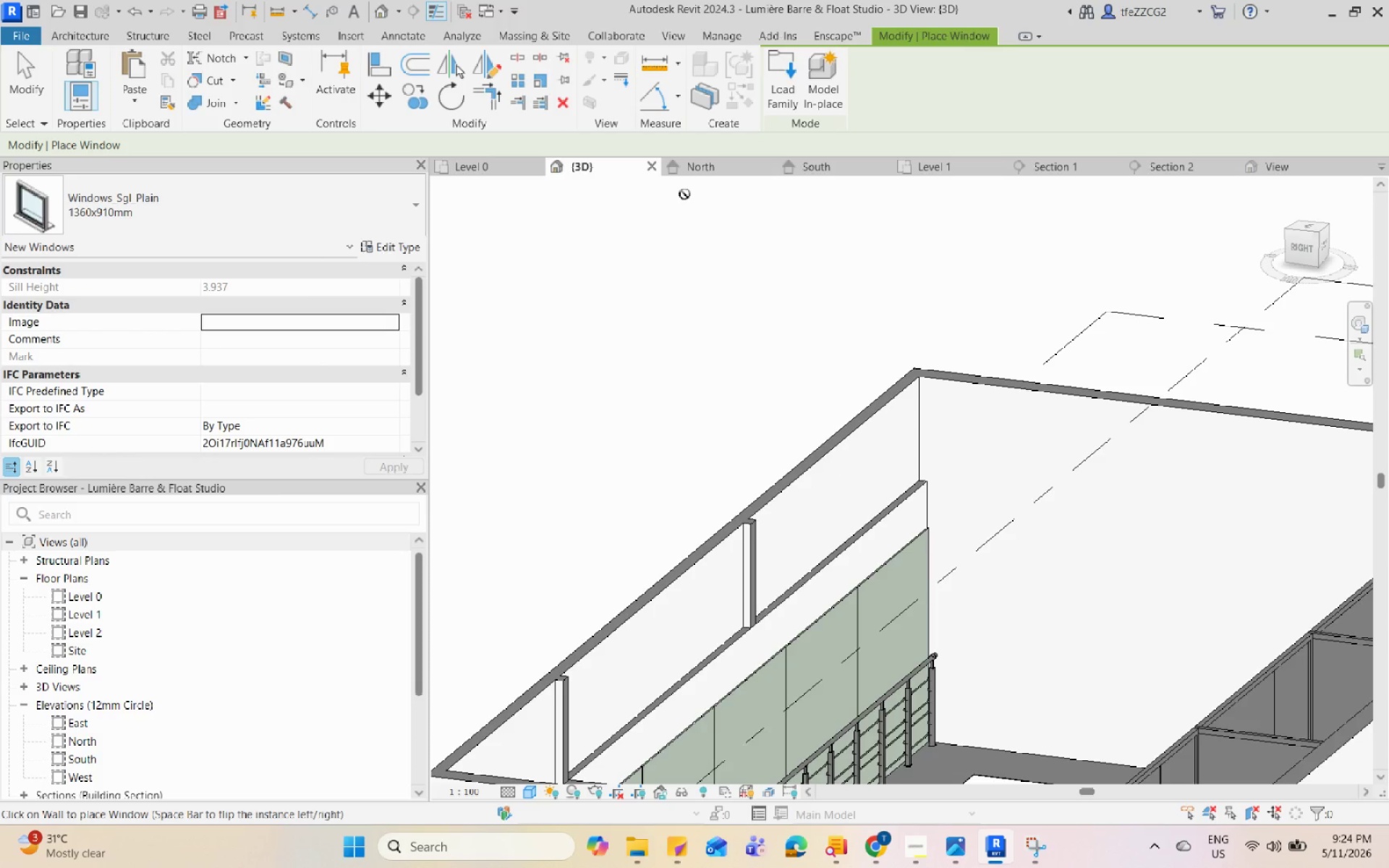 
left_click([708, 171])
 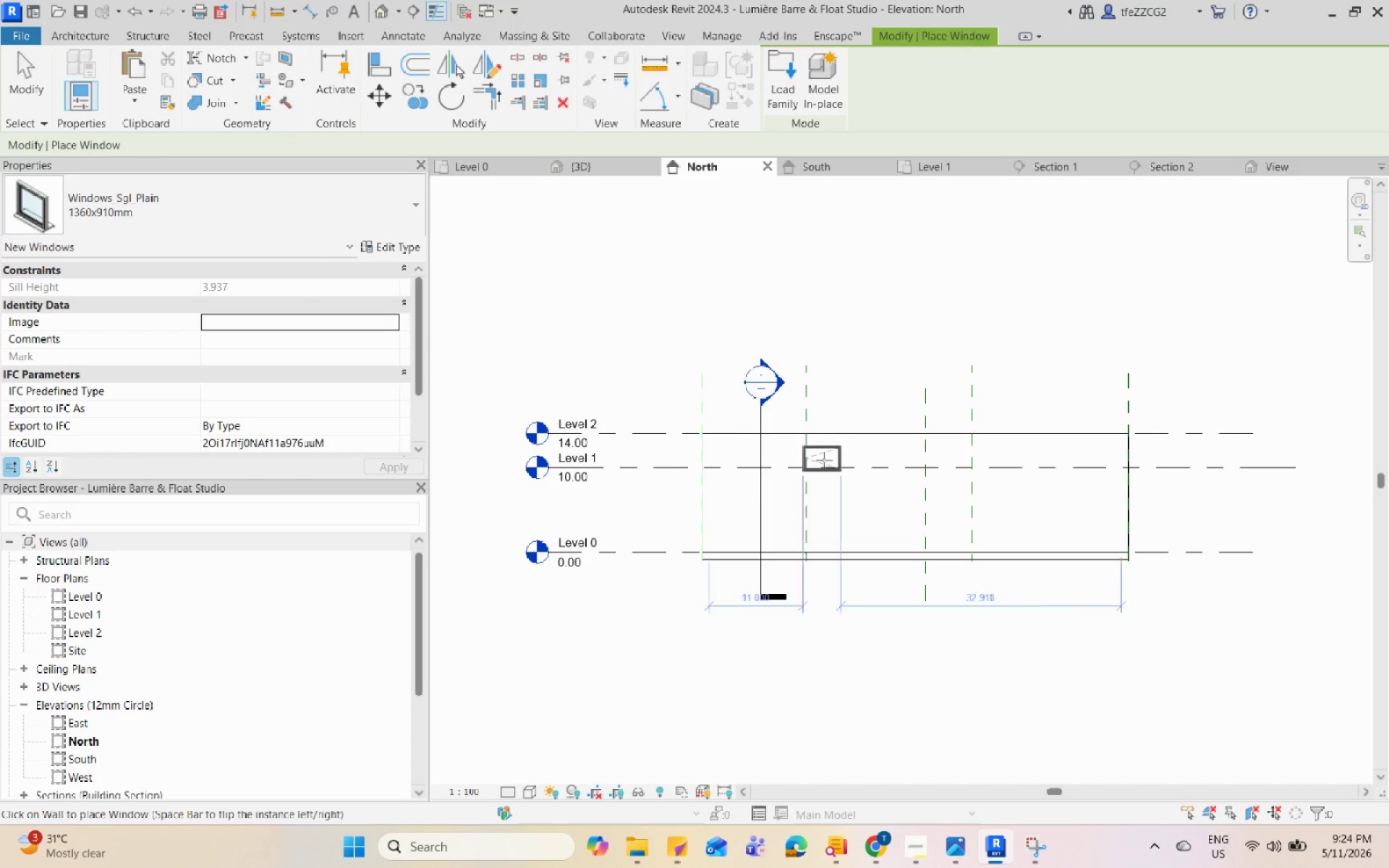 
scroll: coordinate [744, 446], scroll_direction: up, amount: 7.0
 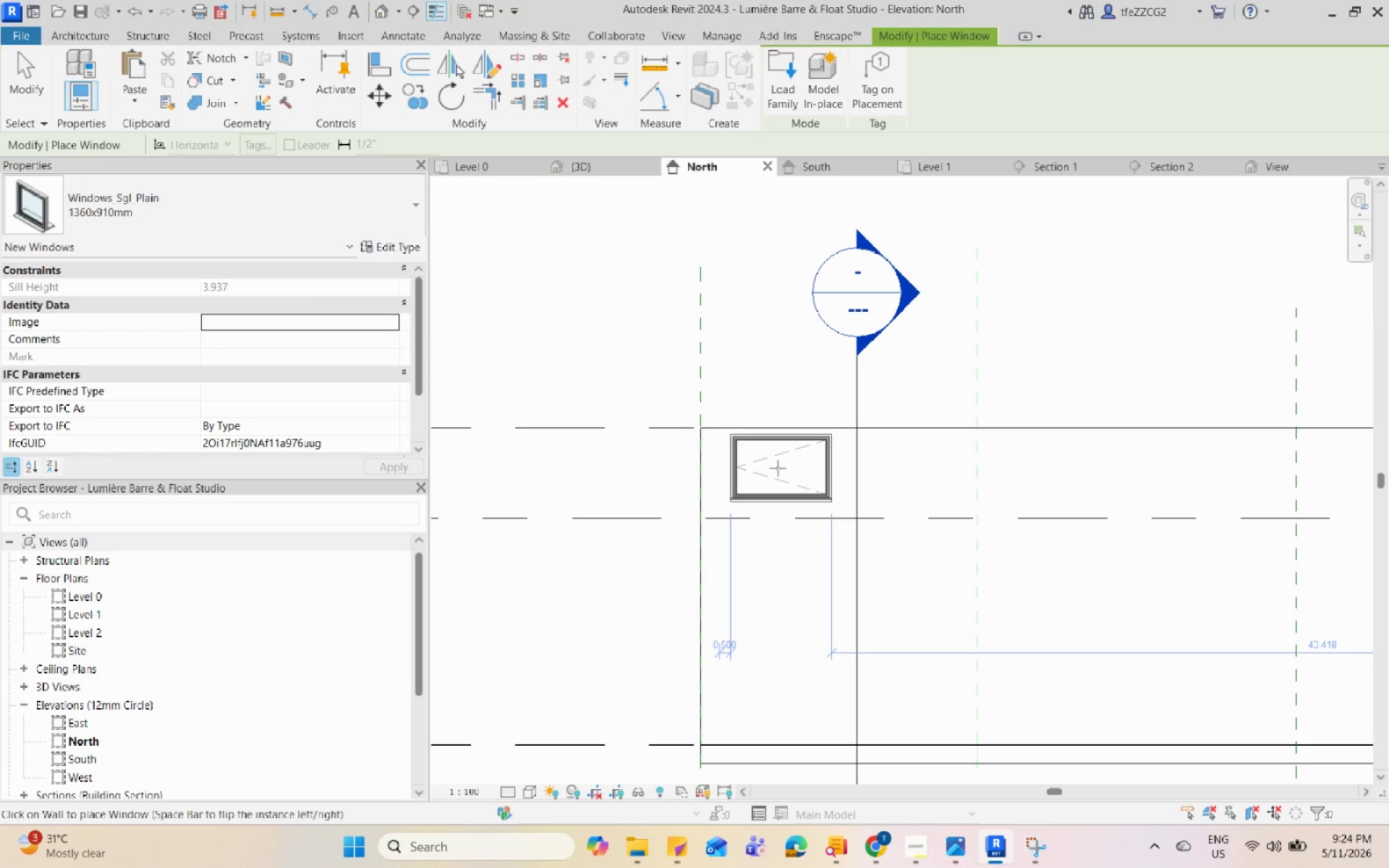 
left_click([785, 471])
 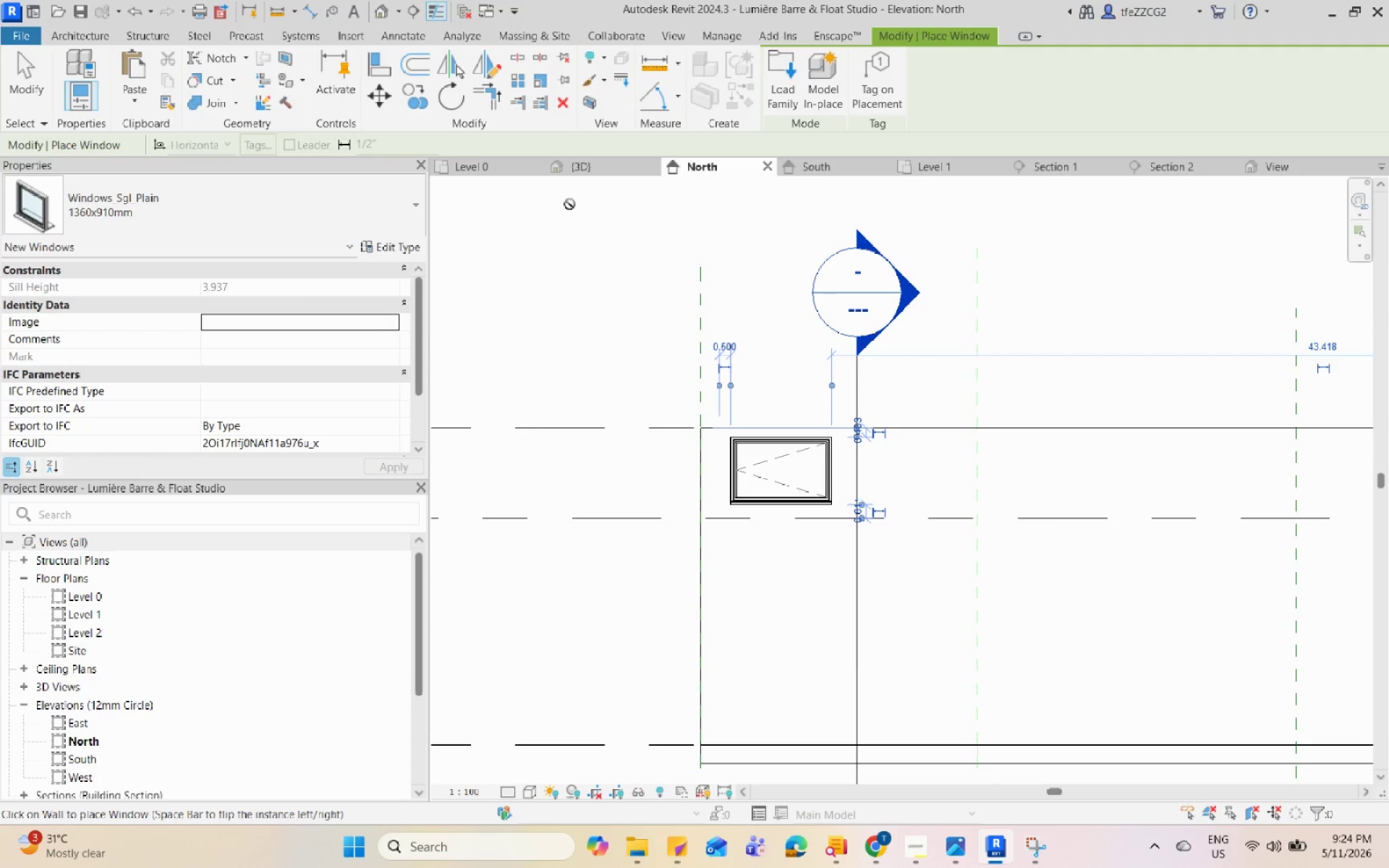 
left_click([614, 173])
 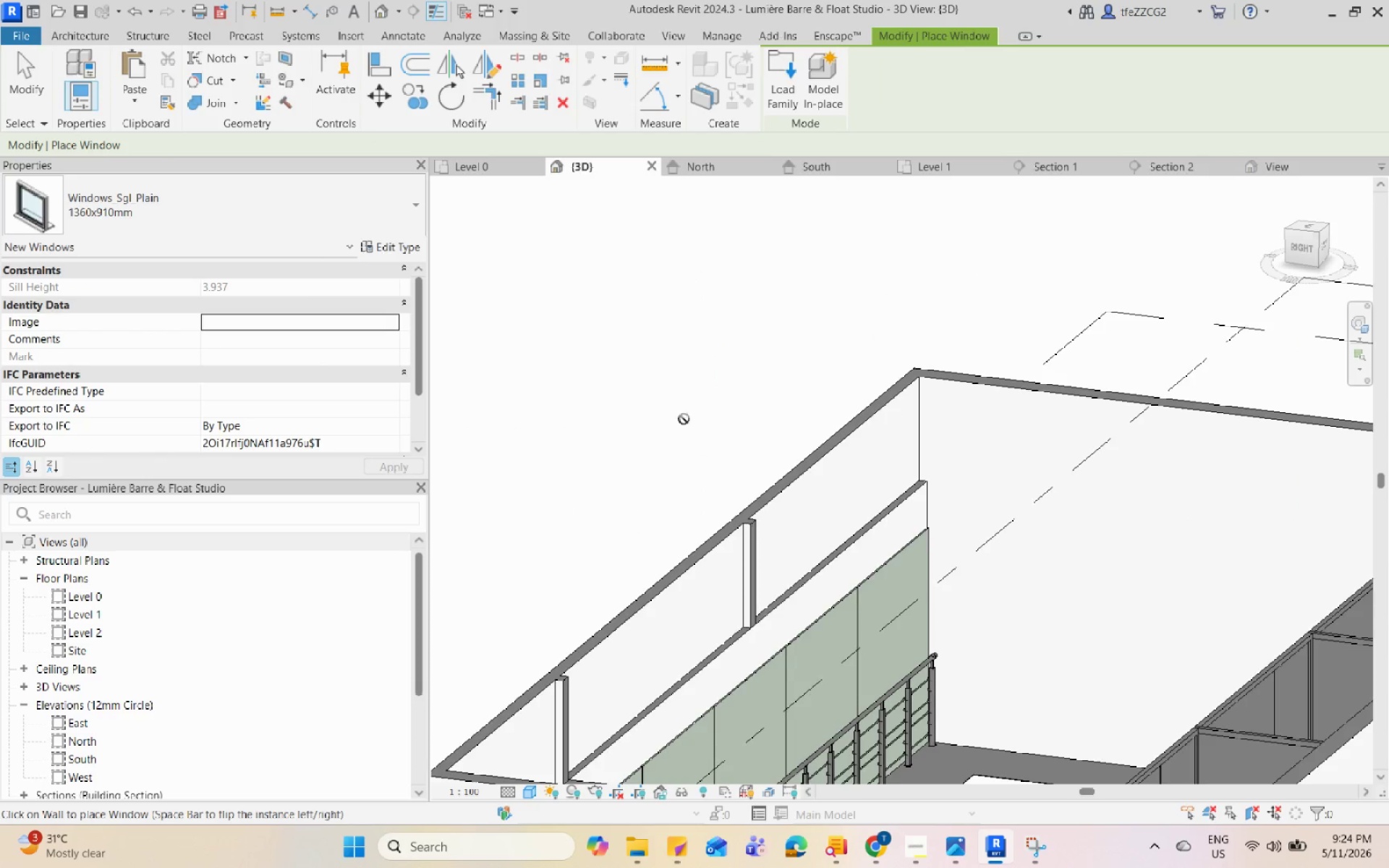 
scroll: coordinate [729, 519], scroll_direction: down, amount: 5.0
 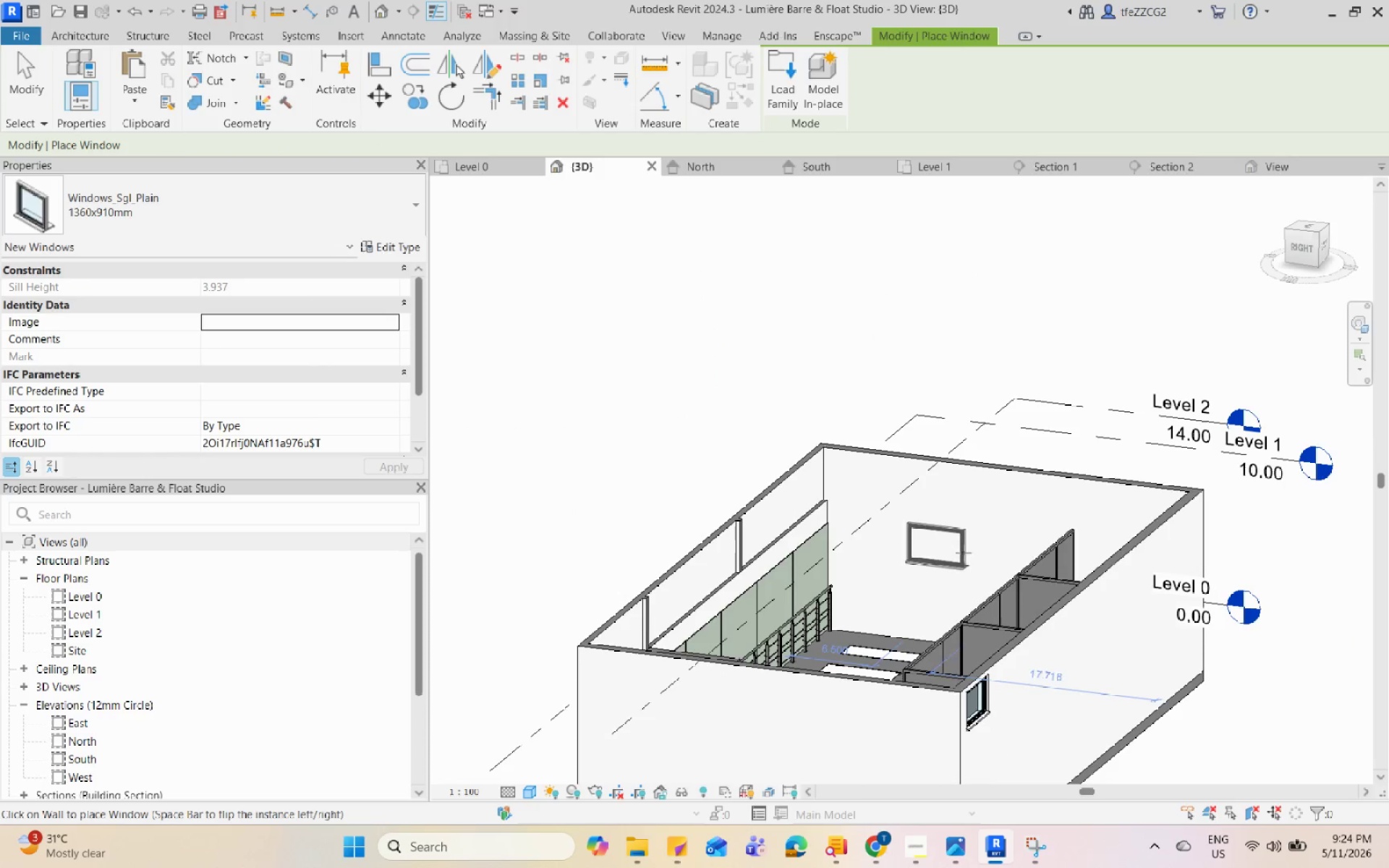 
key(Control+Z)
 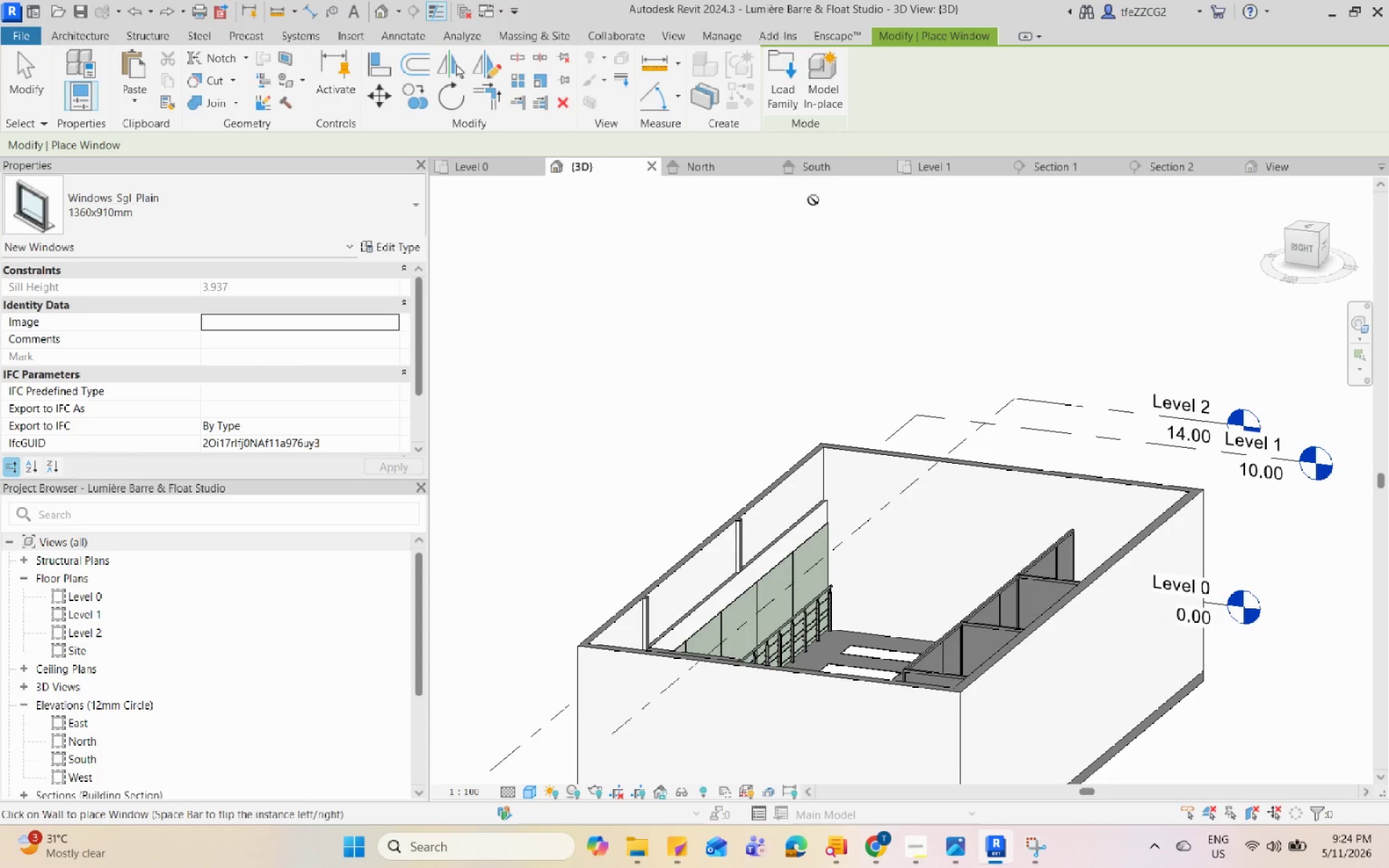 
left_click([810, 174])
 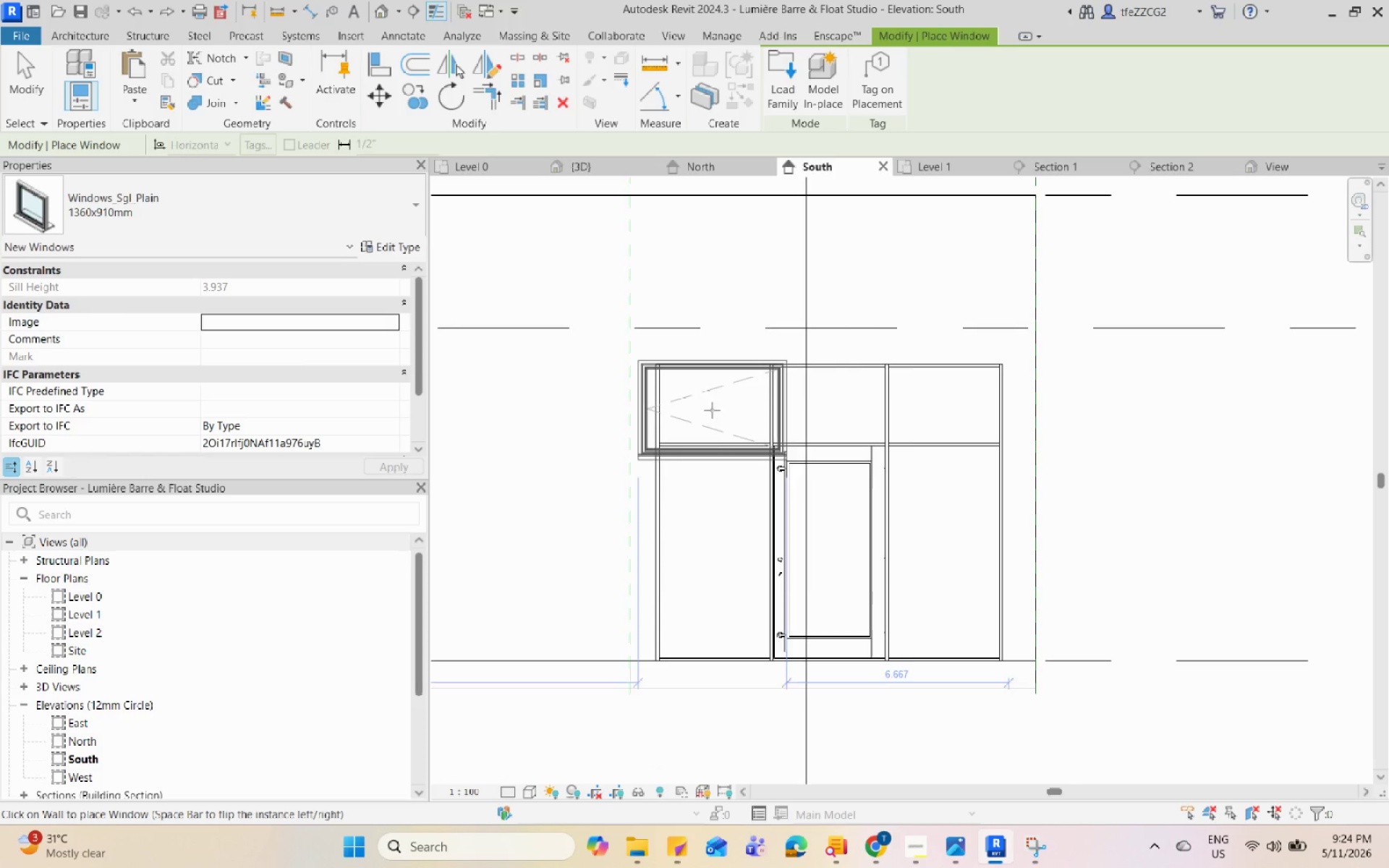 
scroll: coordinate [568, 464], scroll_direction: up, amount: 2.0
 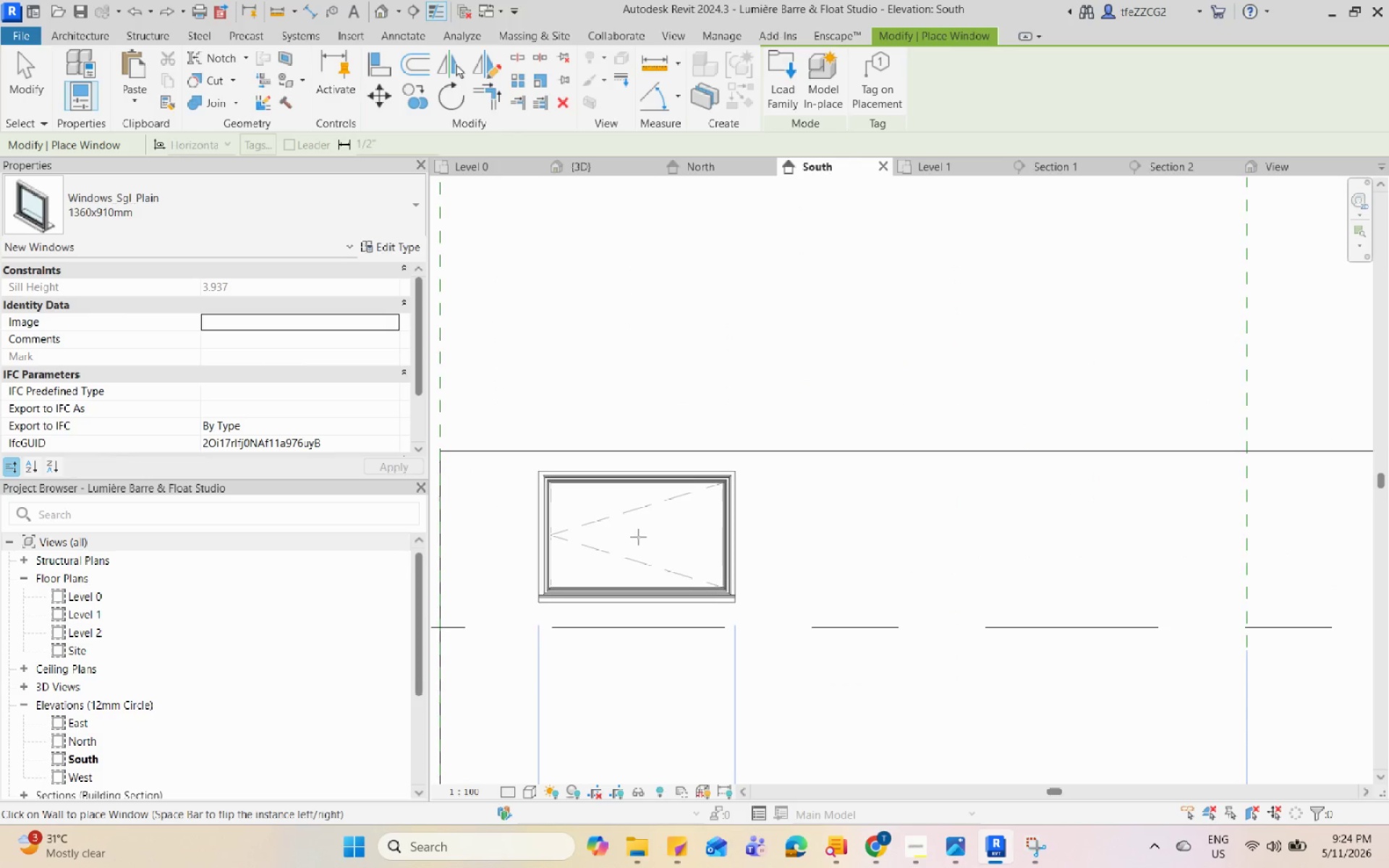 
left_click([638, 537])
 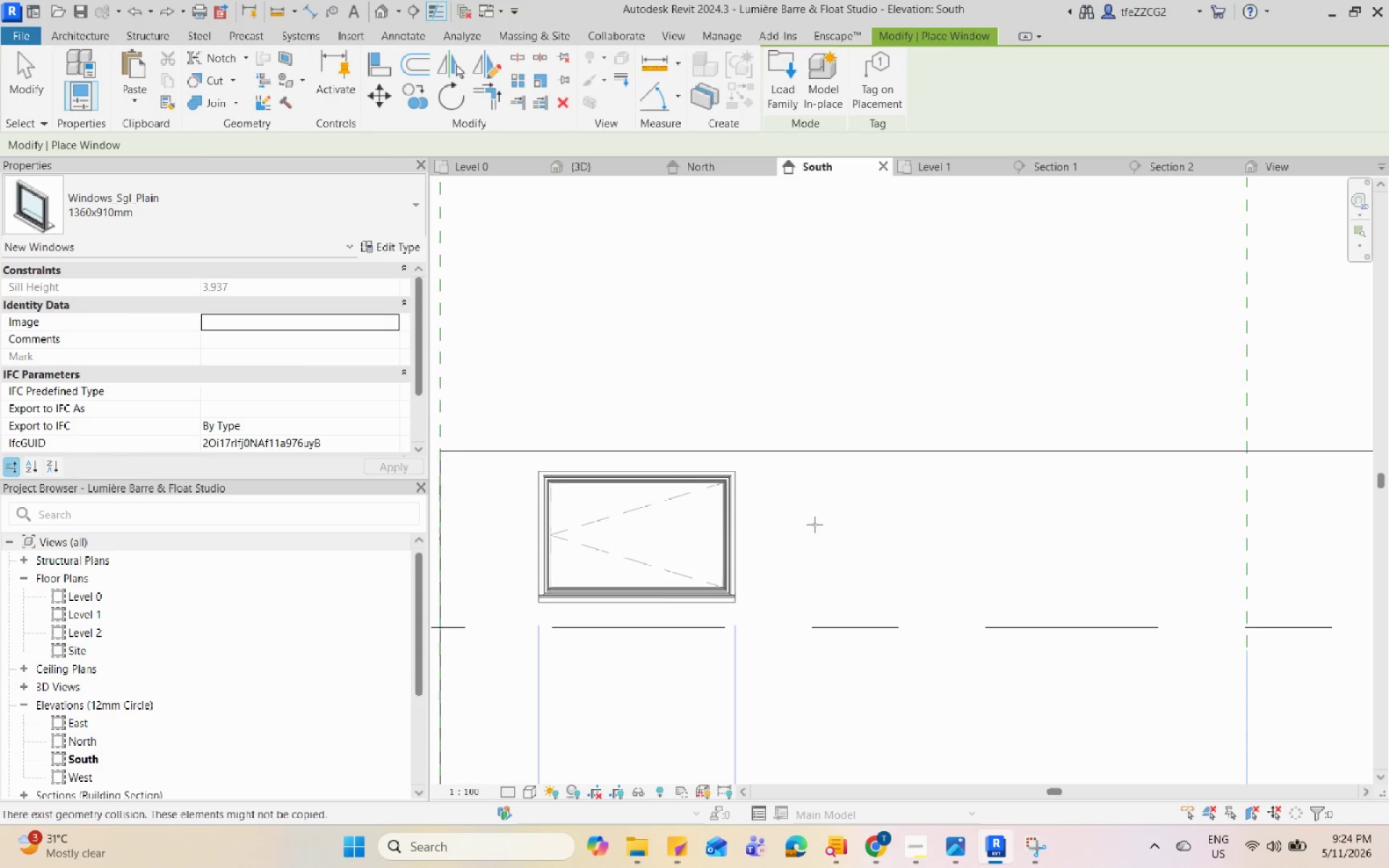 
key(Escape)
 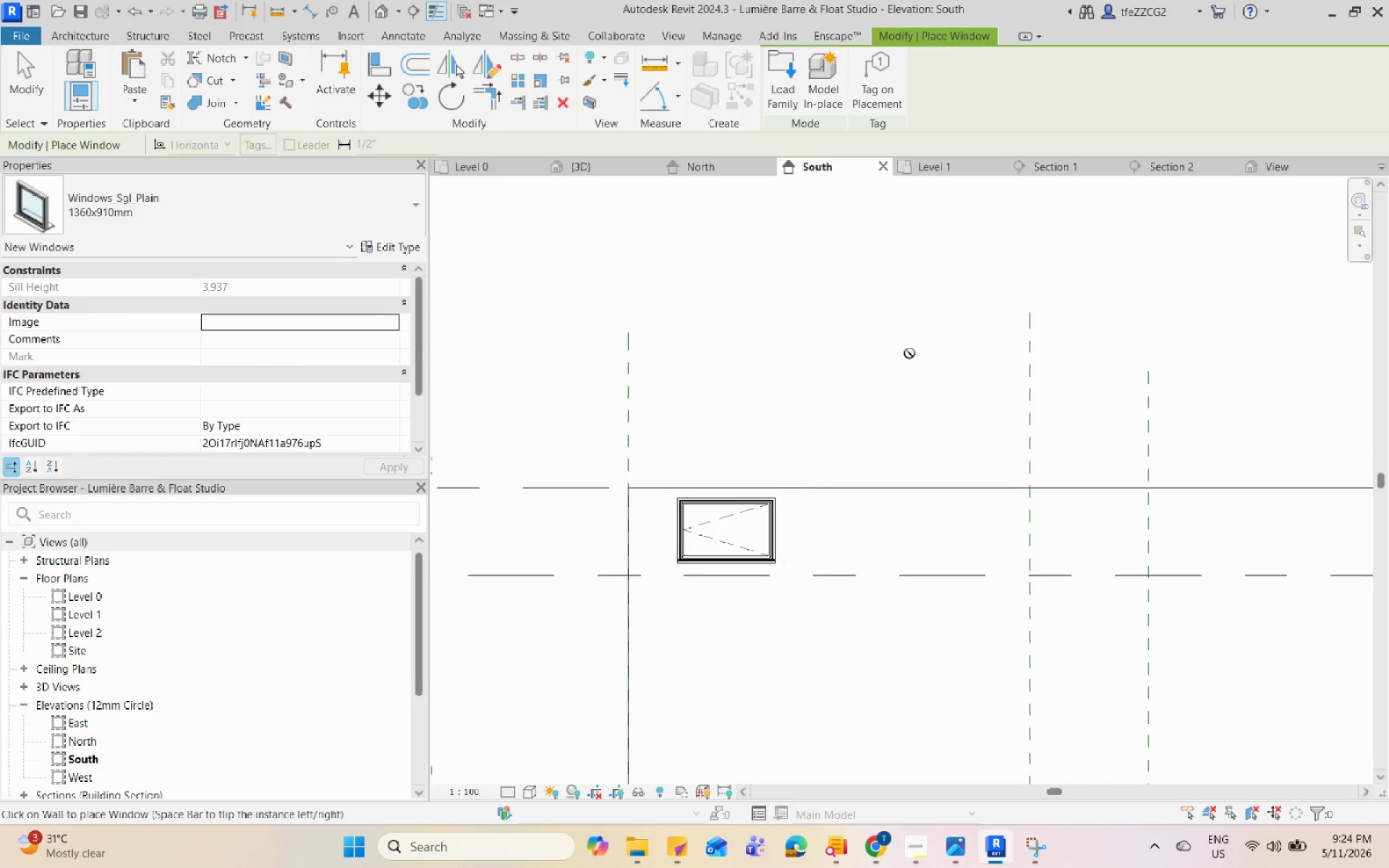 
key(Escape)
 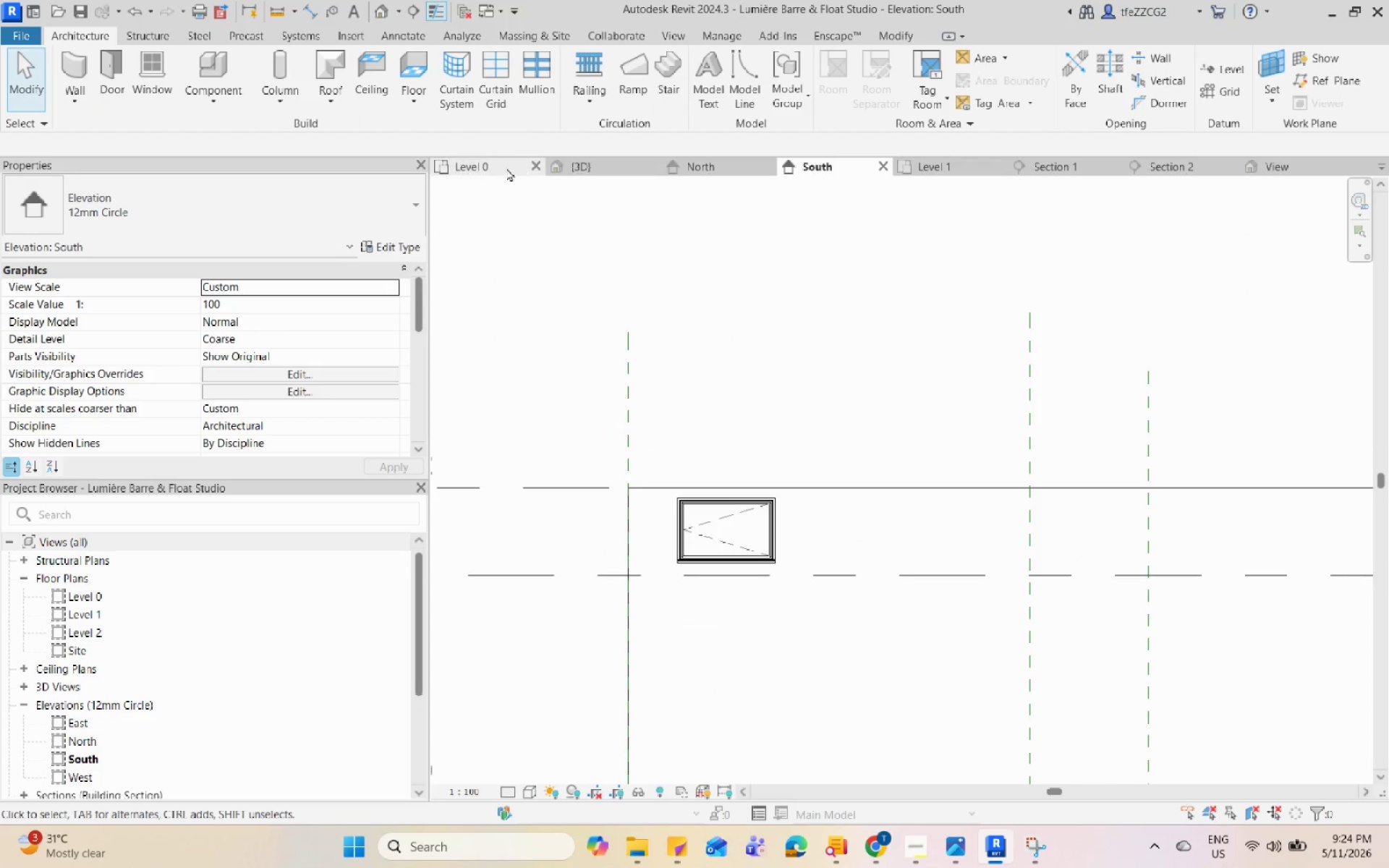 
scroll: coordinate [815, 524], scroll_direction: down, amount: 5.0
 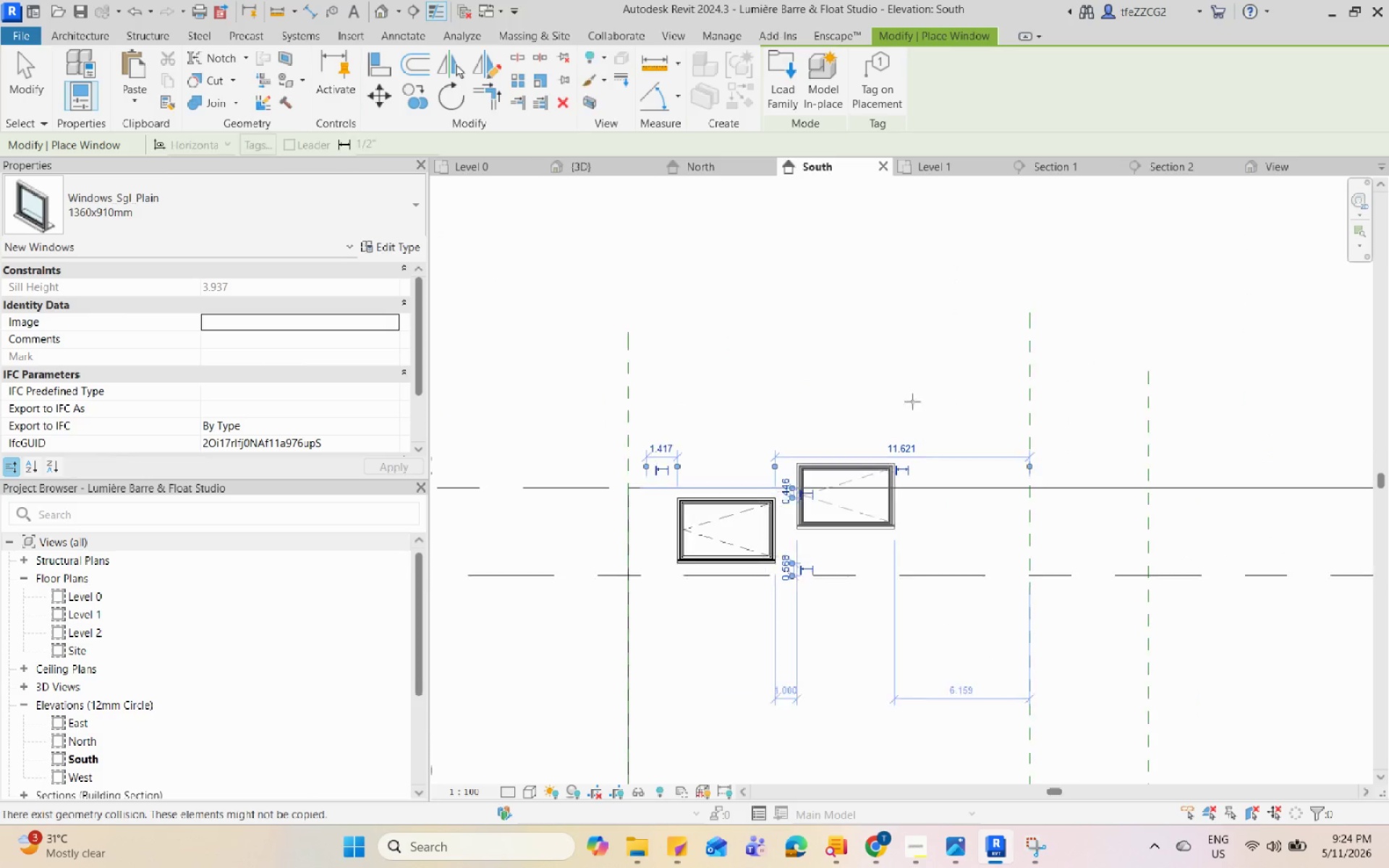 
left_click([498, 170])
 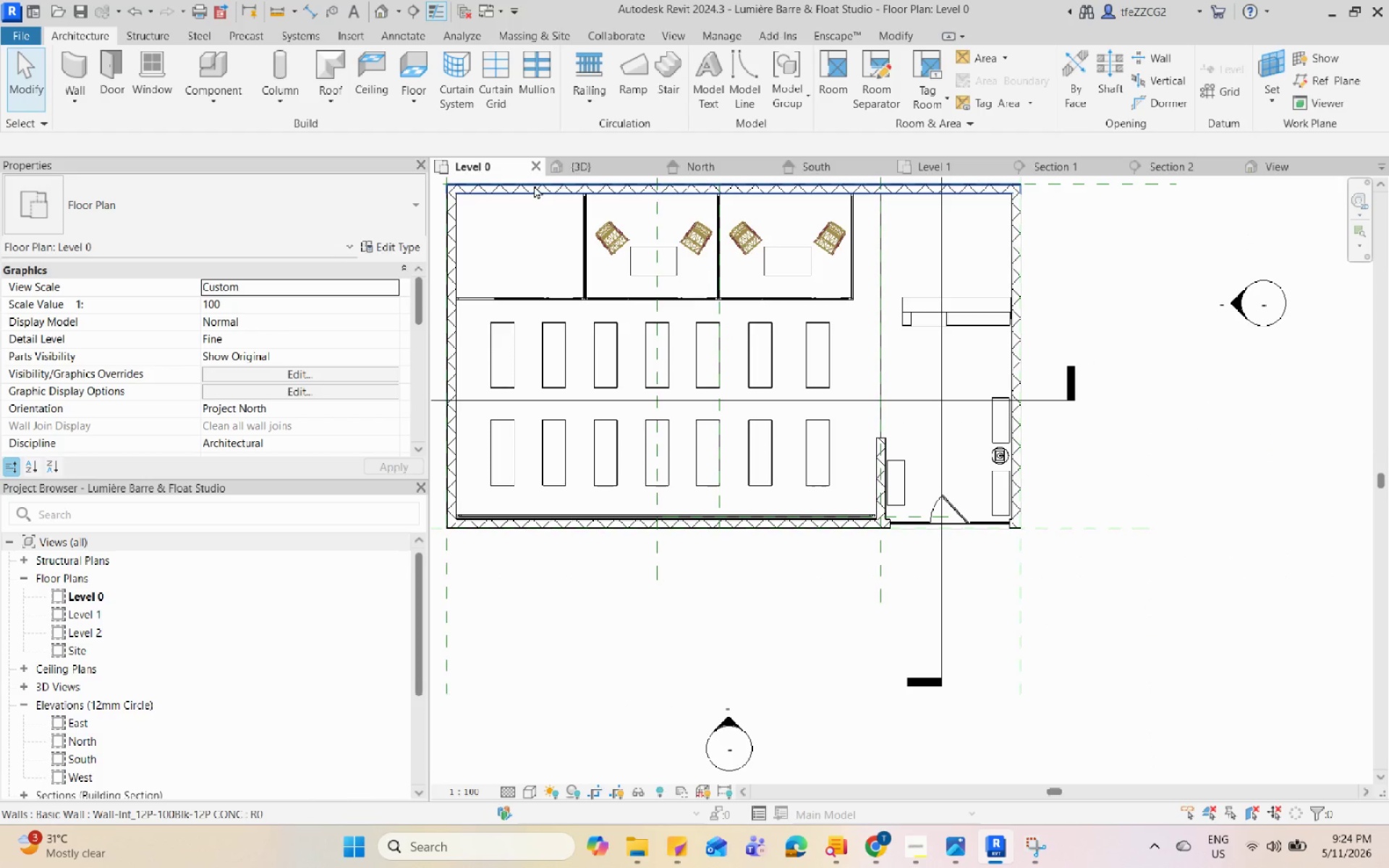 
left_click([585, 157])
 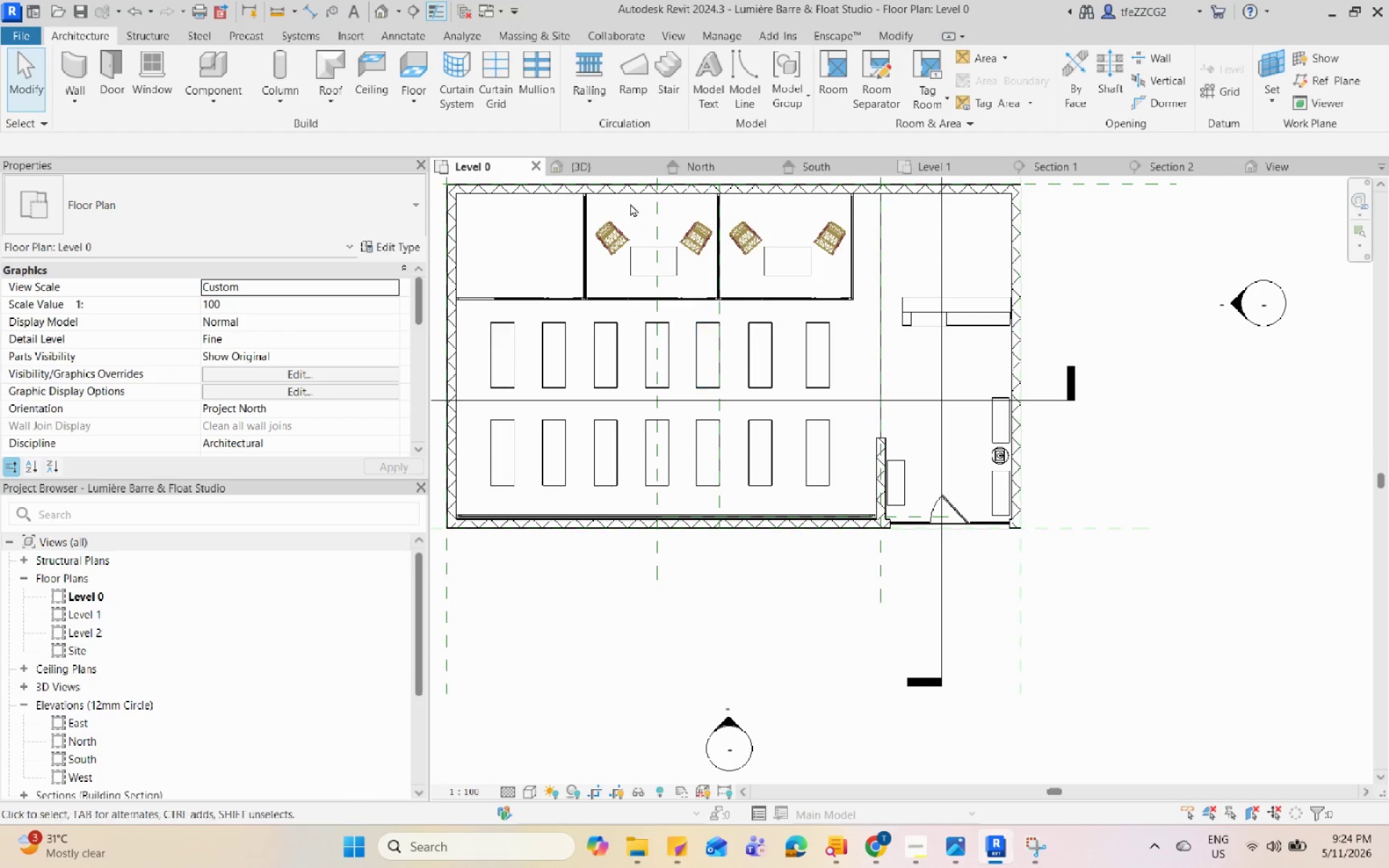 
left_click([592, 156])
 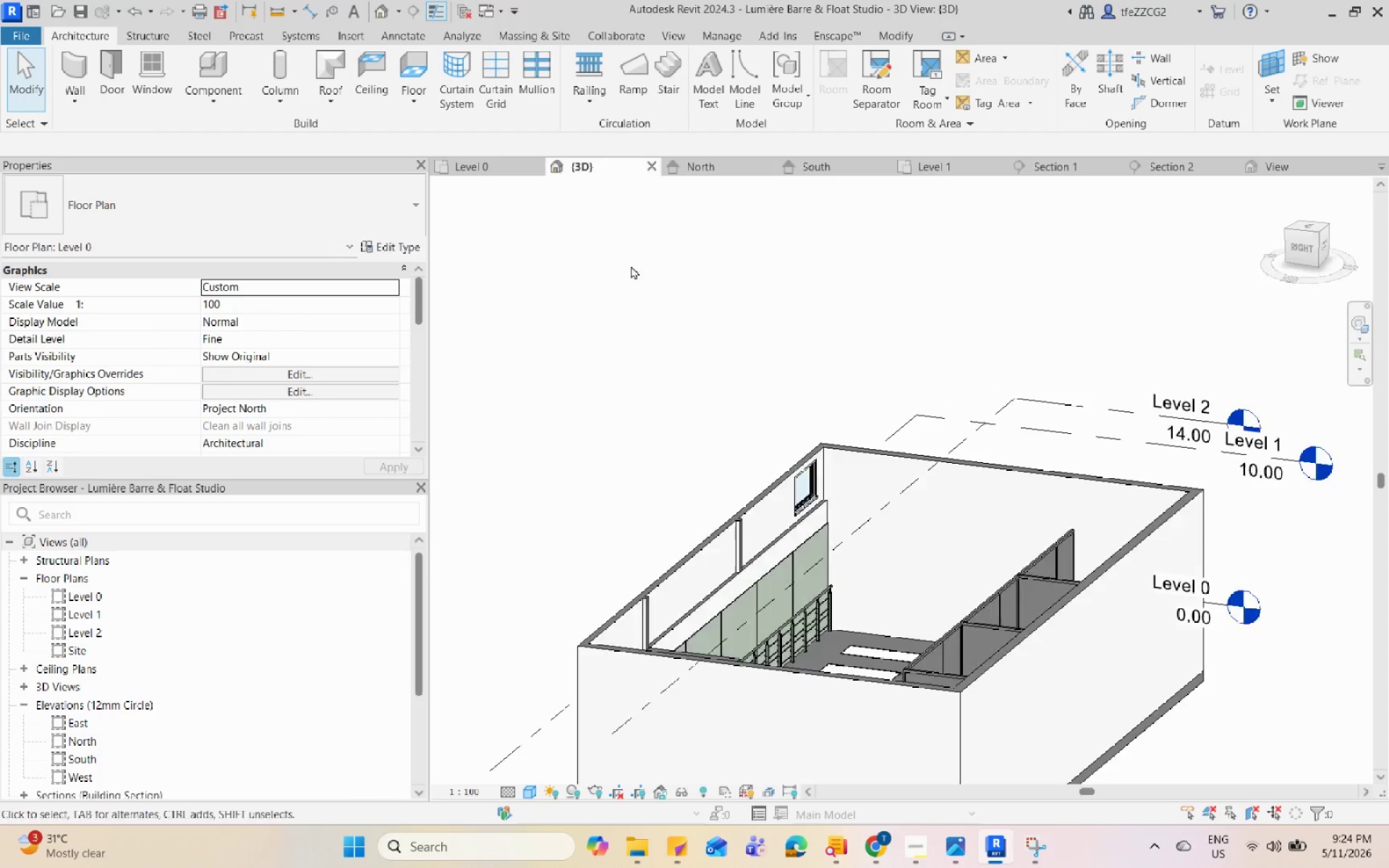 
hold_key(key=ShiftLeft, duration=0.66)
 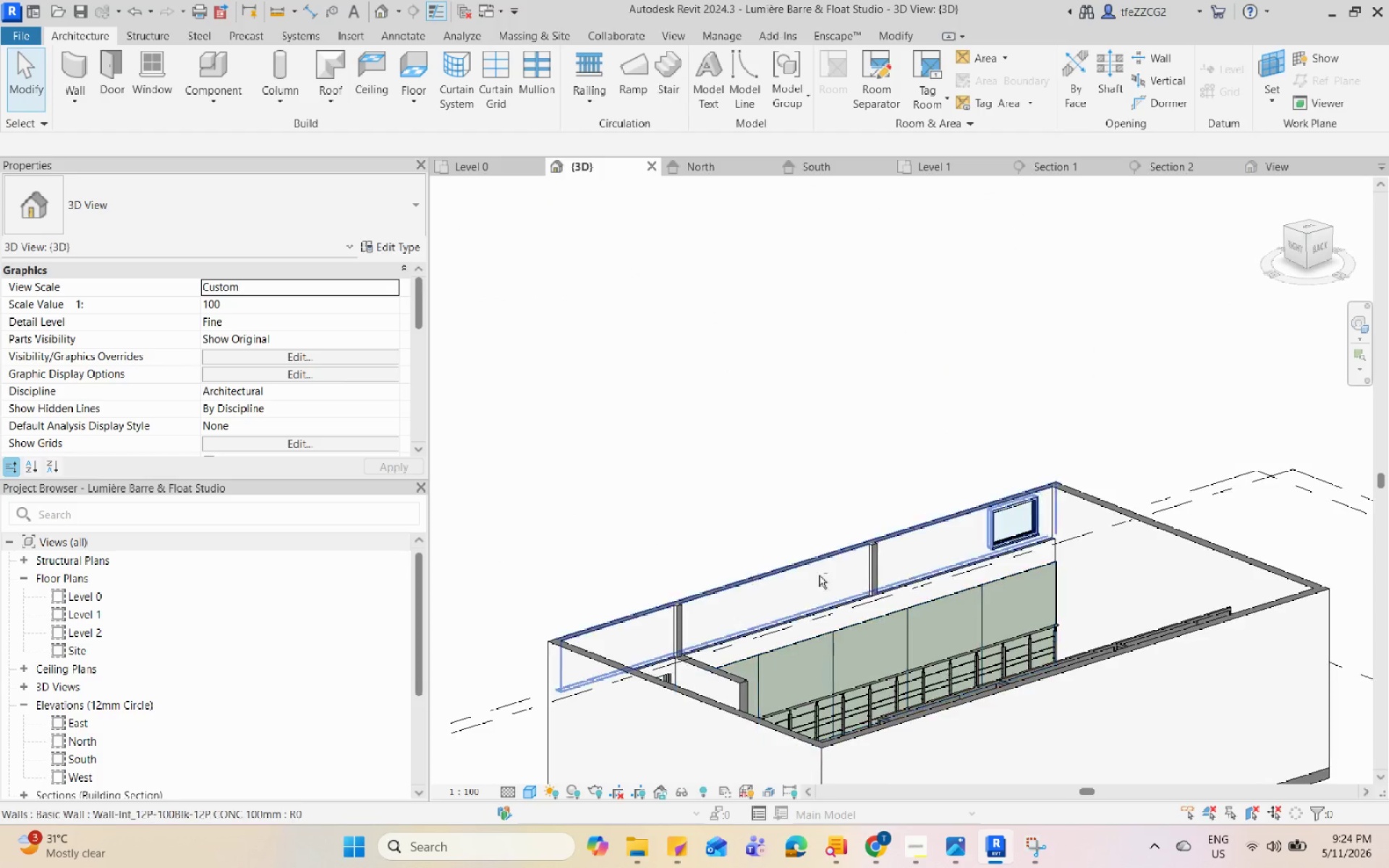 
scroll: coordinate [937, 482], scroll_direction: up, amount: 12.0
 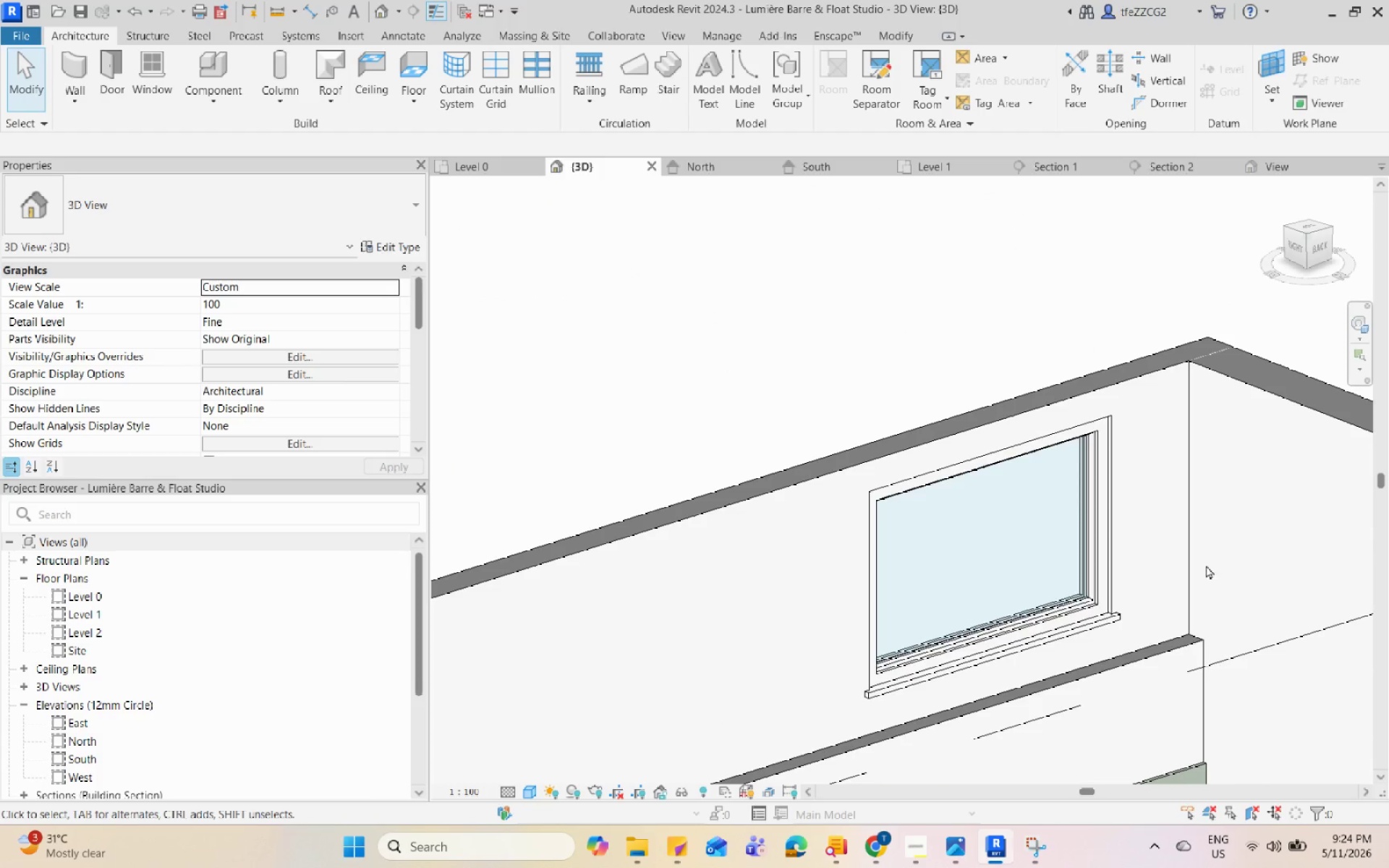 
left_click([1097, 590])
 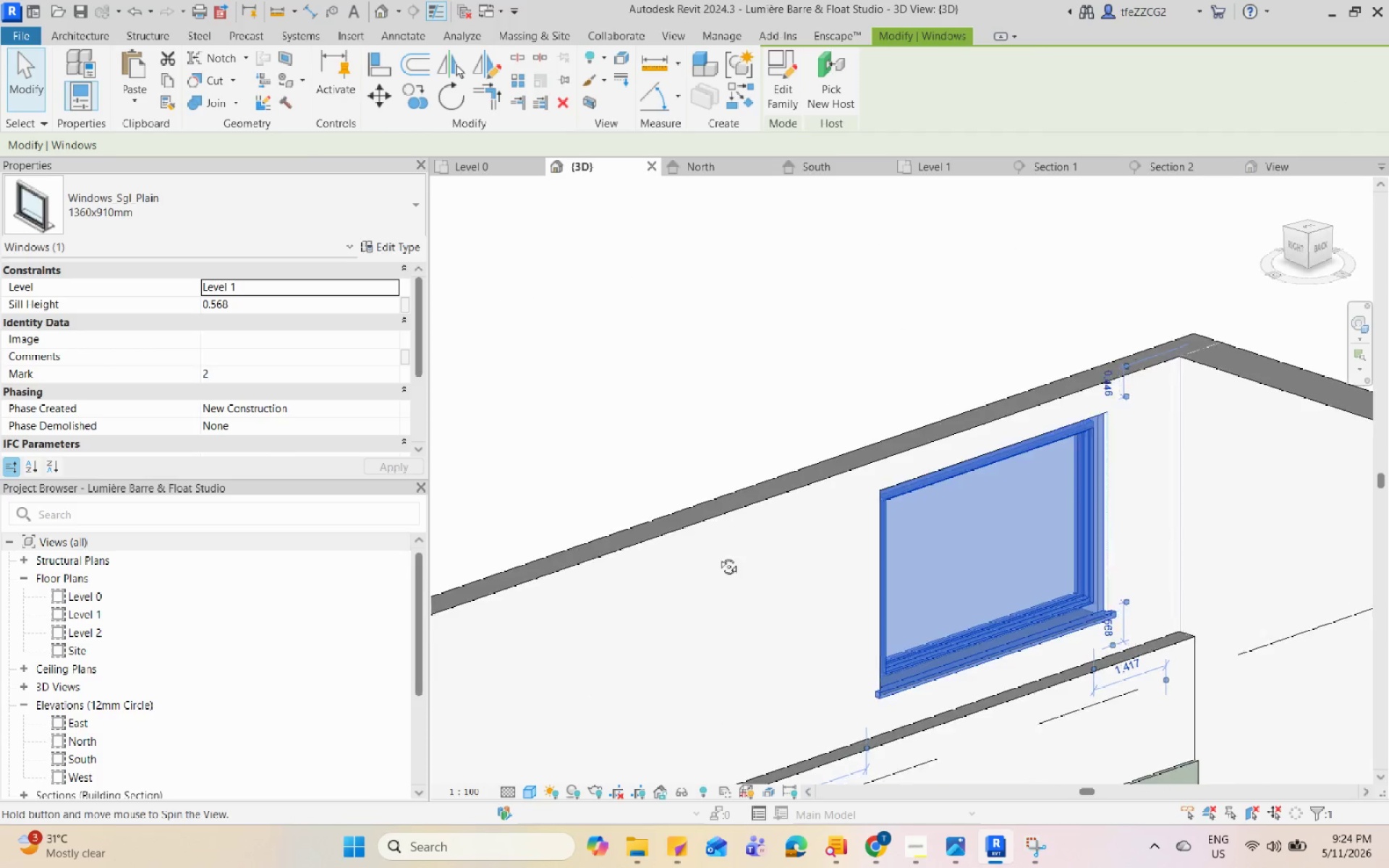 
scroll: coordinate [840, 554], scroll_direction: down, amount: 1.0
 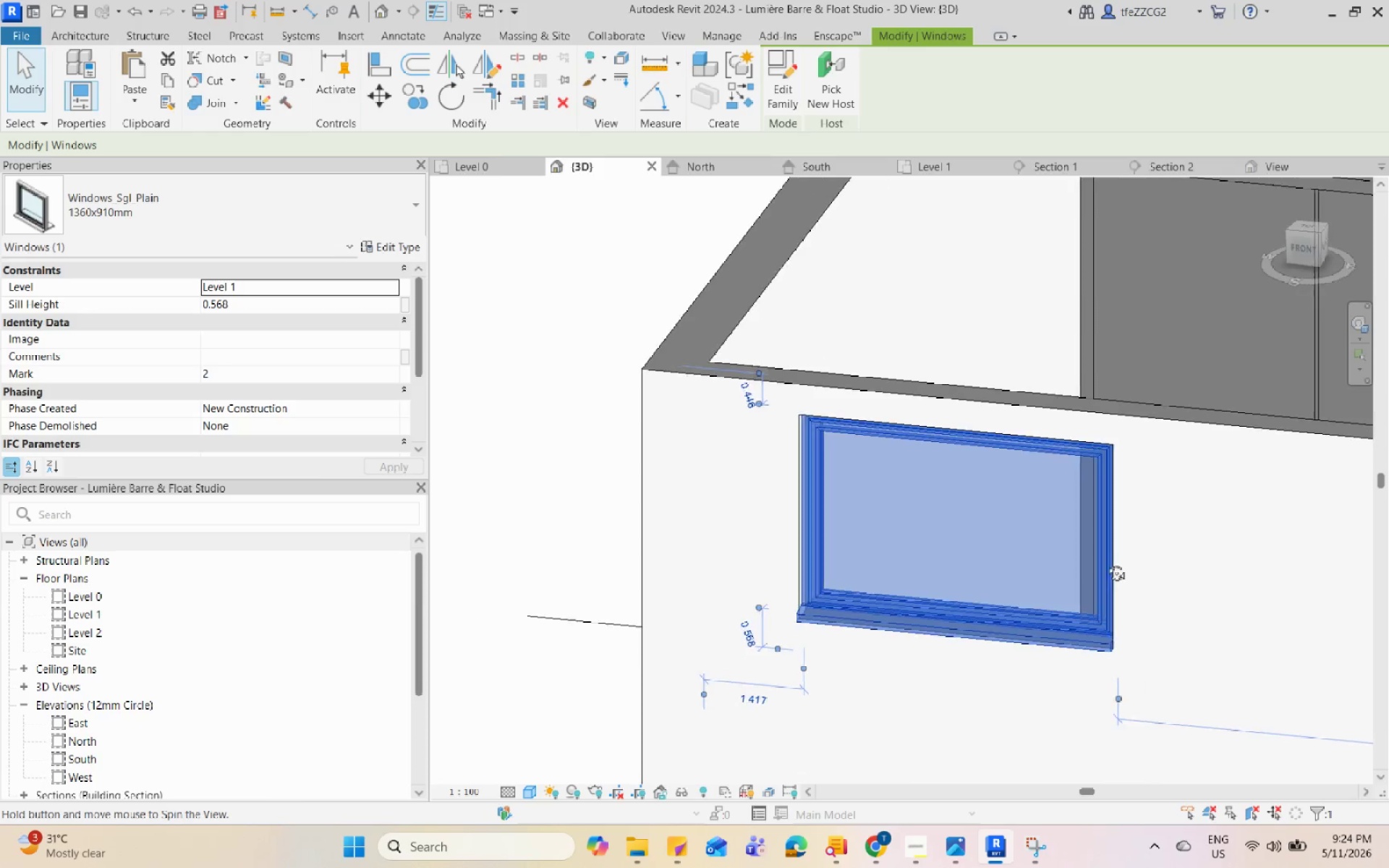 
key(Escape)
 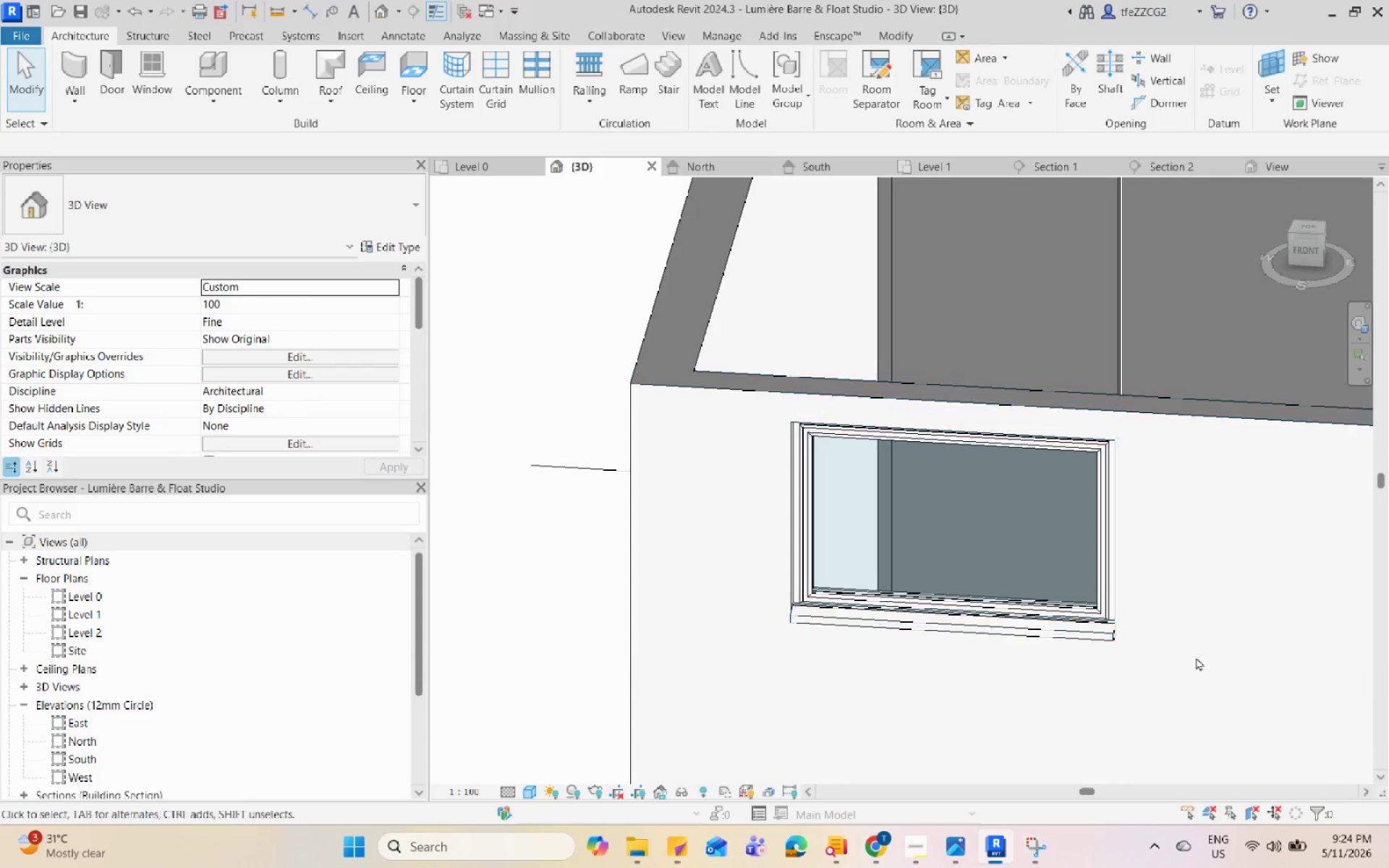 
scroll: coordinate [1129, 609], scroll_direction: up, amount: 1.0
 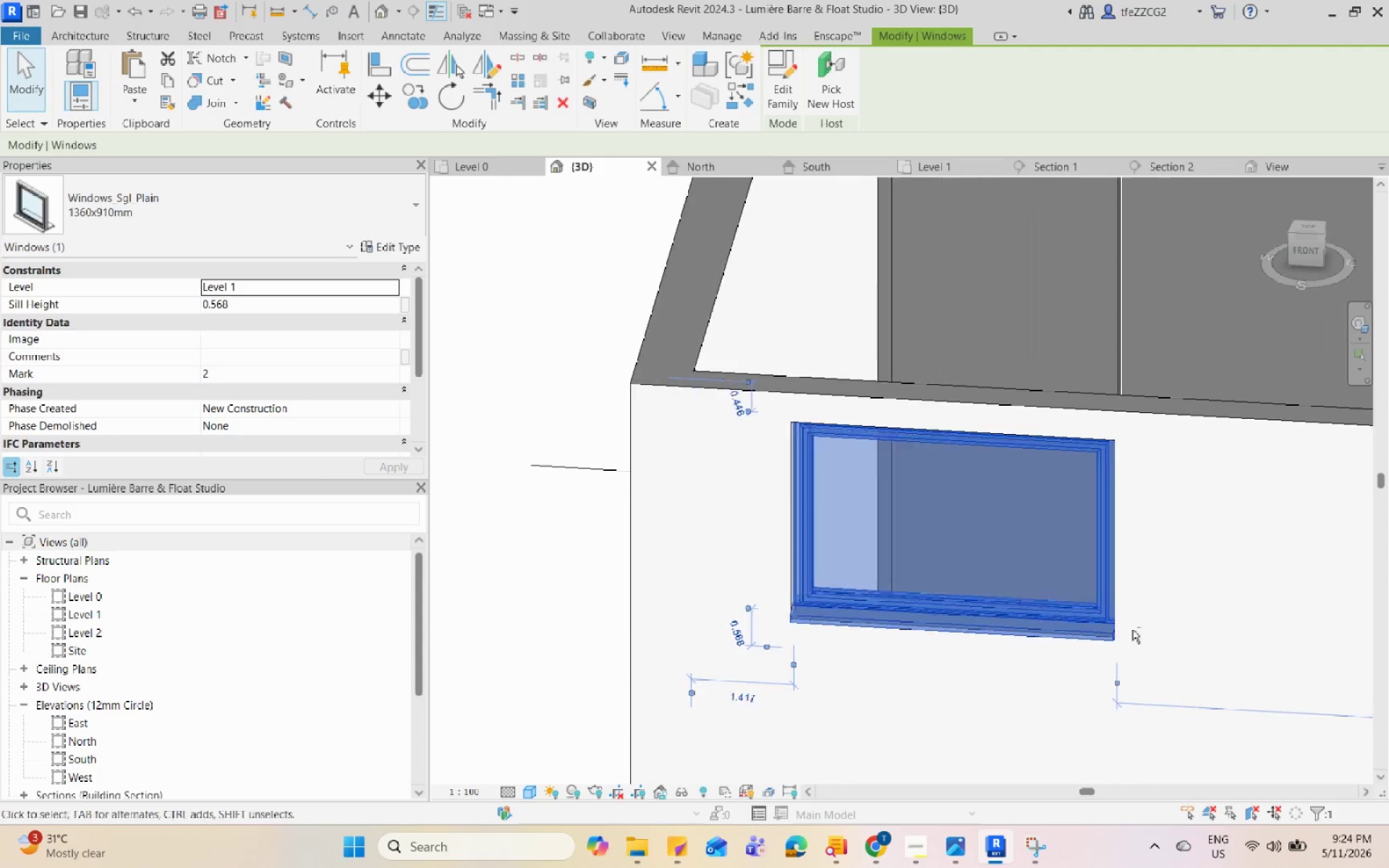 
hold_key(key=ShiftLeft, duration=1.08)
 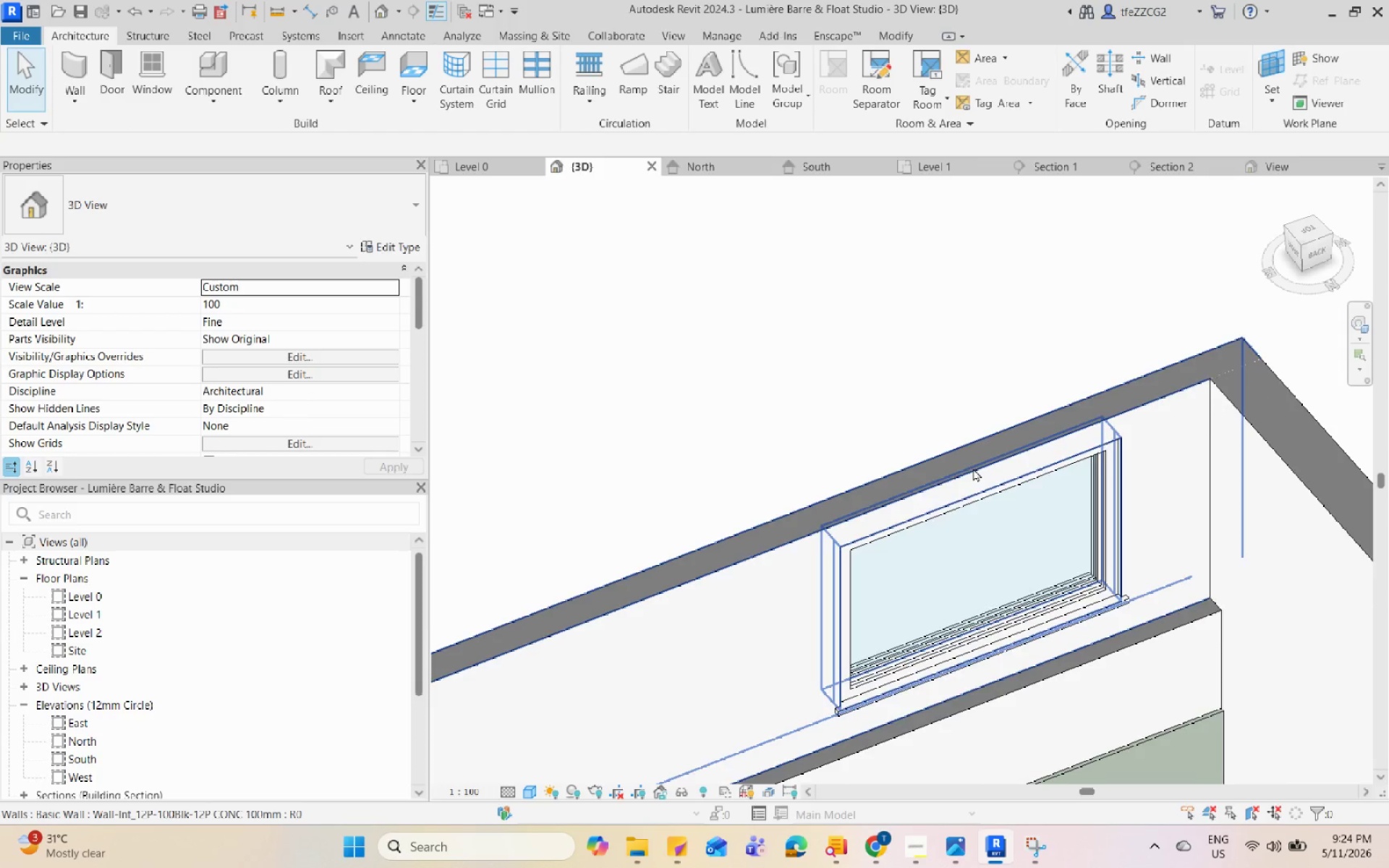 
scroll: coordinate [974, 468], scroll_direction: down, amount: 1.0
 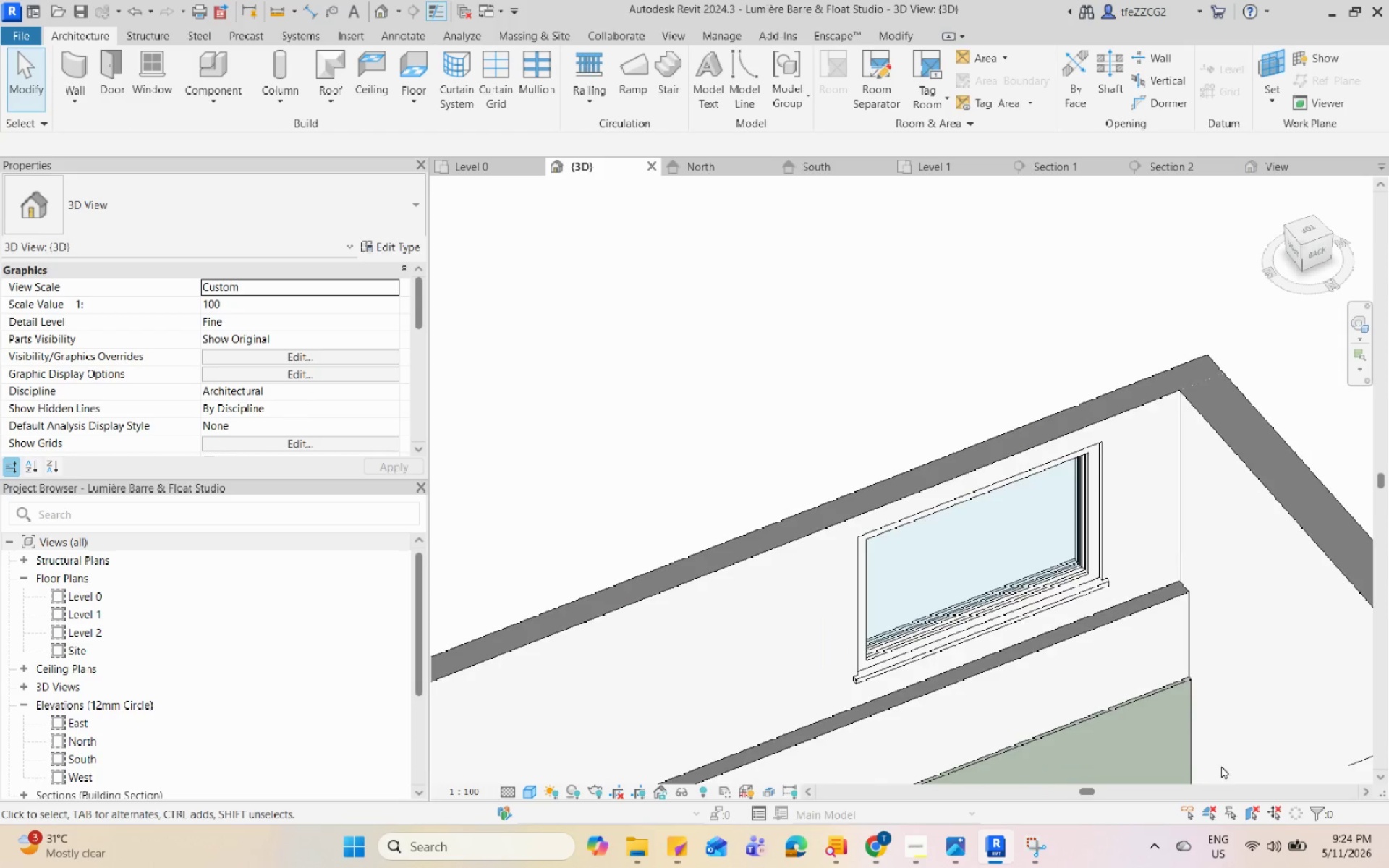 
scroll: coordinate [1221, 765], scroll_direction: up, amount: 3.0
 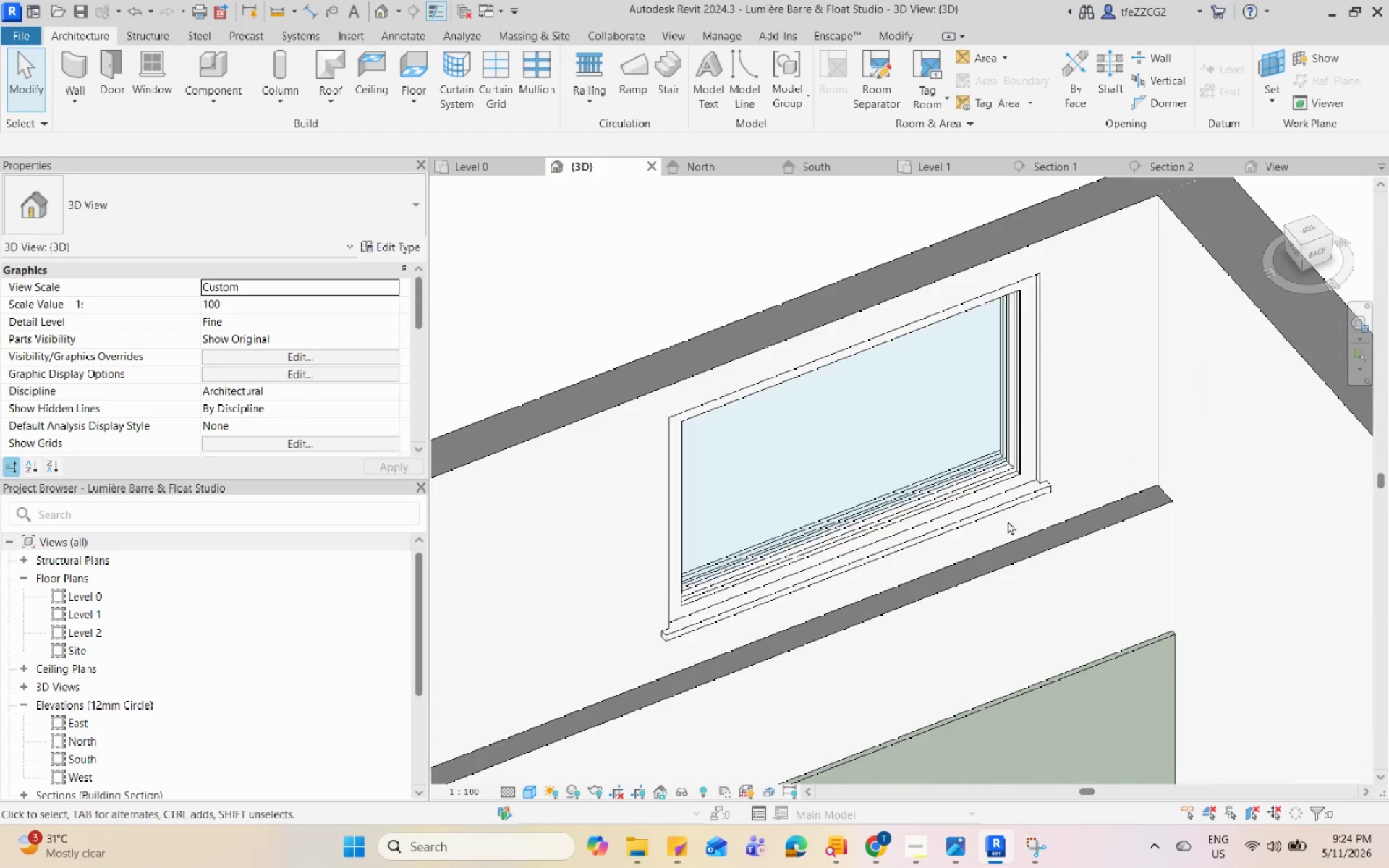 
left_click([996, 503])
 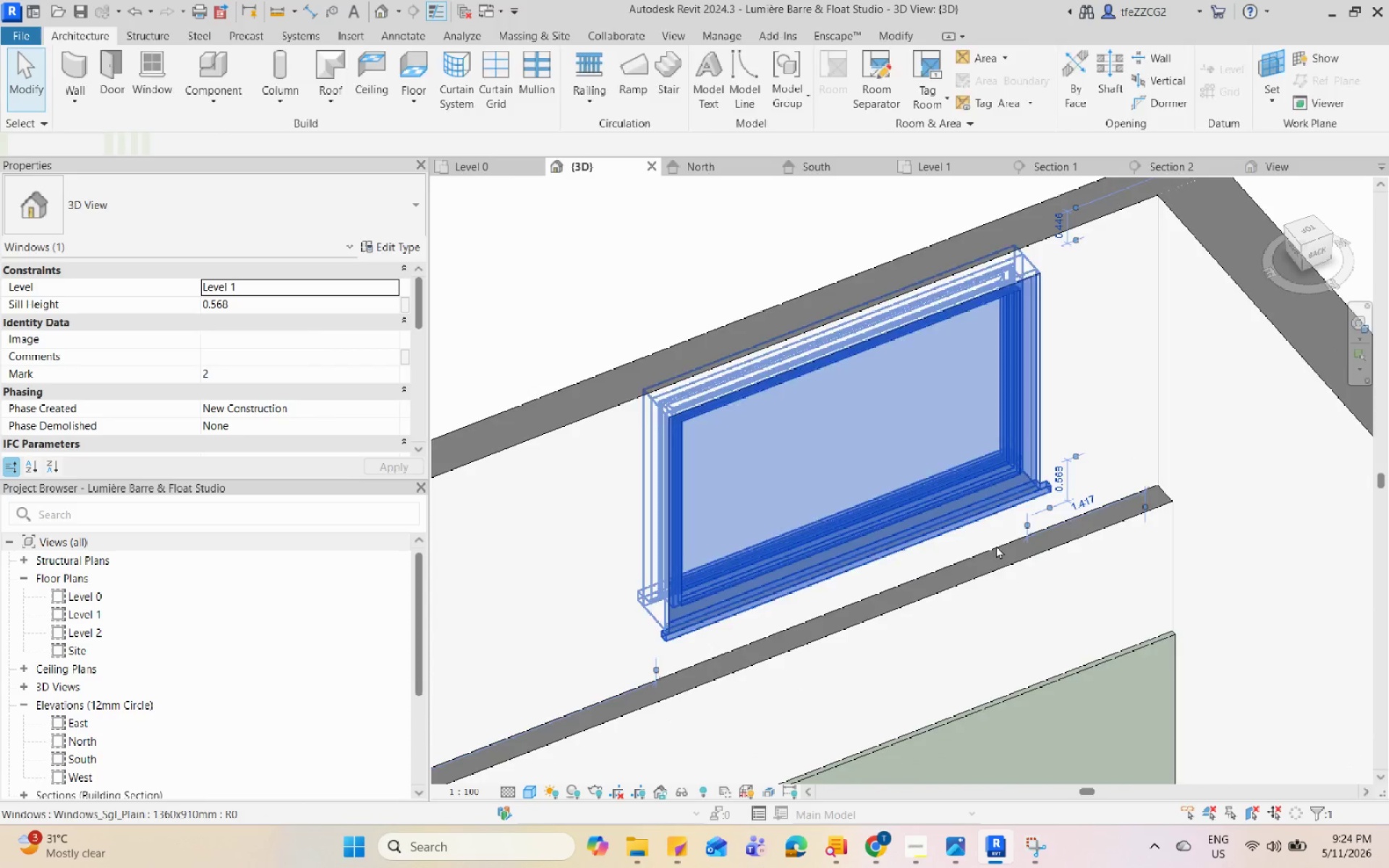 
hold_key(key=ShiftLeft, duration=1.24)
 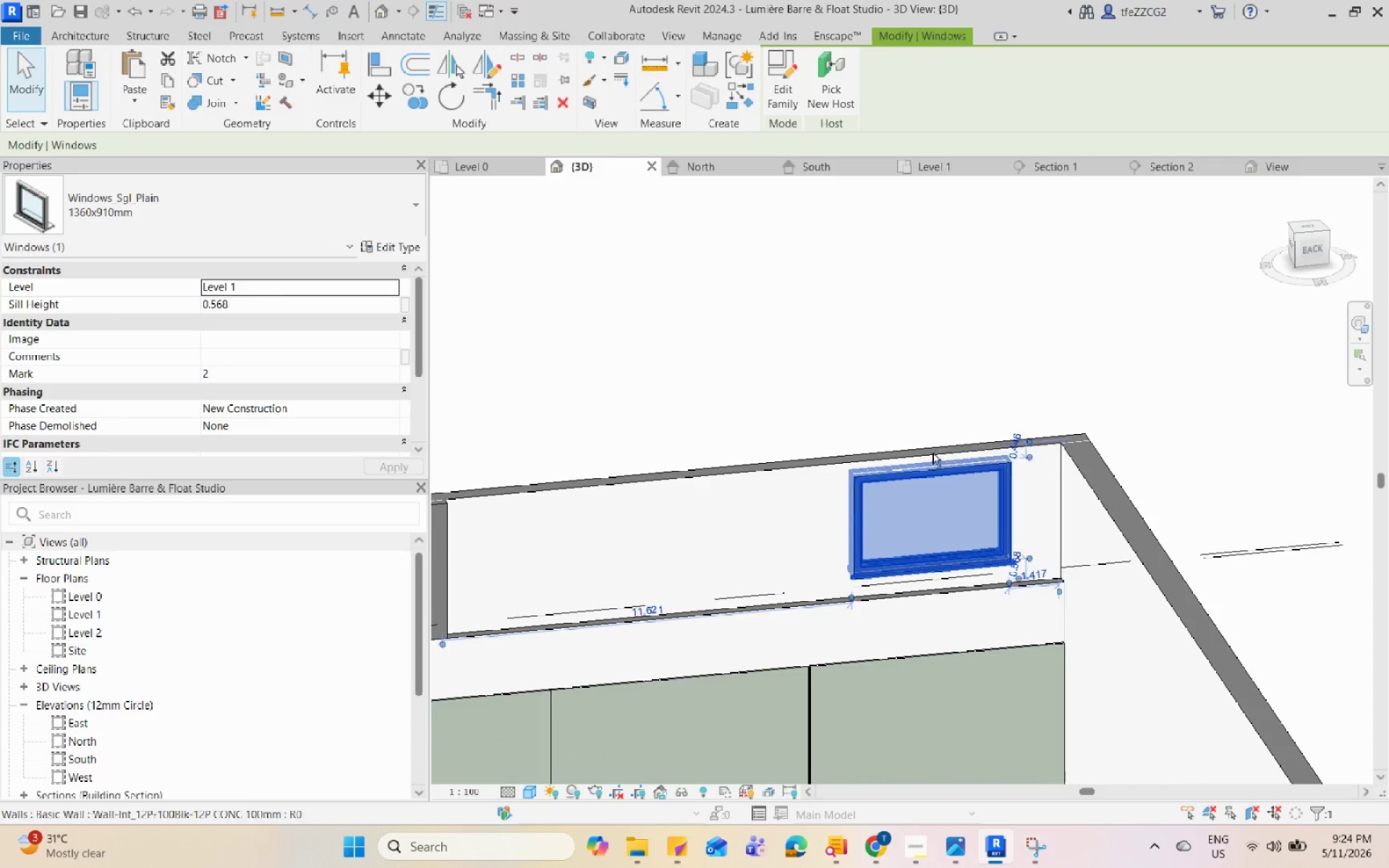 
scroll: coordinate [993, 571], scroll_direction: down, amount: 7.0
 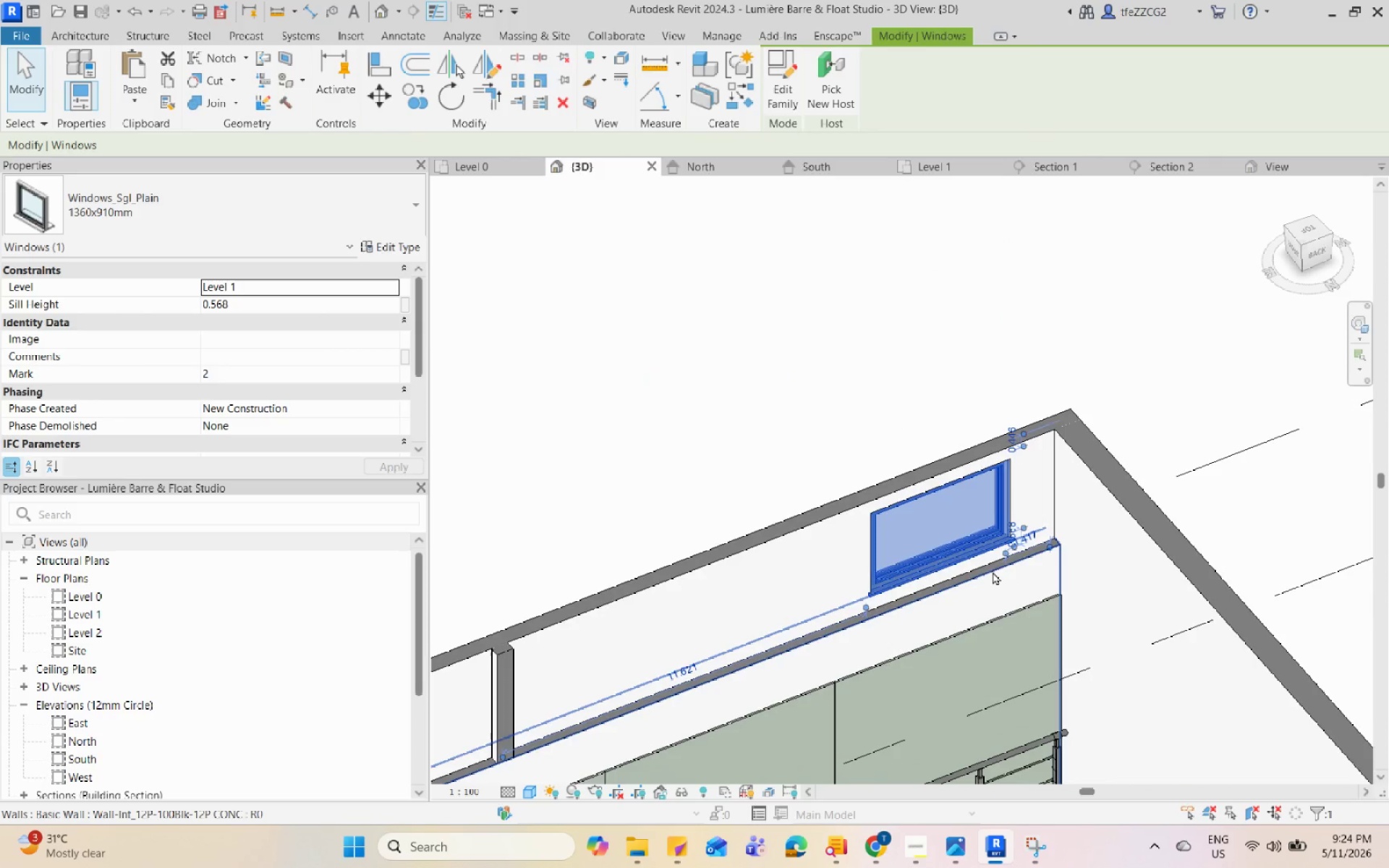 
scroll: coordinate [958, 616], scroll_direction: up, amount: 8.0
 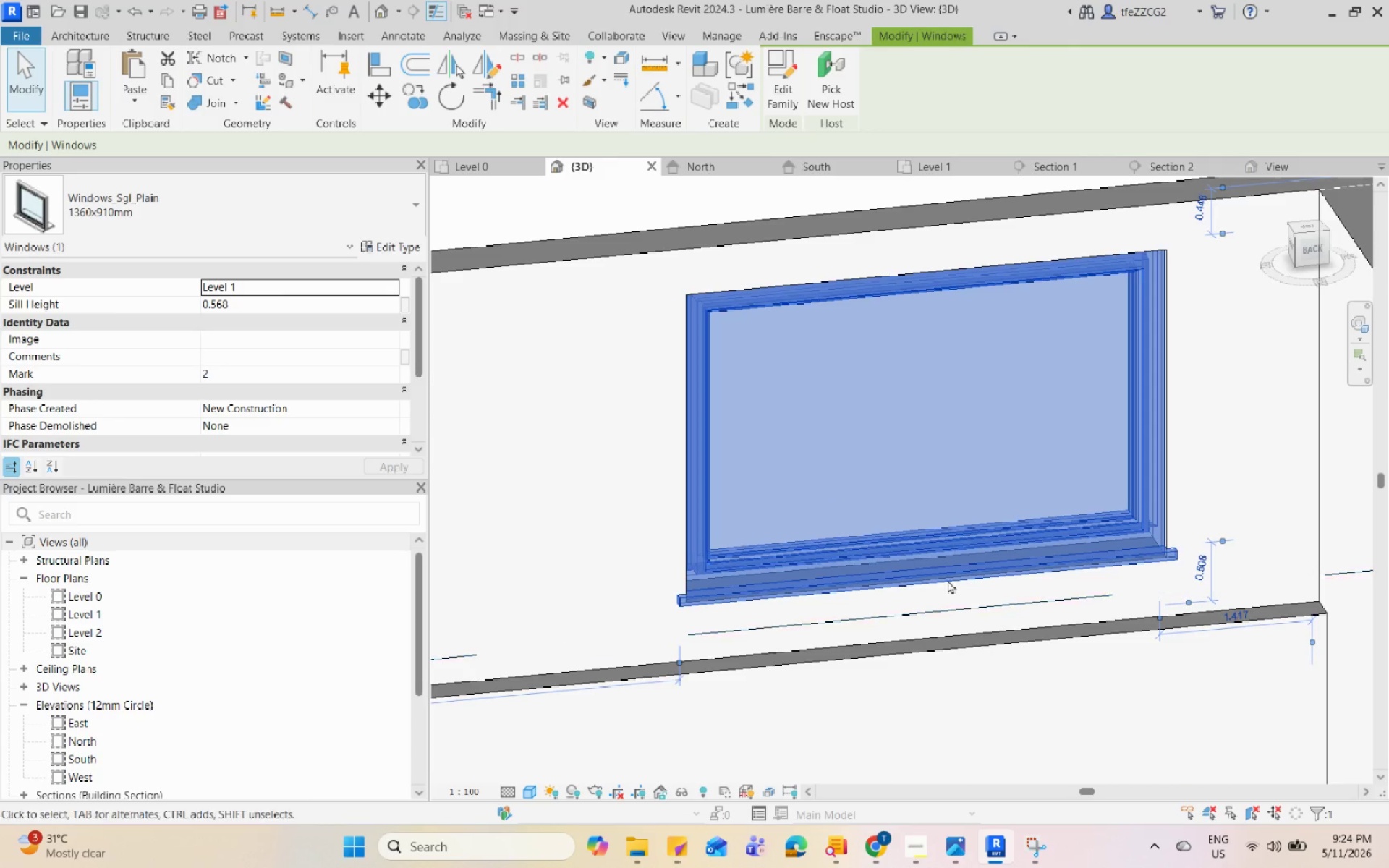 
scroll: coordinate [922, 544], scroll_direction: down, amount: 6.0
 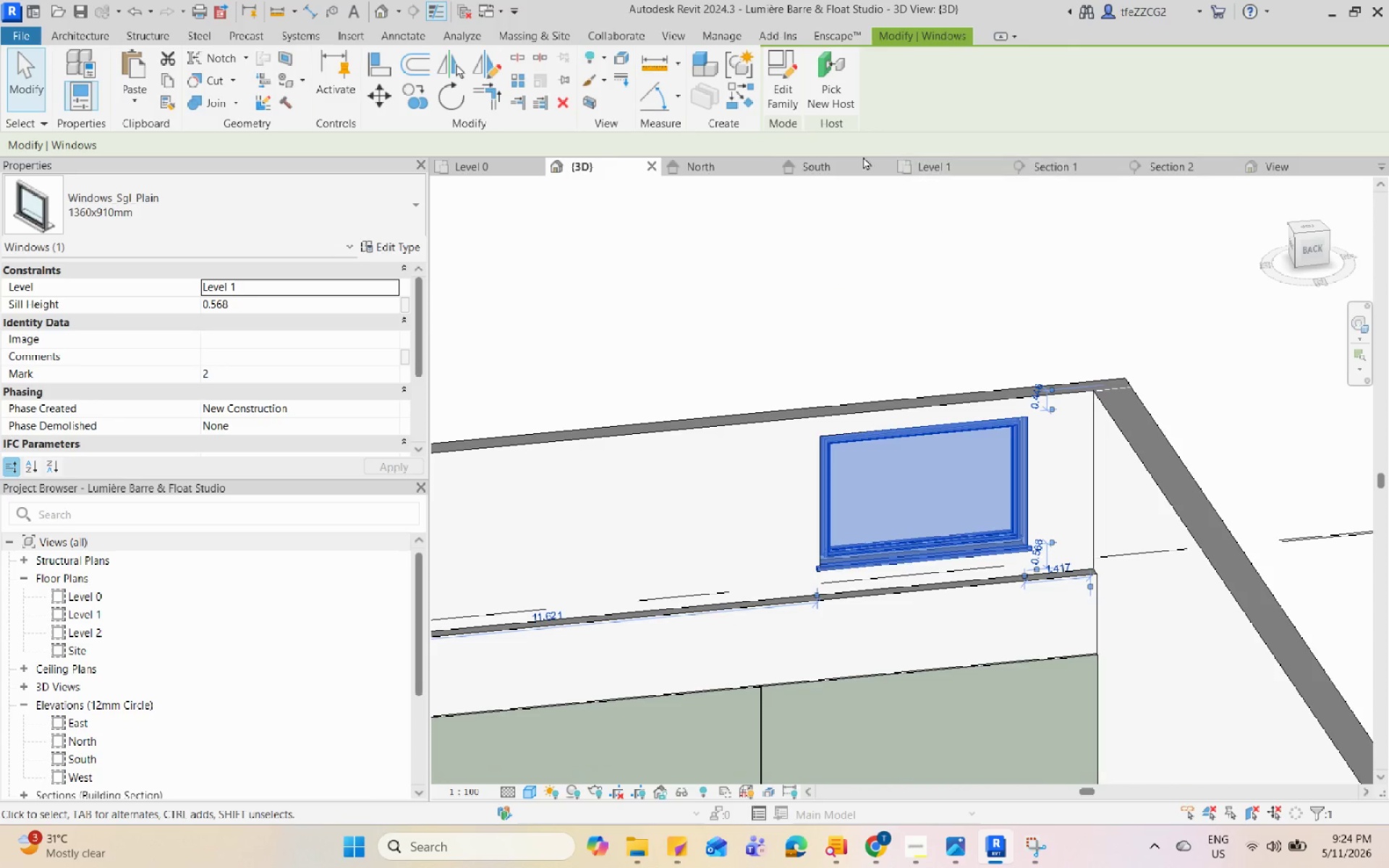 
left_click([821, 164])
 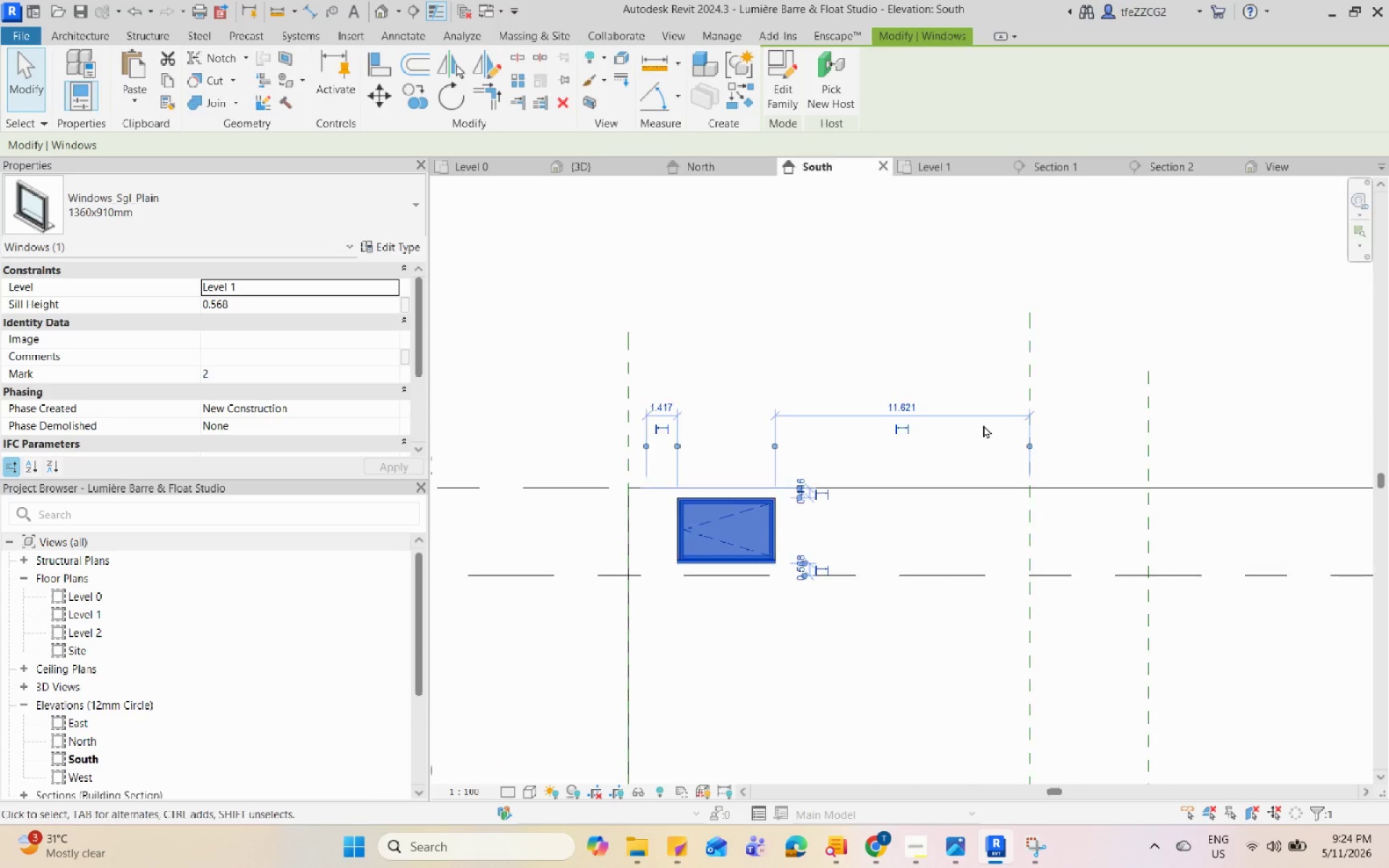 
scroll: coordinate [512, 651], scroll_direction: up, amount: 4.0
 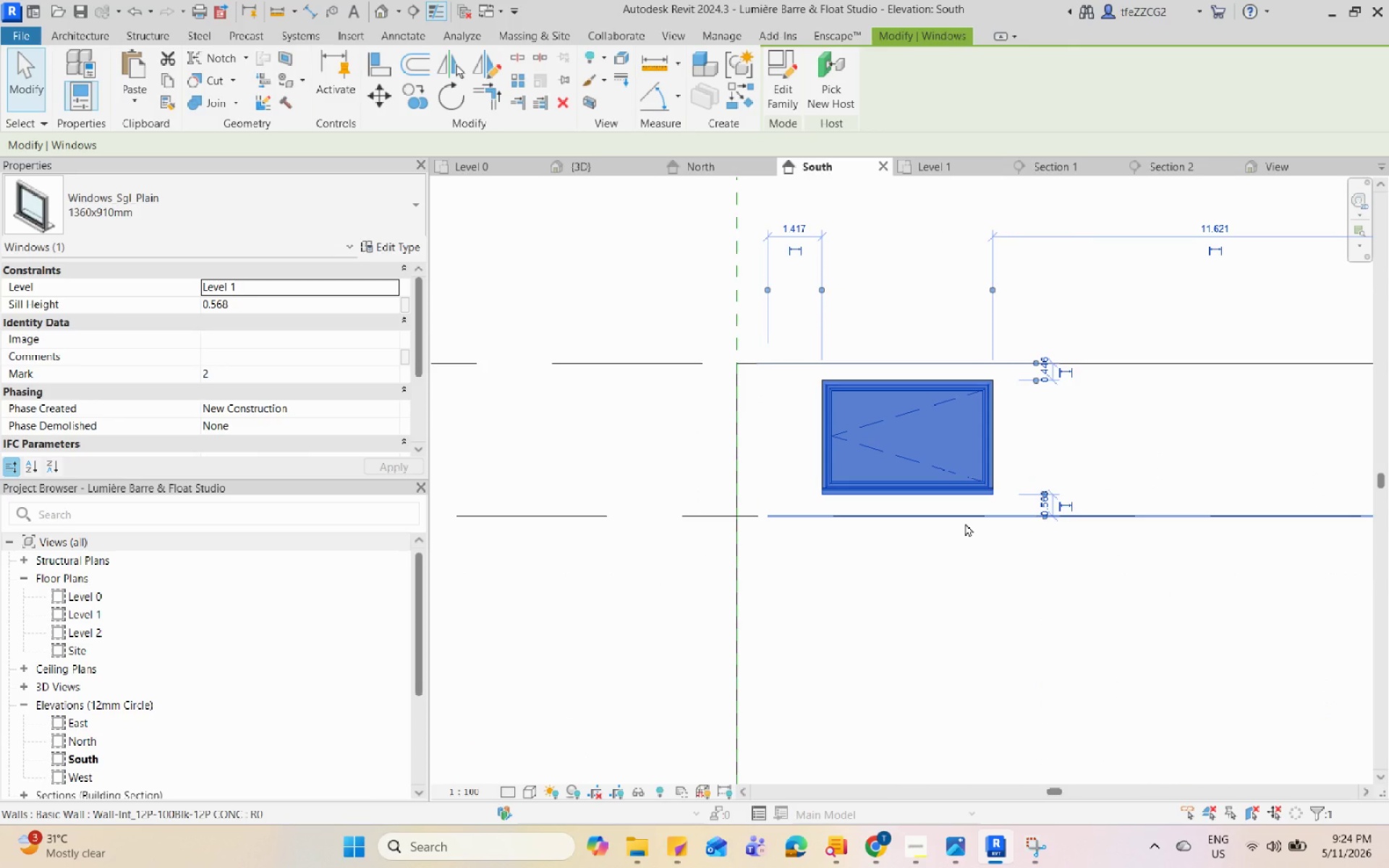 
key(ArrowDown)
 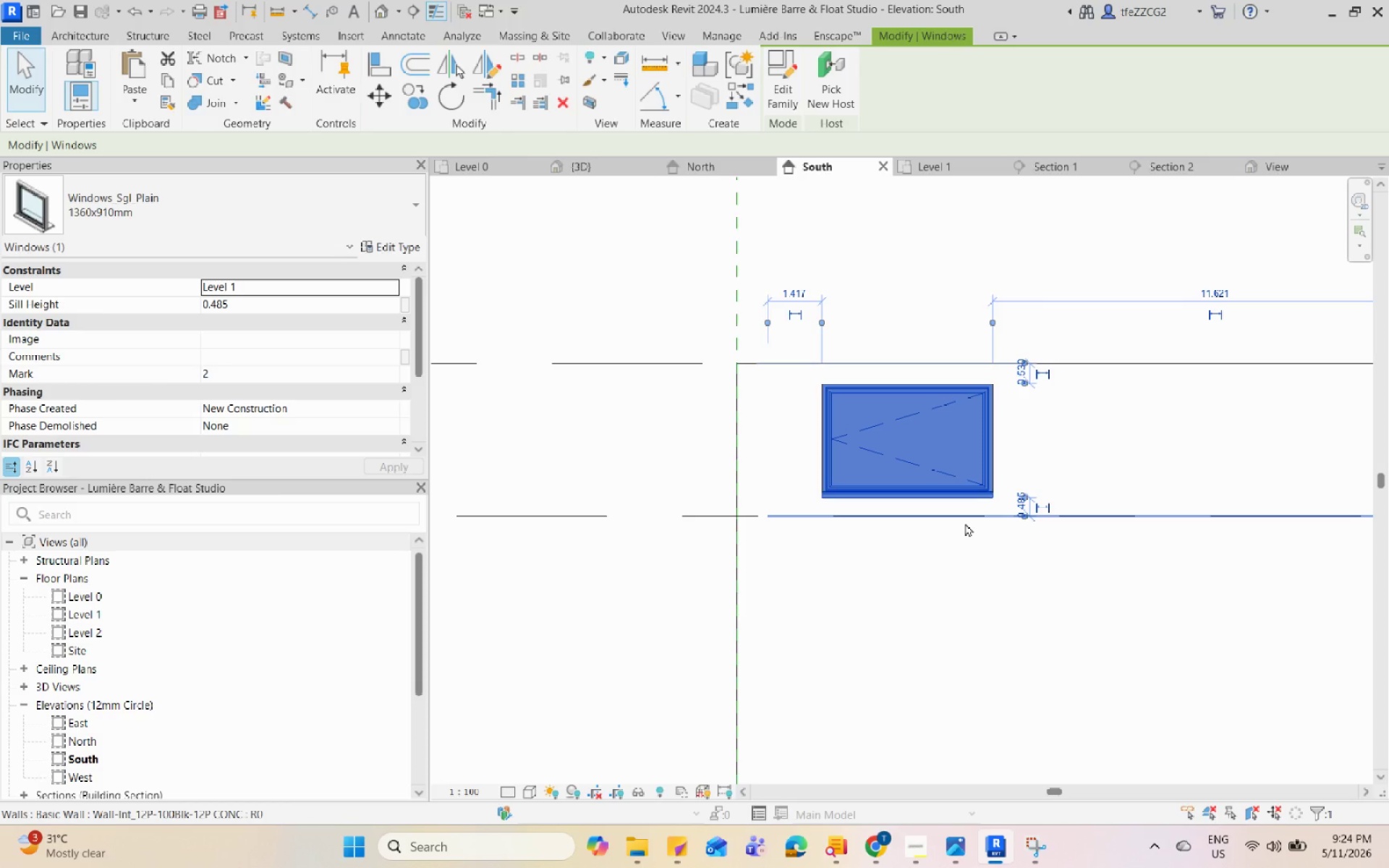 
key(Escape)
 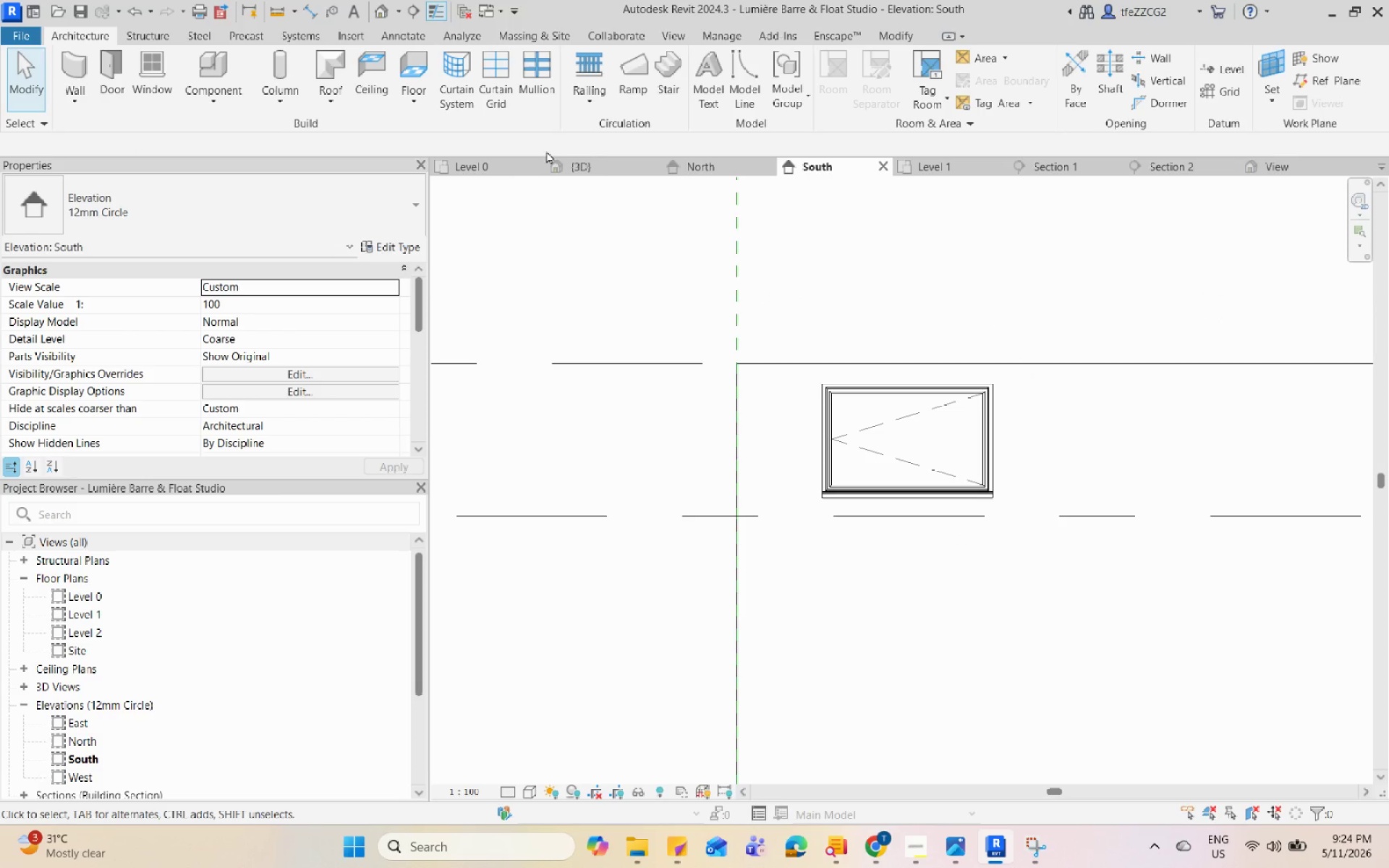 
left_click([717, 169])
 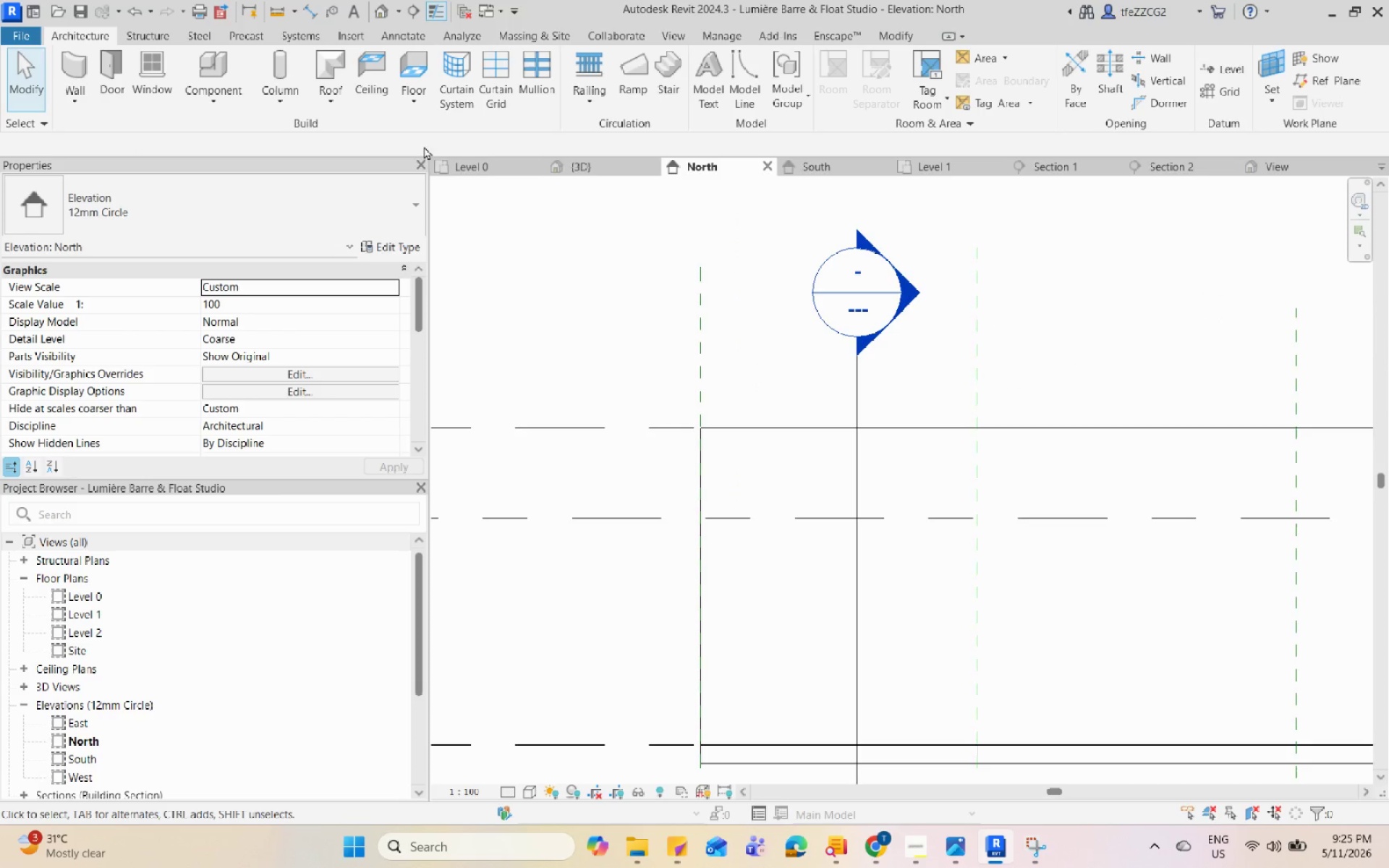 
left_click([443, 164])
 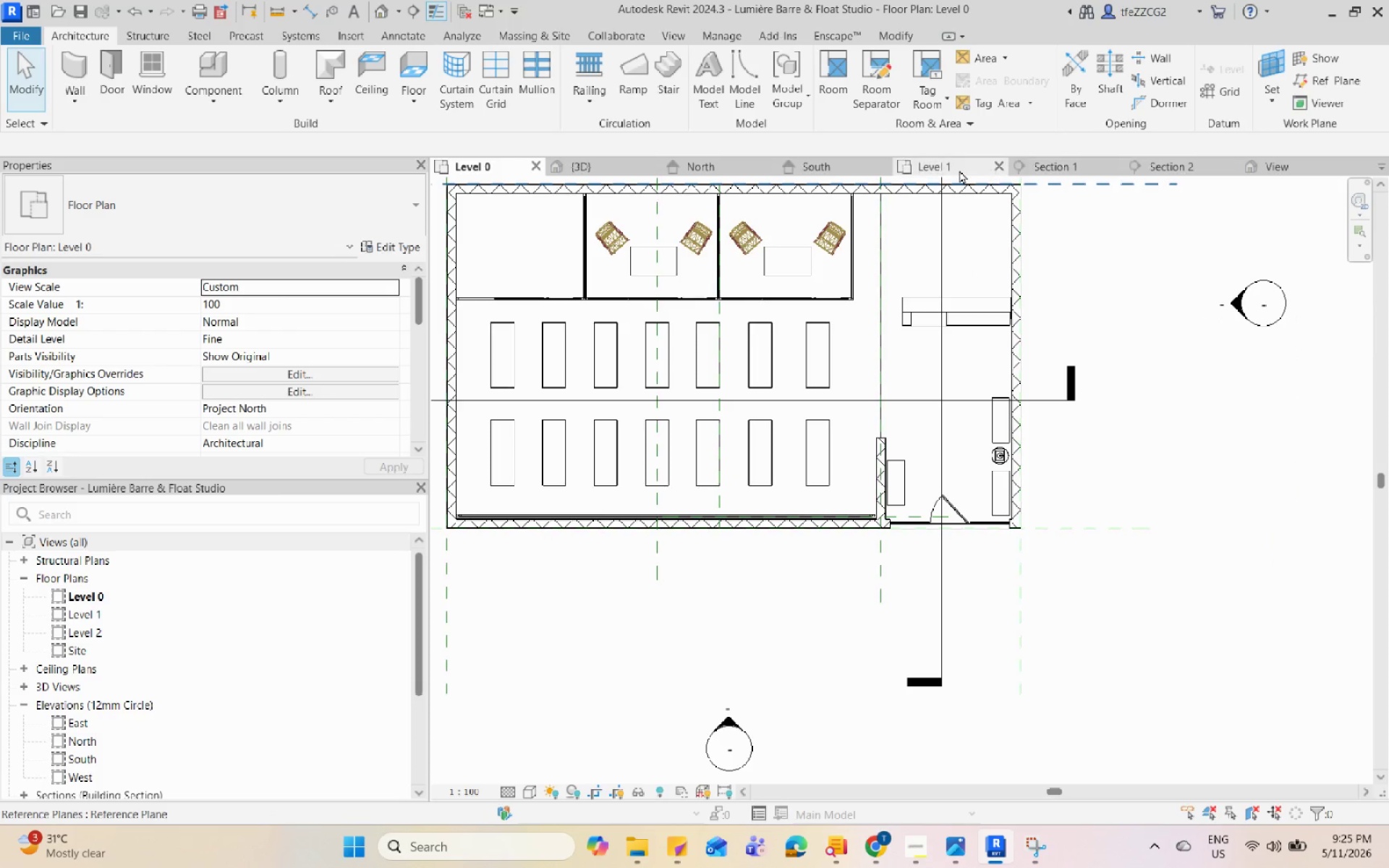 
scroll: coordinate [836, 568], scroll_direction: up, amount: 2.0
 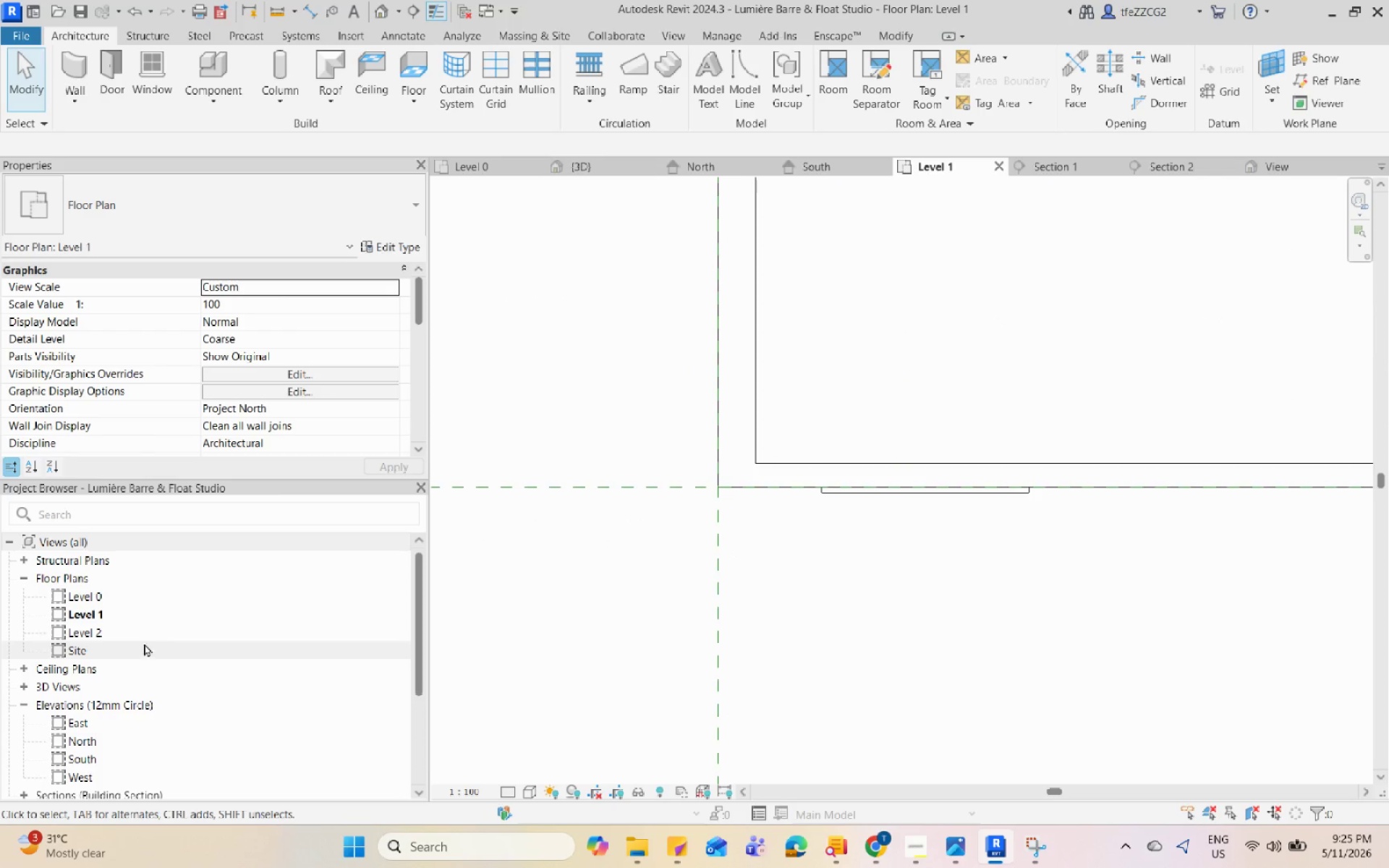 
double_click([144, 639])
 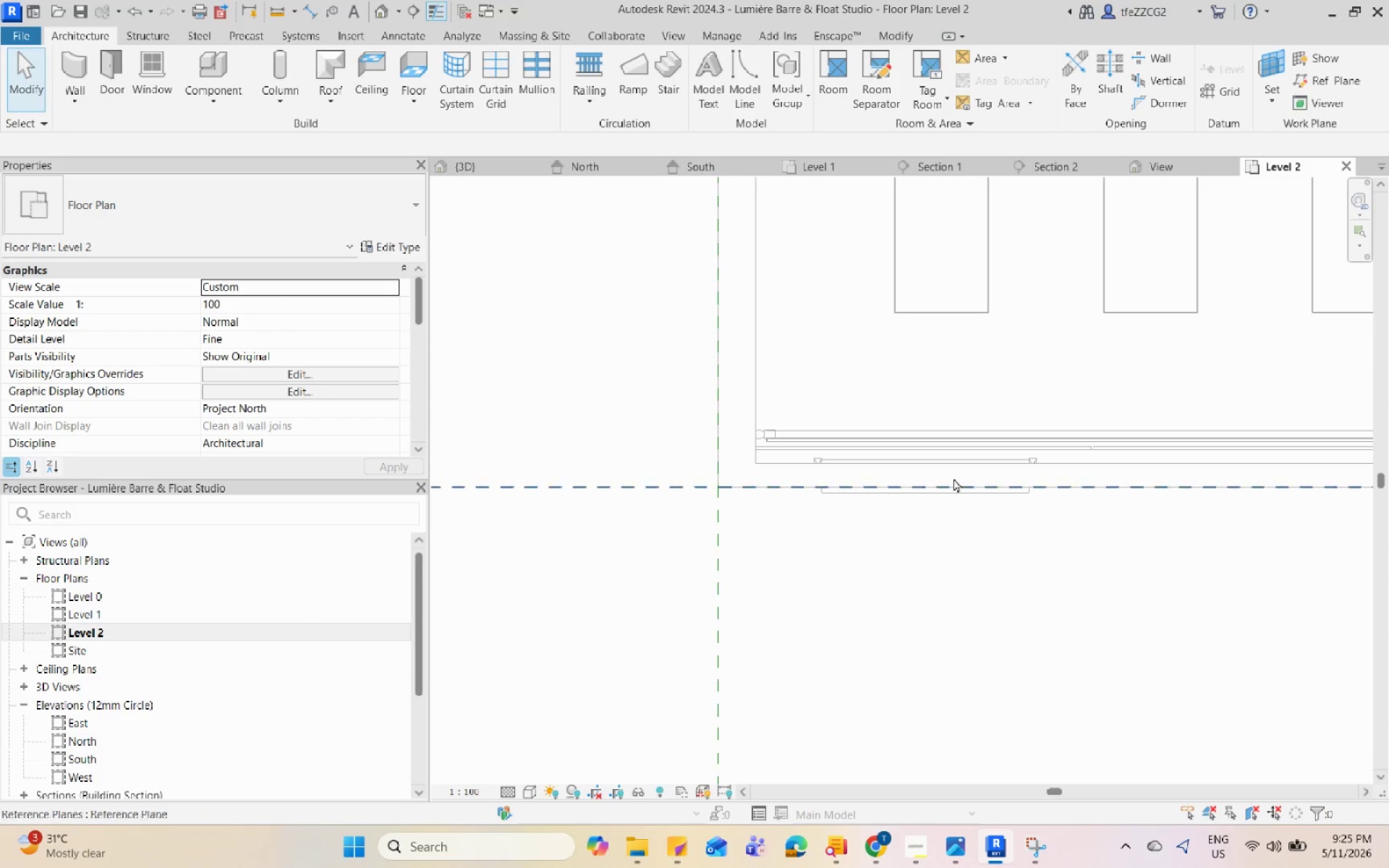 
scroll: coordinate [684, 557], scroll_direction: down, amount: 12.0
 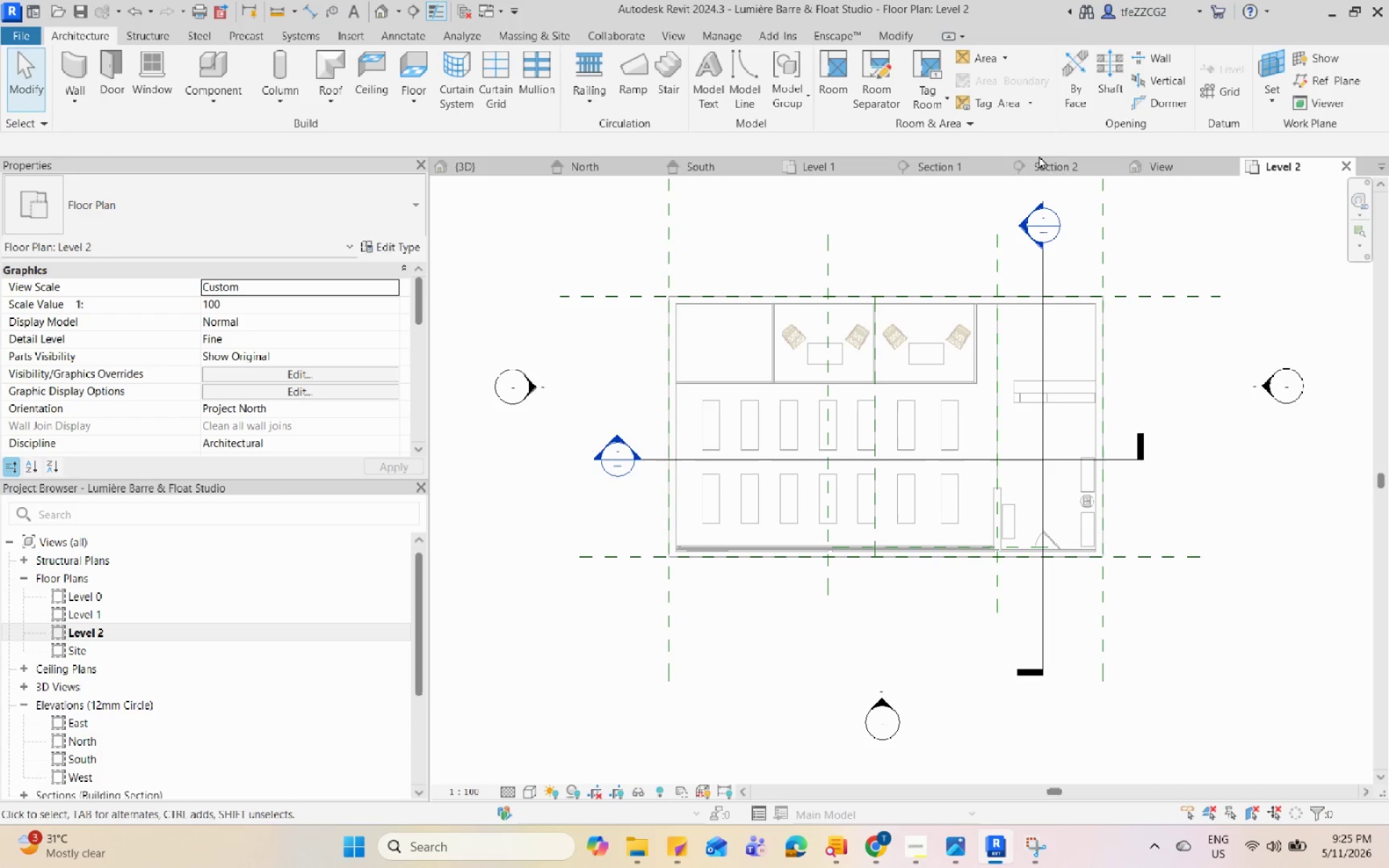 
left_click([929, 162])
 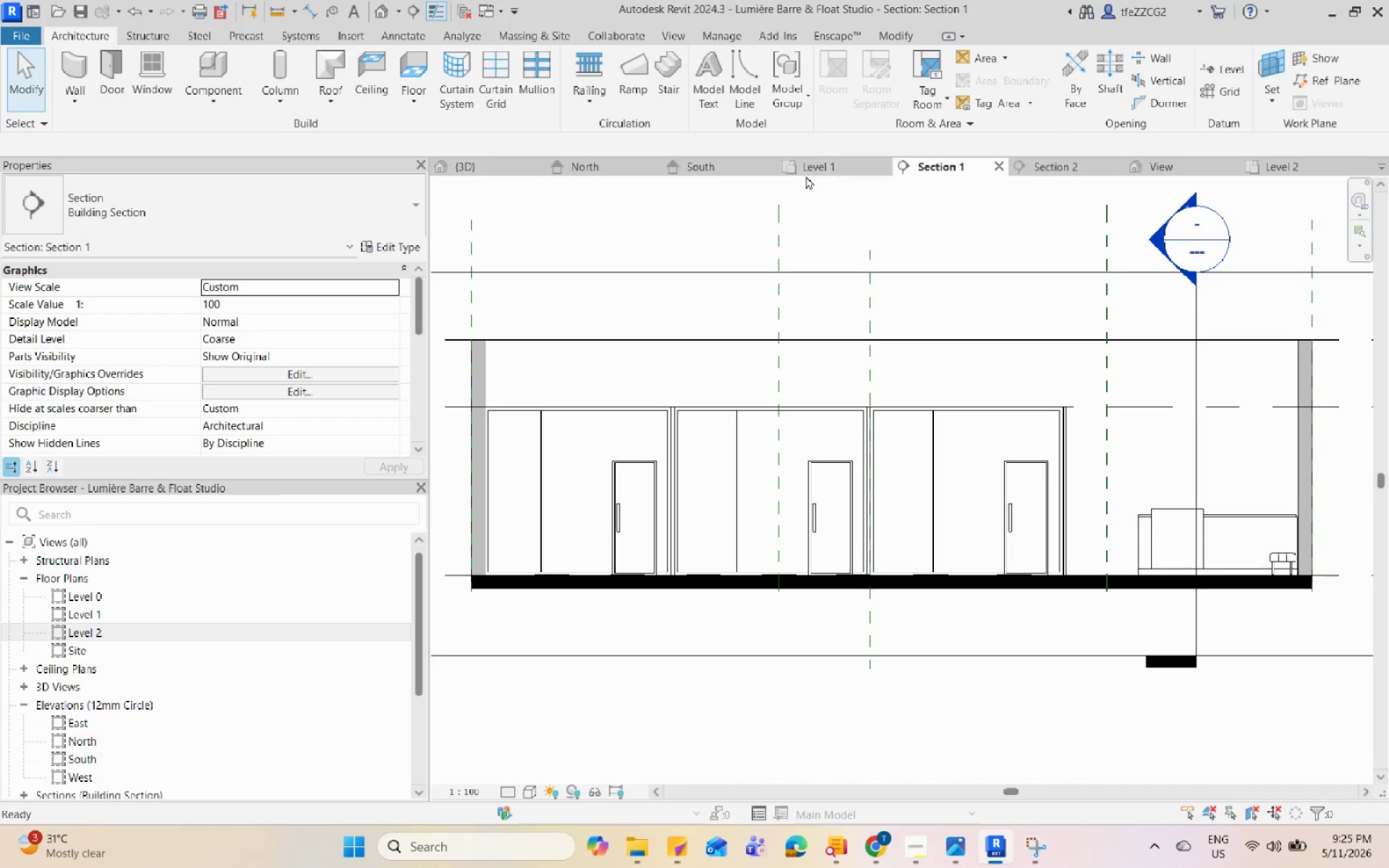 
left_click([807, 165])
 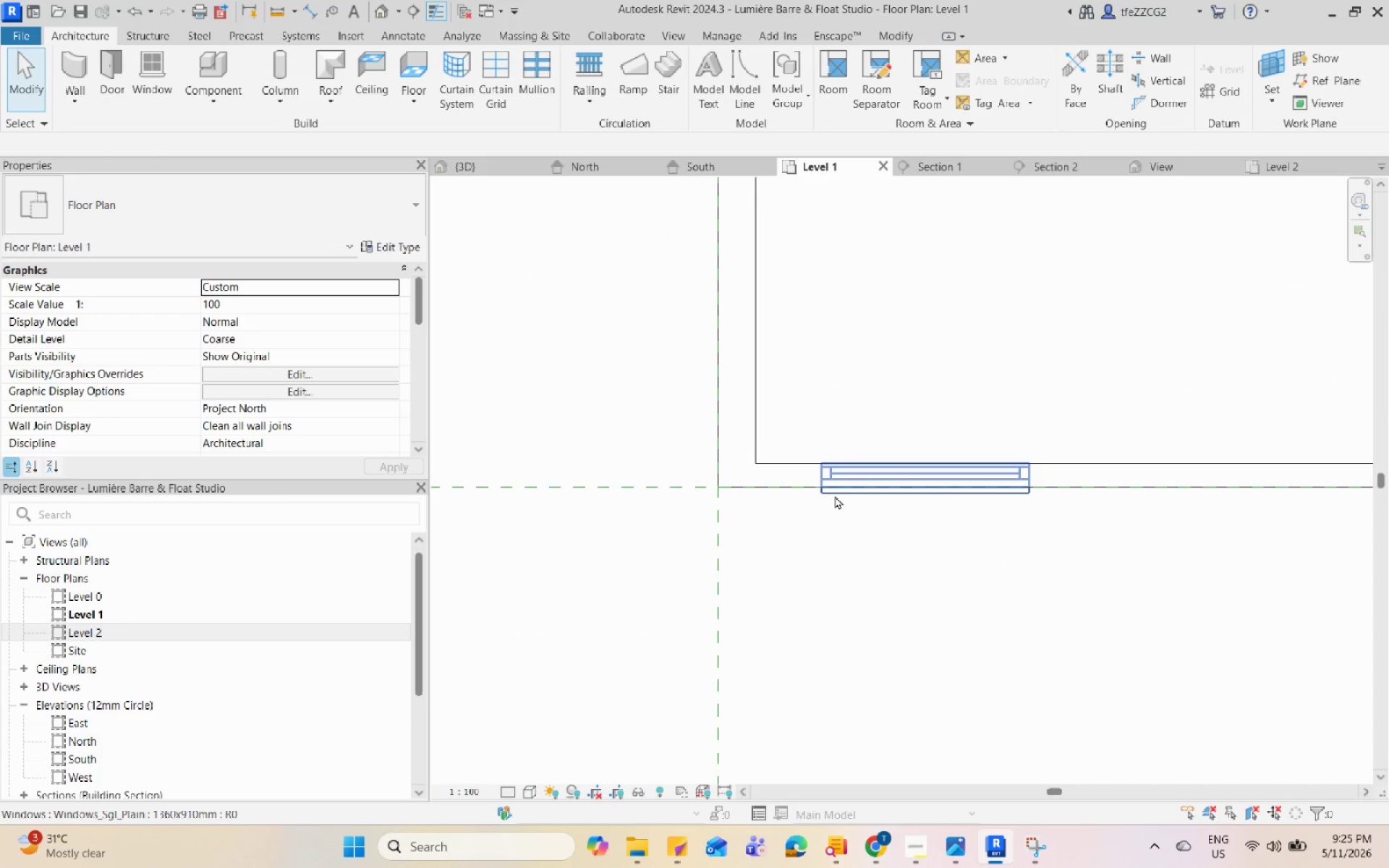 
left_click([835, 495])
 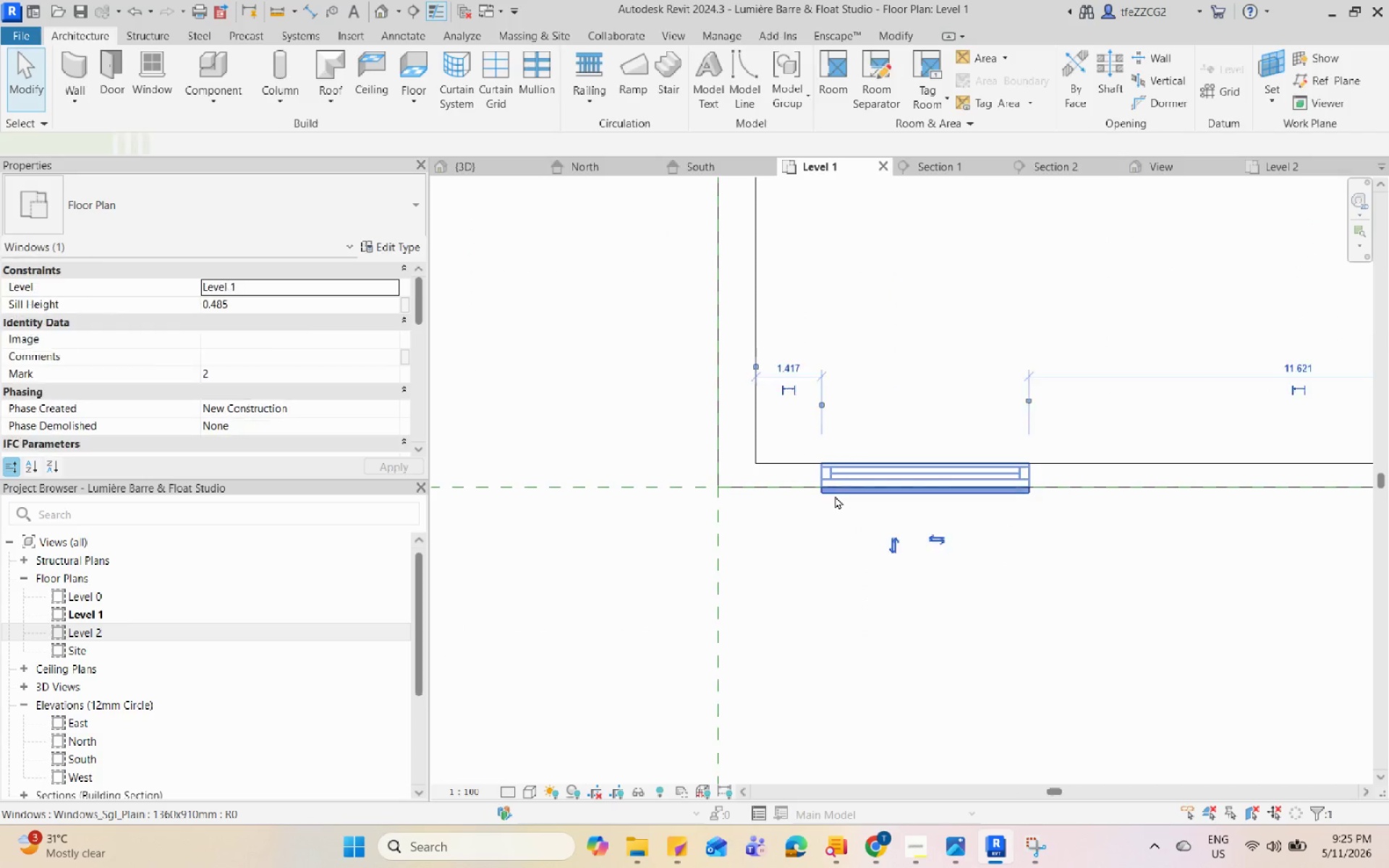 
scroll: coordinate [835, 495], scroll_direction: up, amount: 5.0
 